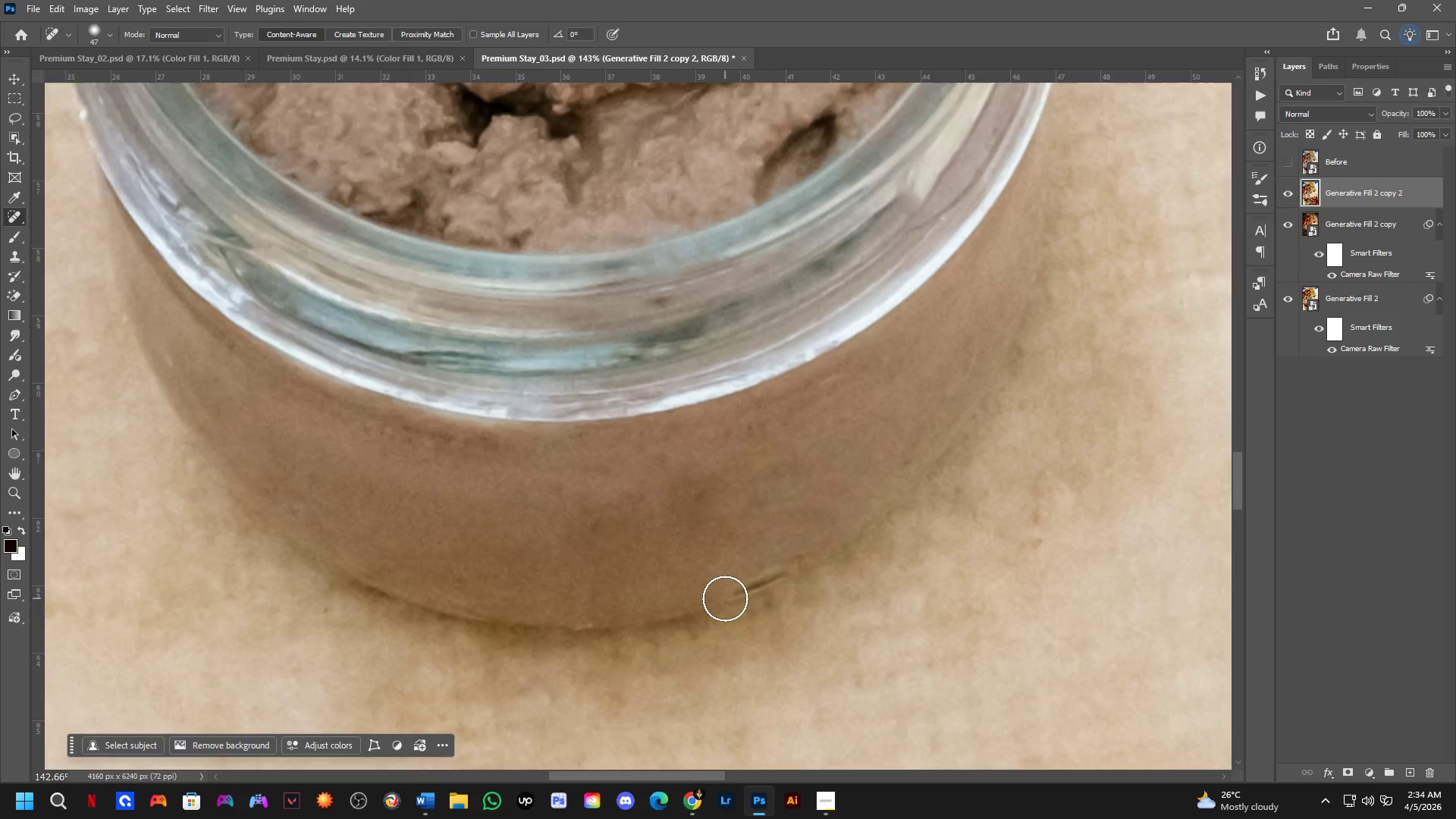 
left_click_drag(start_coordinate=[727, 591], to_coordinate=[799, 558])
 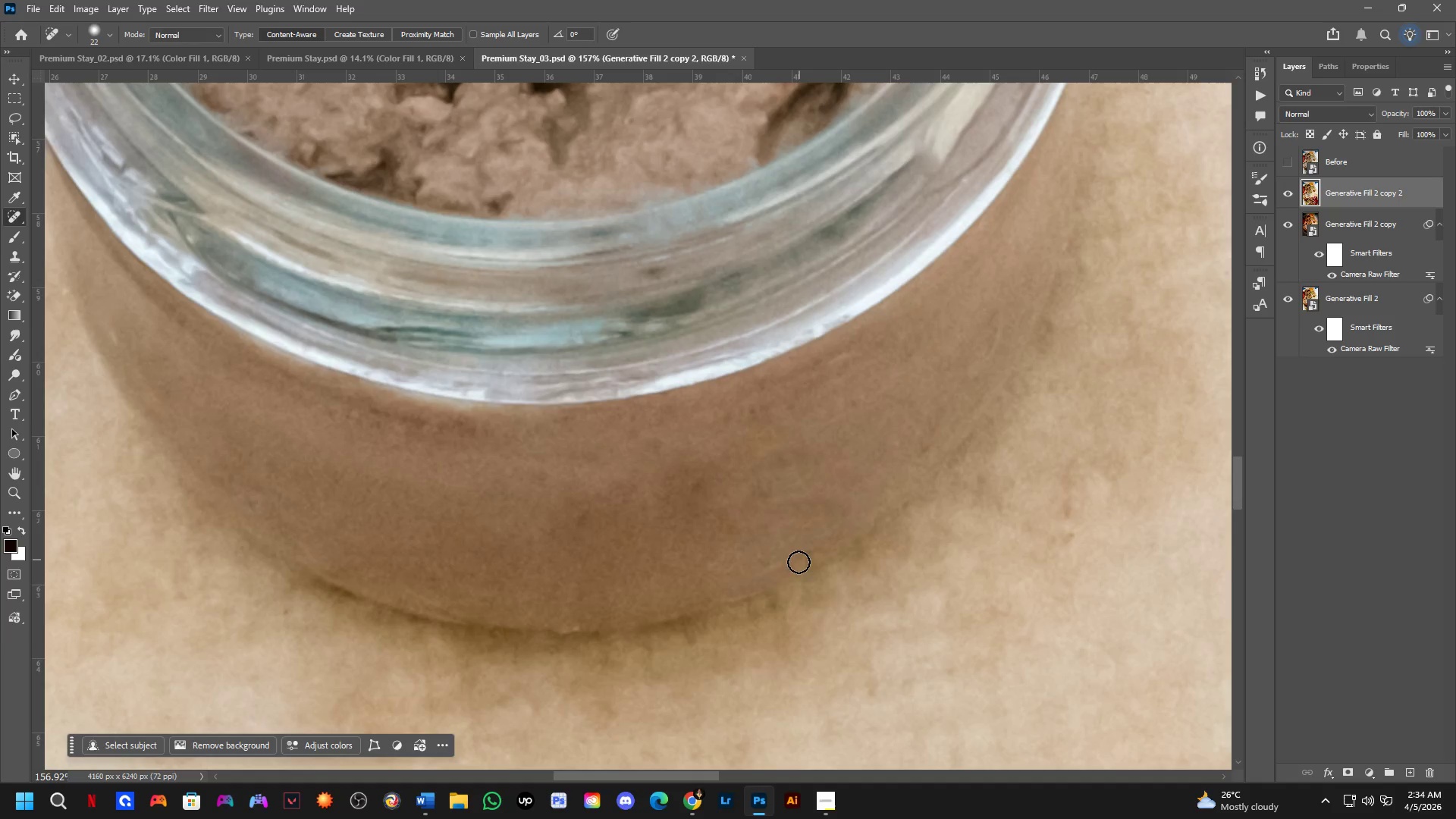 
key(Shift+ShiftLeft)
 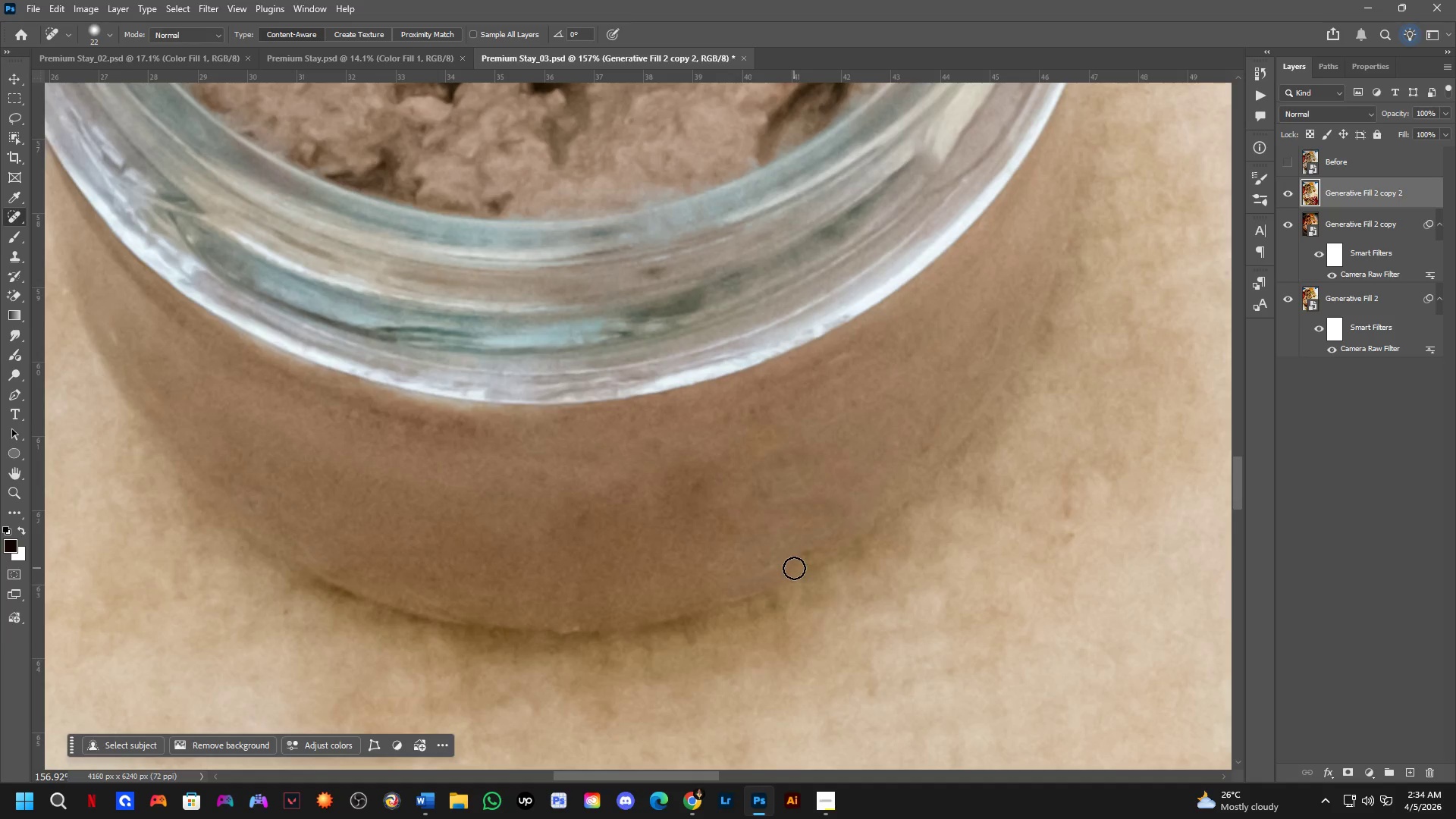 
hold_key(key=Space, duration=0.69)
 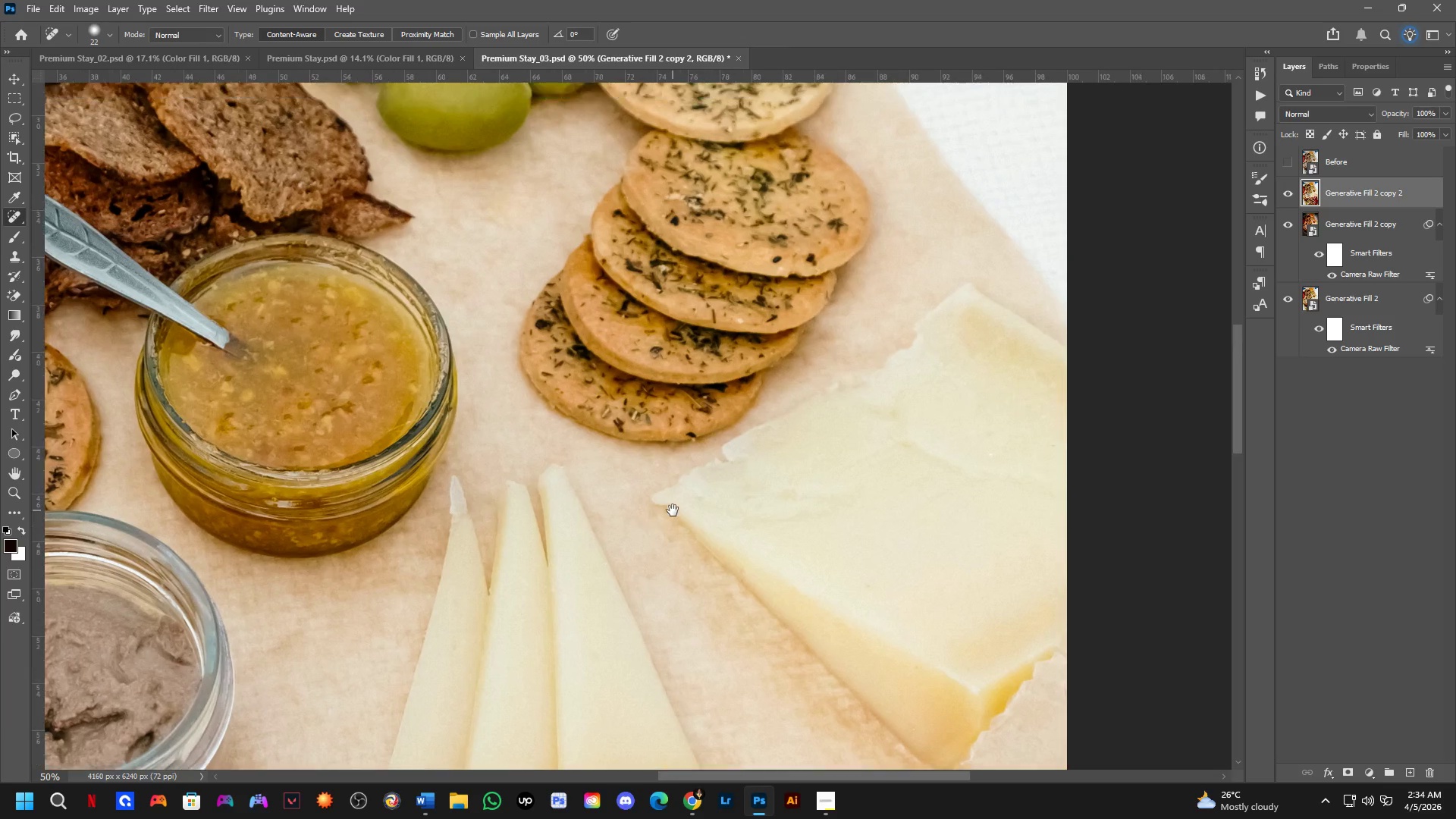 
left_click_drag(start_coordinate=[873, 505], to_coordinate=[479, 629])
 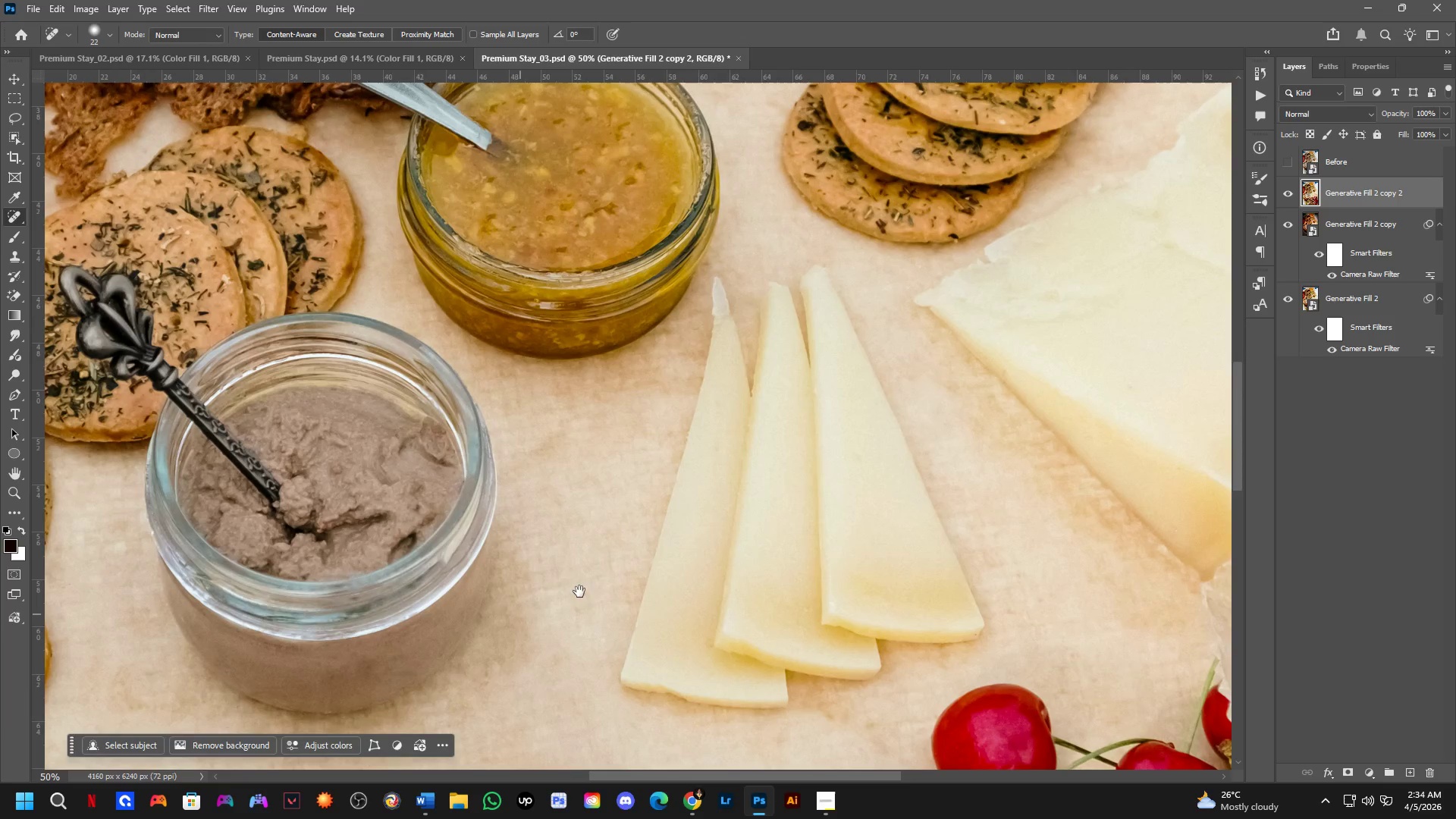 
scroll: coordinate [793, 569], scroll_direction: down, amount: 3.0
 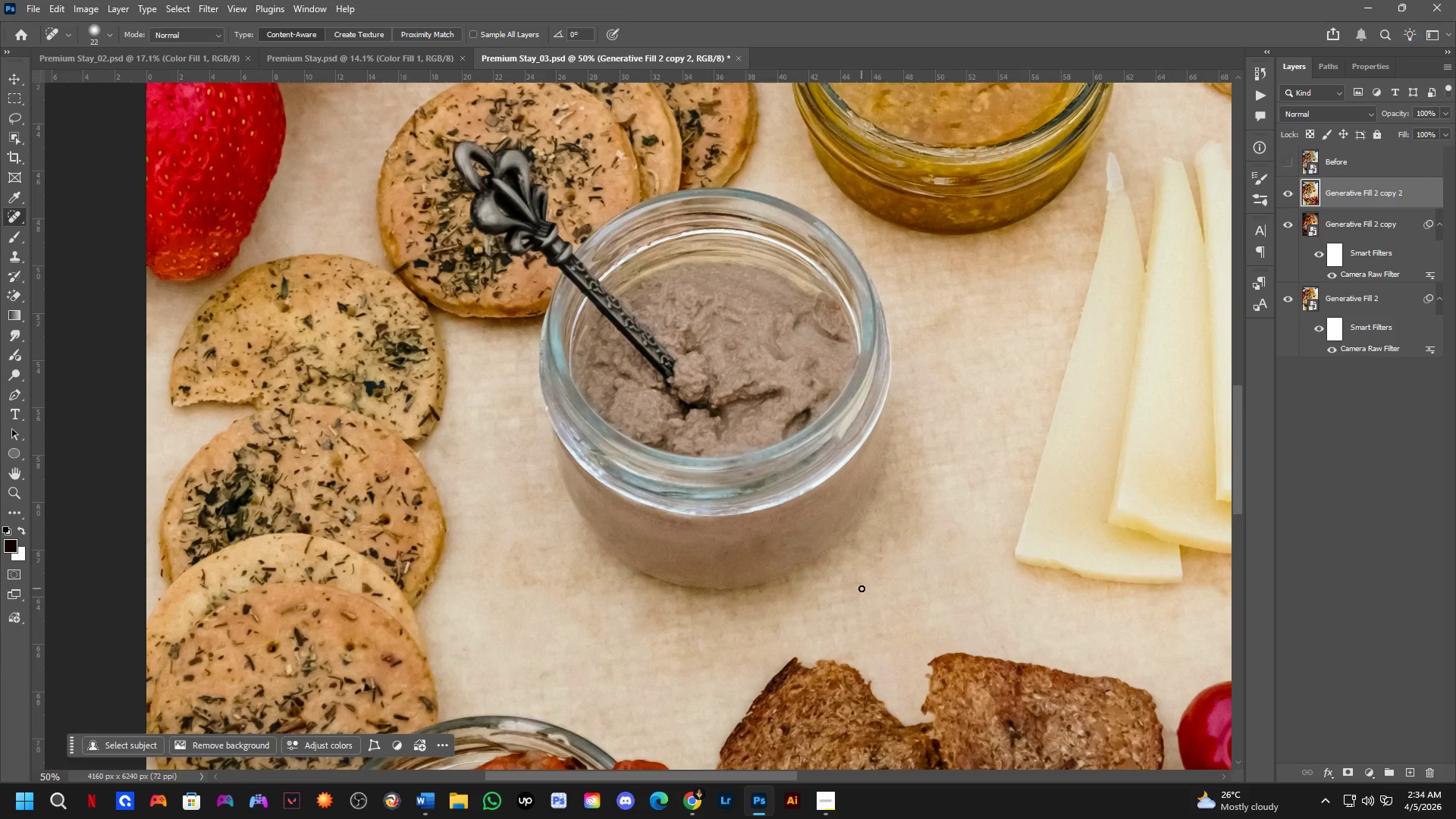 
hold_key(key=Space, duration=0.67)
 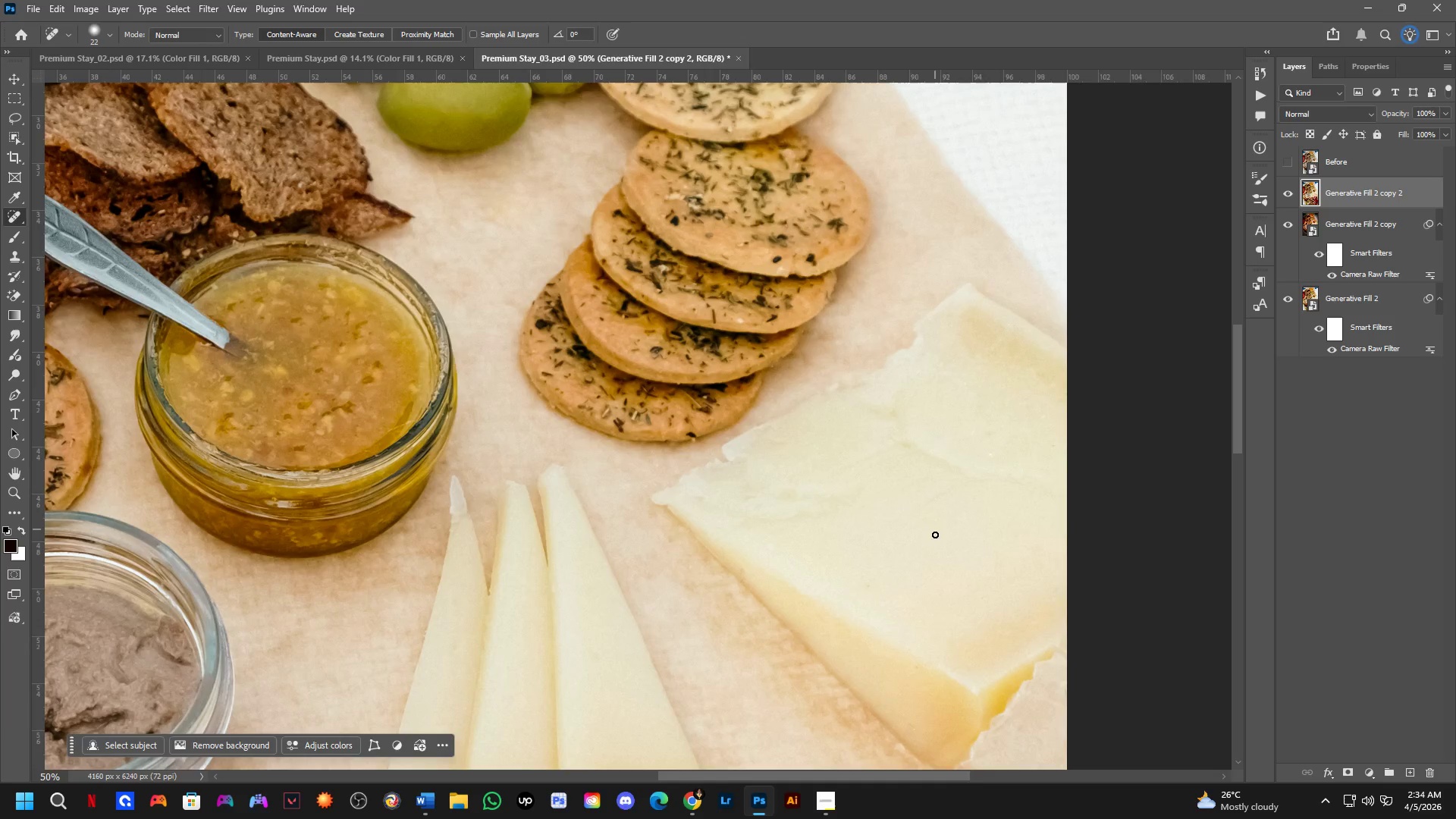 
left_click_drag(start_coordinate=[935, 312], to_coordinate=[673, 510])
 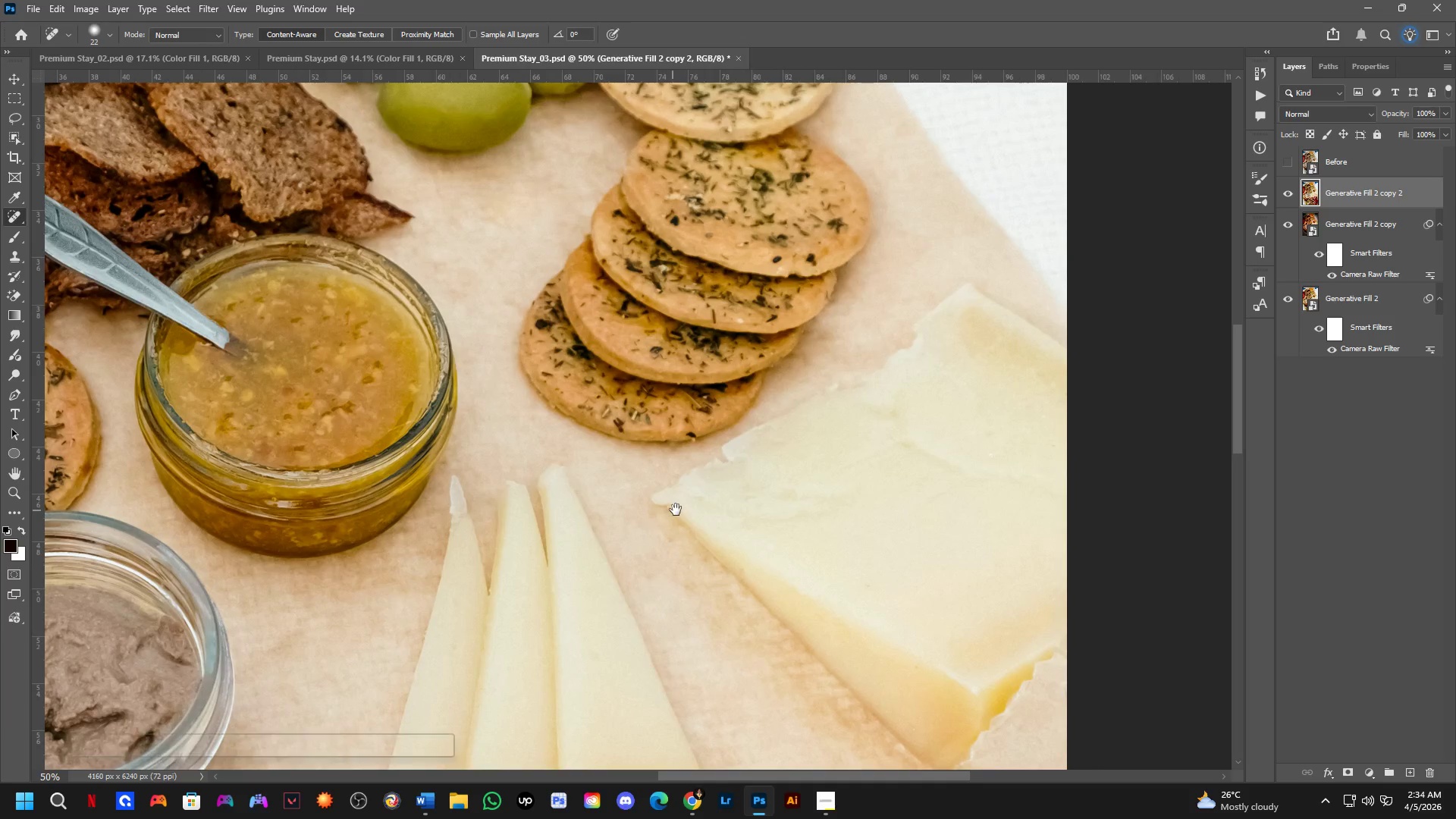 
hold_key(key=Space, duration=2.95)
 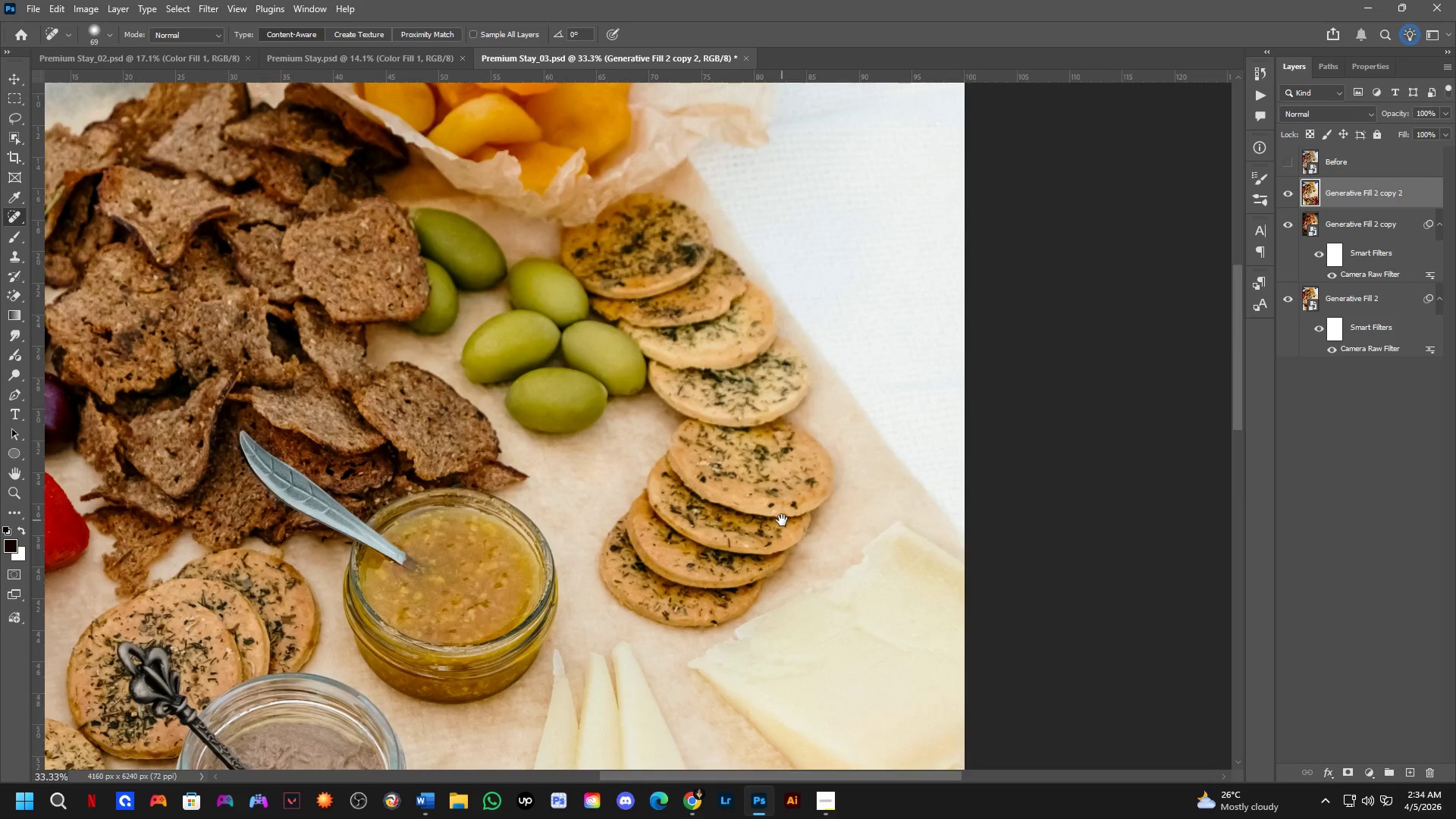 
key(Alt+AltLeft)
 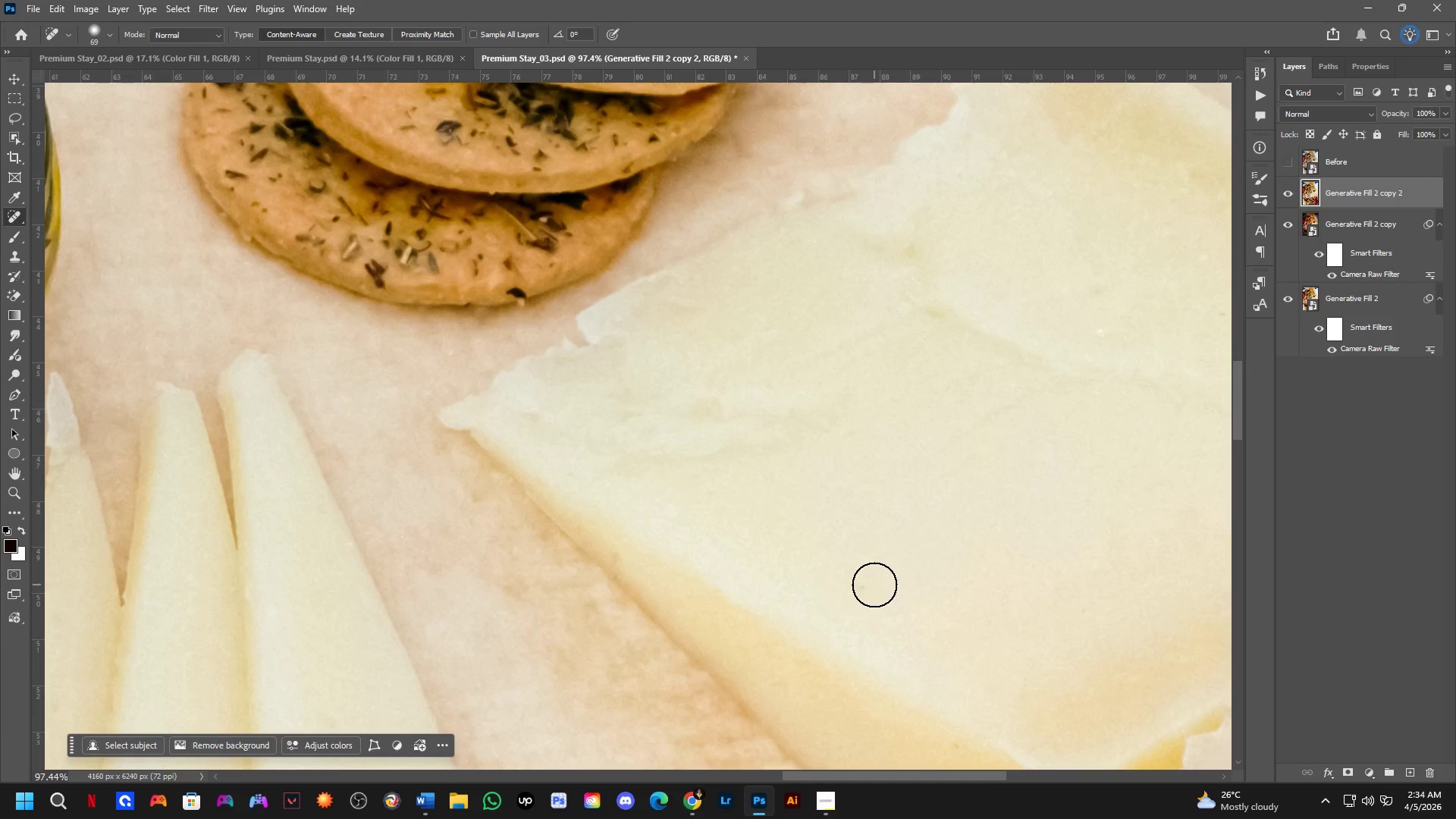 
scroll: coordinate [864, 590], scroll_direction: up, amount: 7.0
 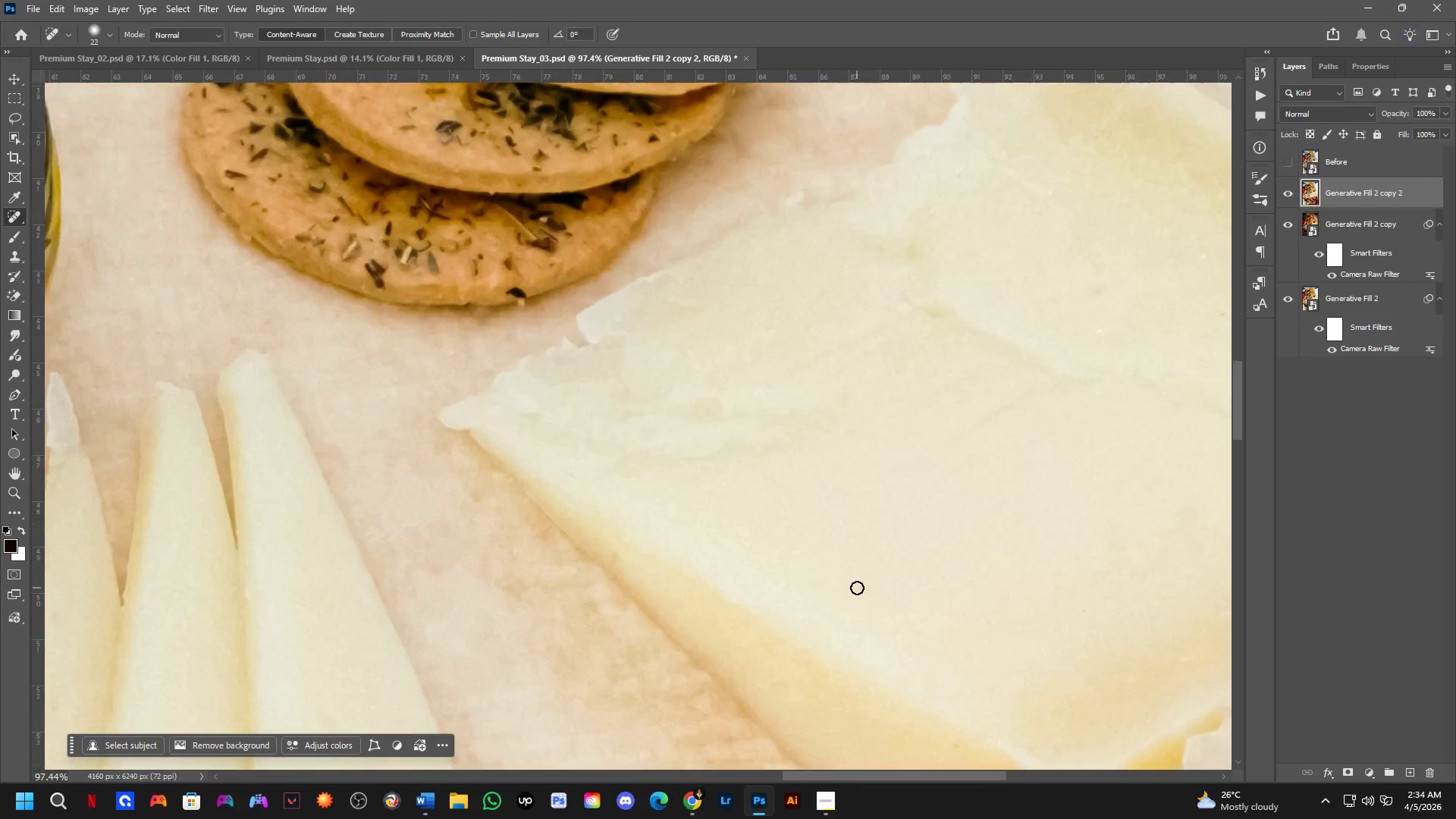 
left_click_drag(start_coordinate=[851, 588], to_coordinate=[830, 592])
 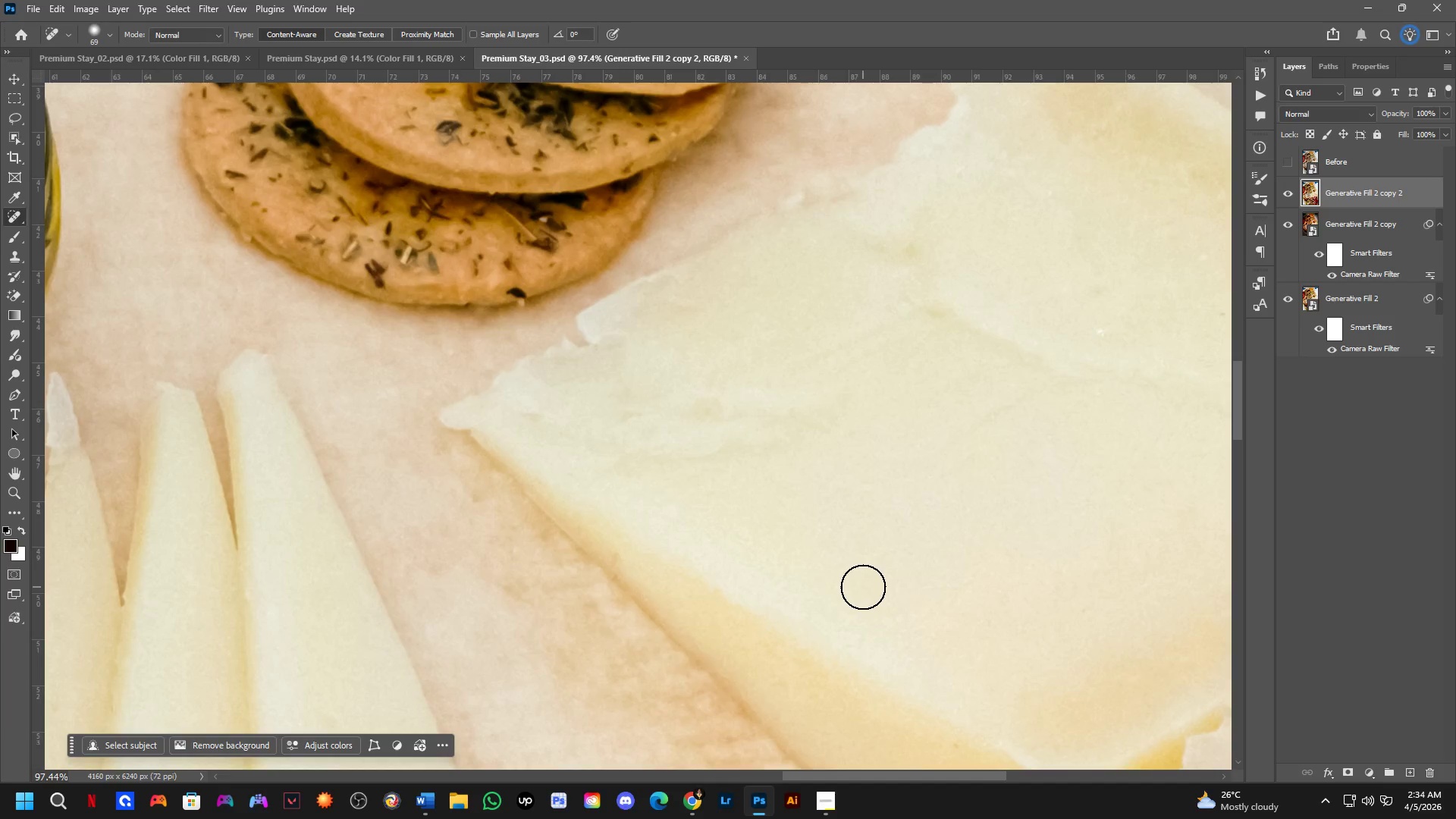 
key(Shift+ShiftLeft)
 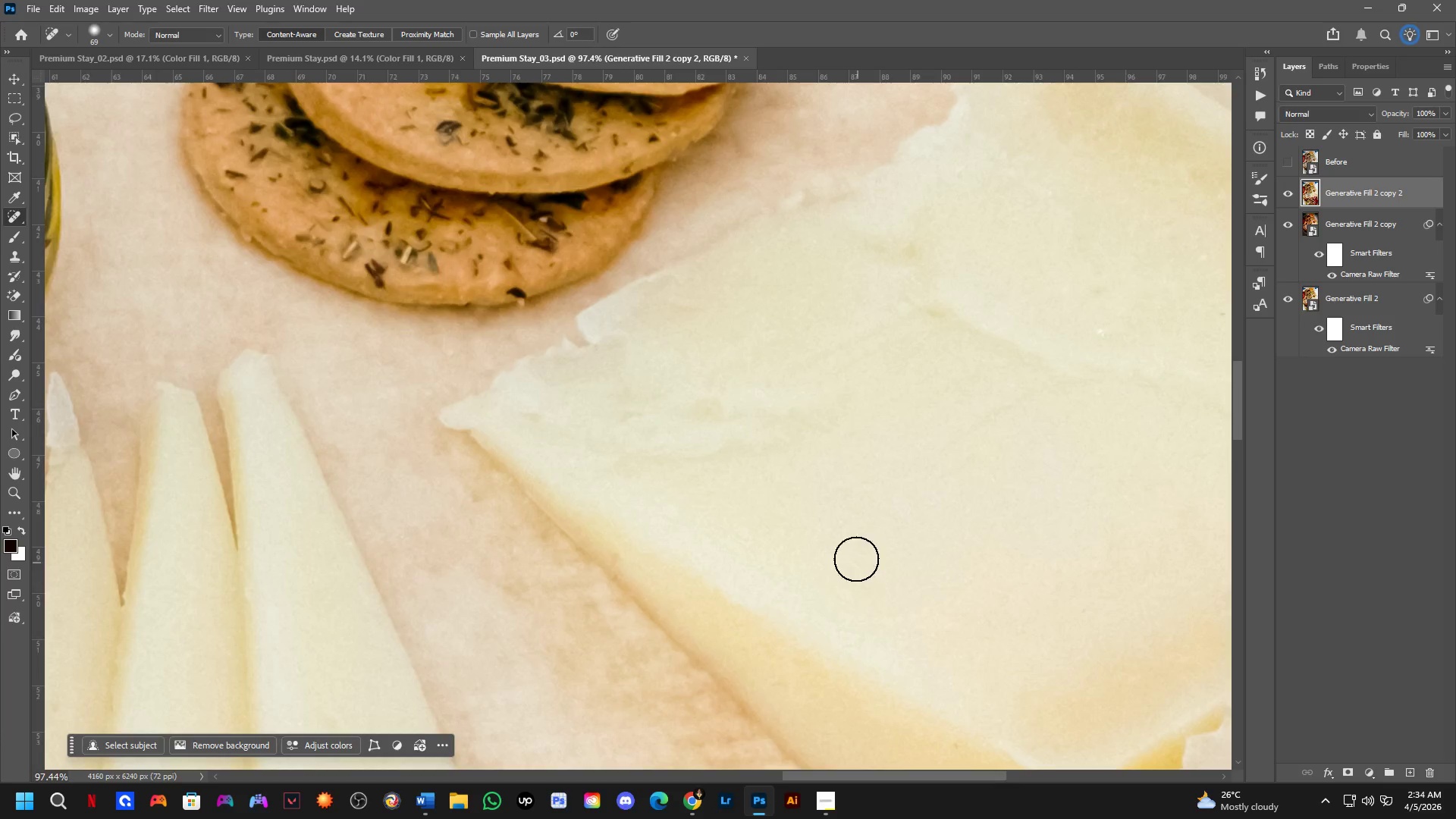 
hold_key(key=Space, duration=0.56)
 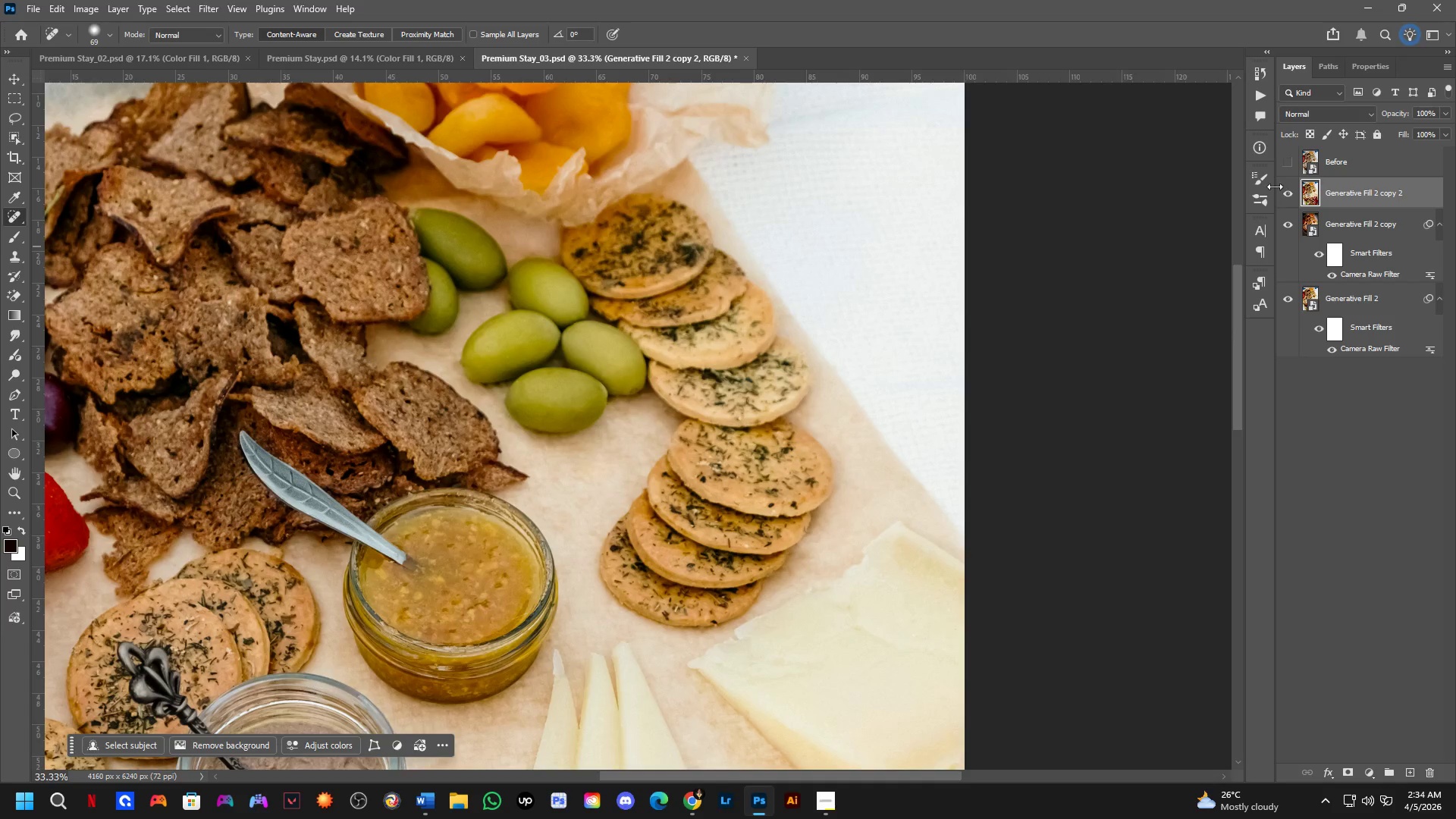 
left_click_drag(start_coordinate=[789, 350], to_coordinate=[782, 520])
 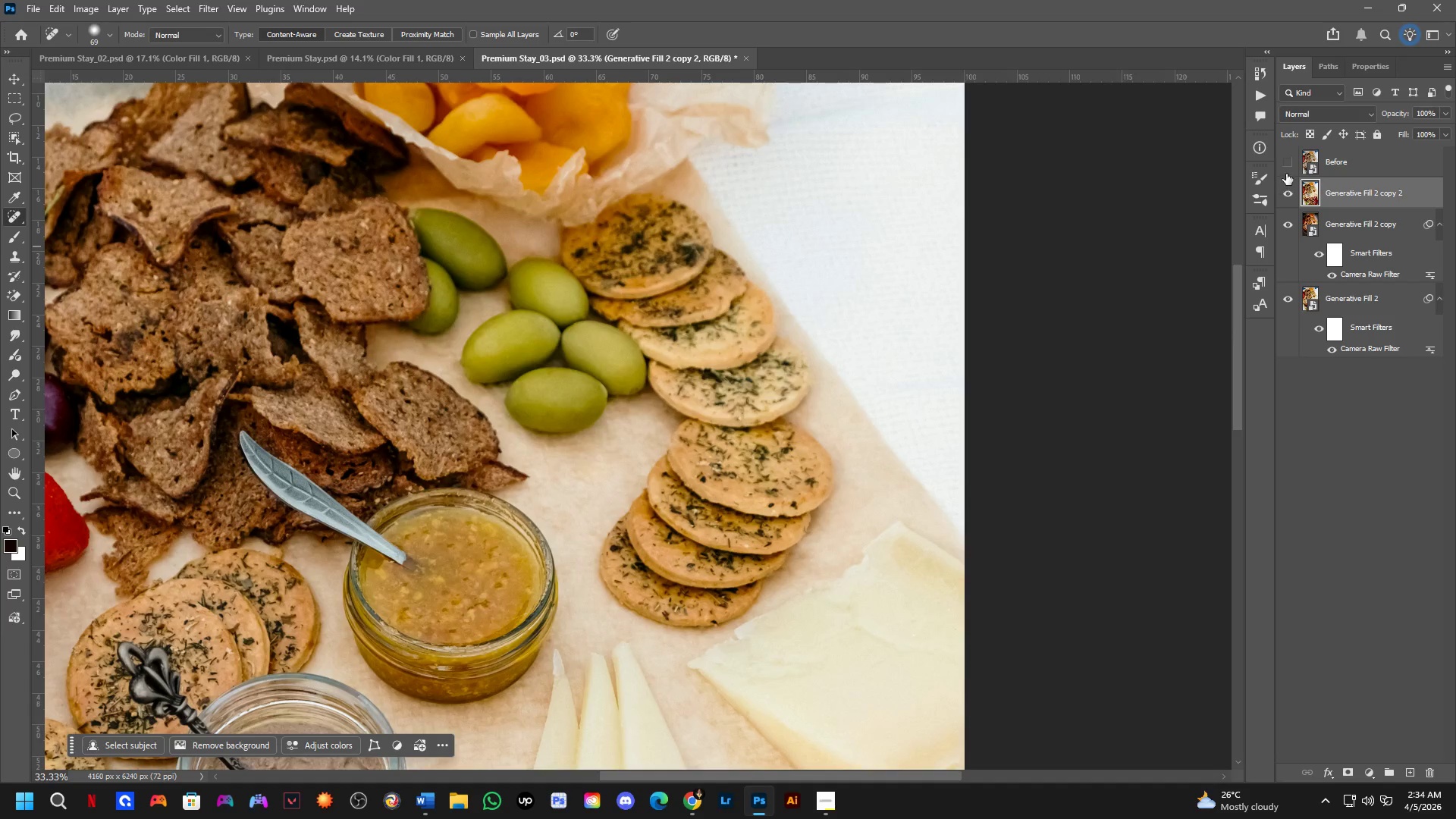 
scroll: coordinate [822, 534], scroll_direction: down, amount: 3.0
 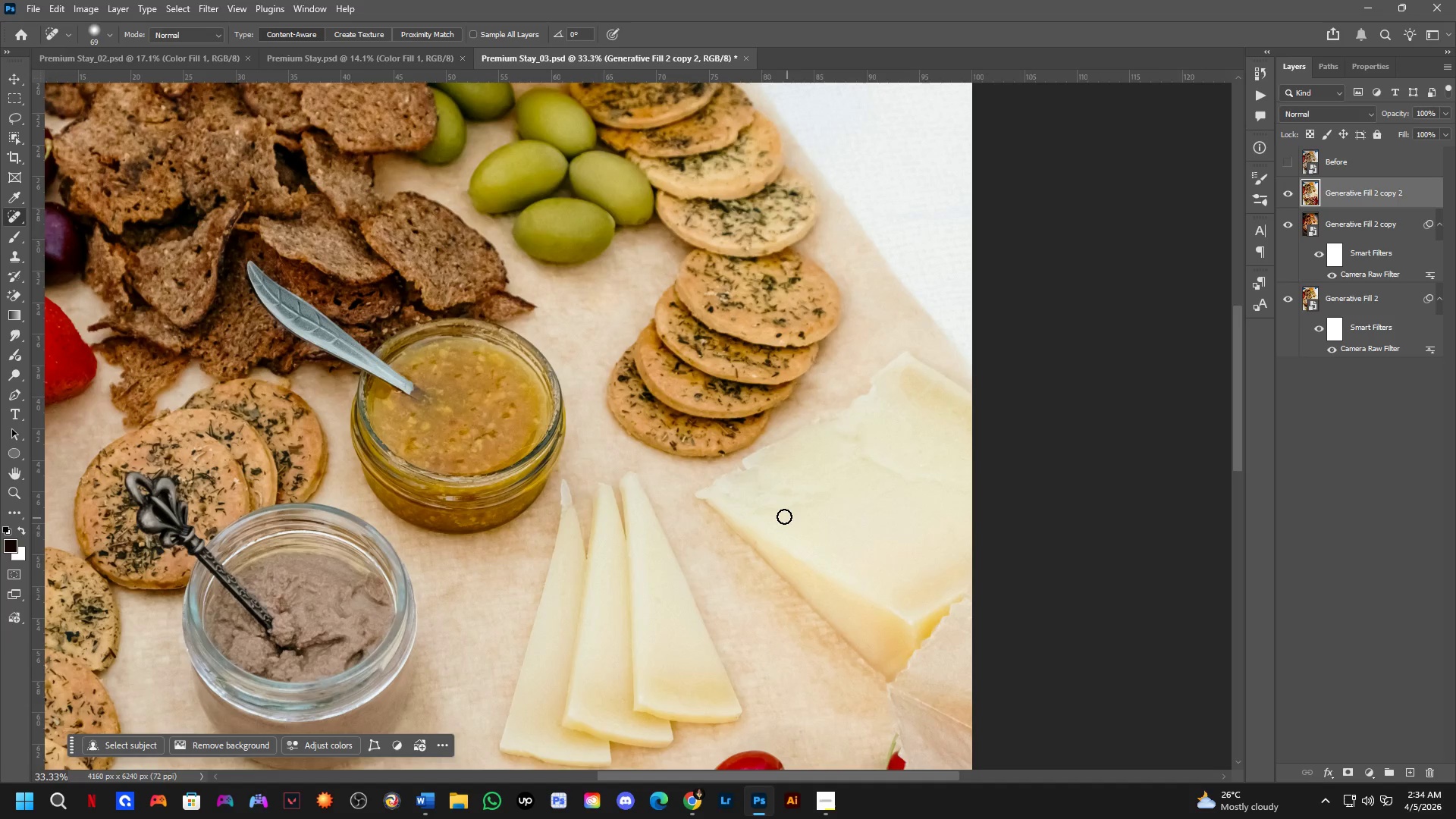 
left_click([1288, 166])
 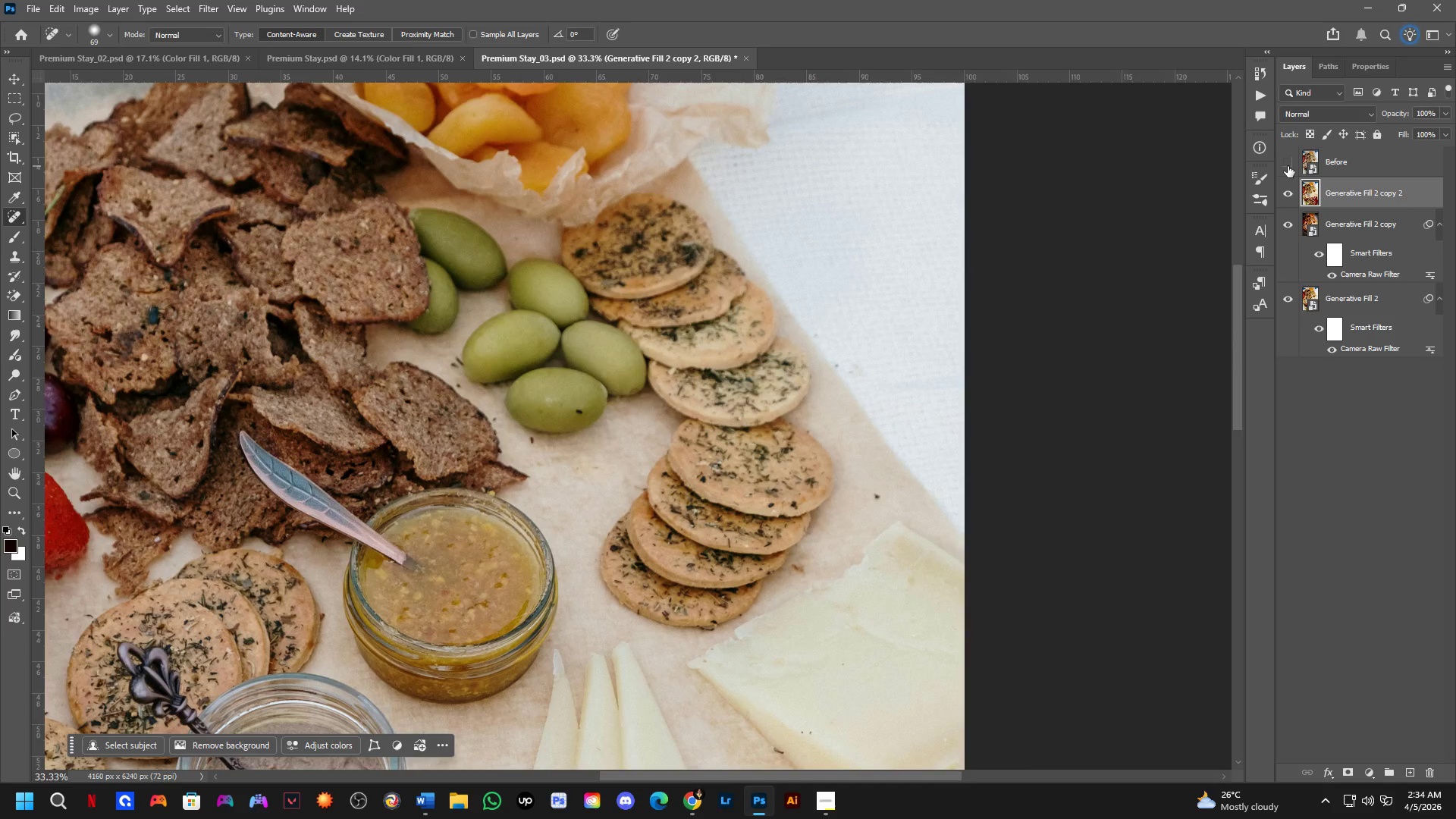 
double_click([1288, 166])
 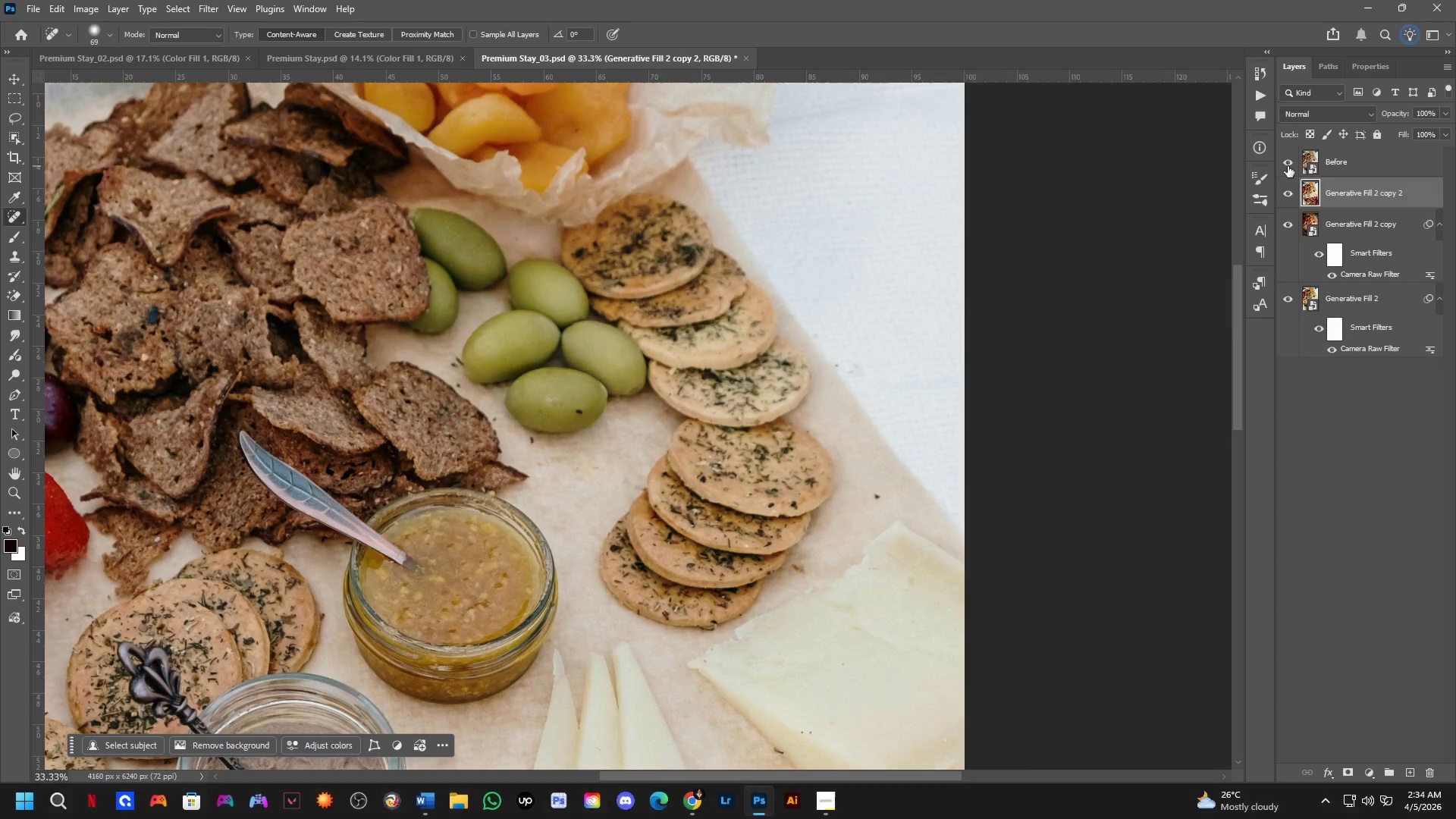 
triple_click([1288, 166])
 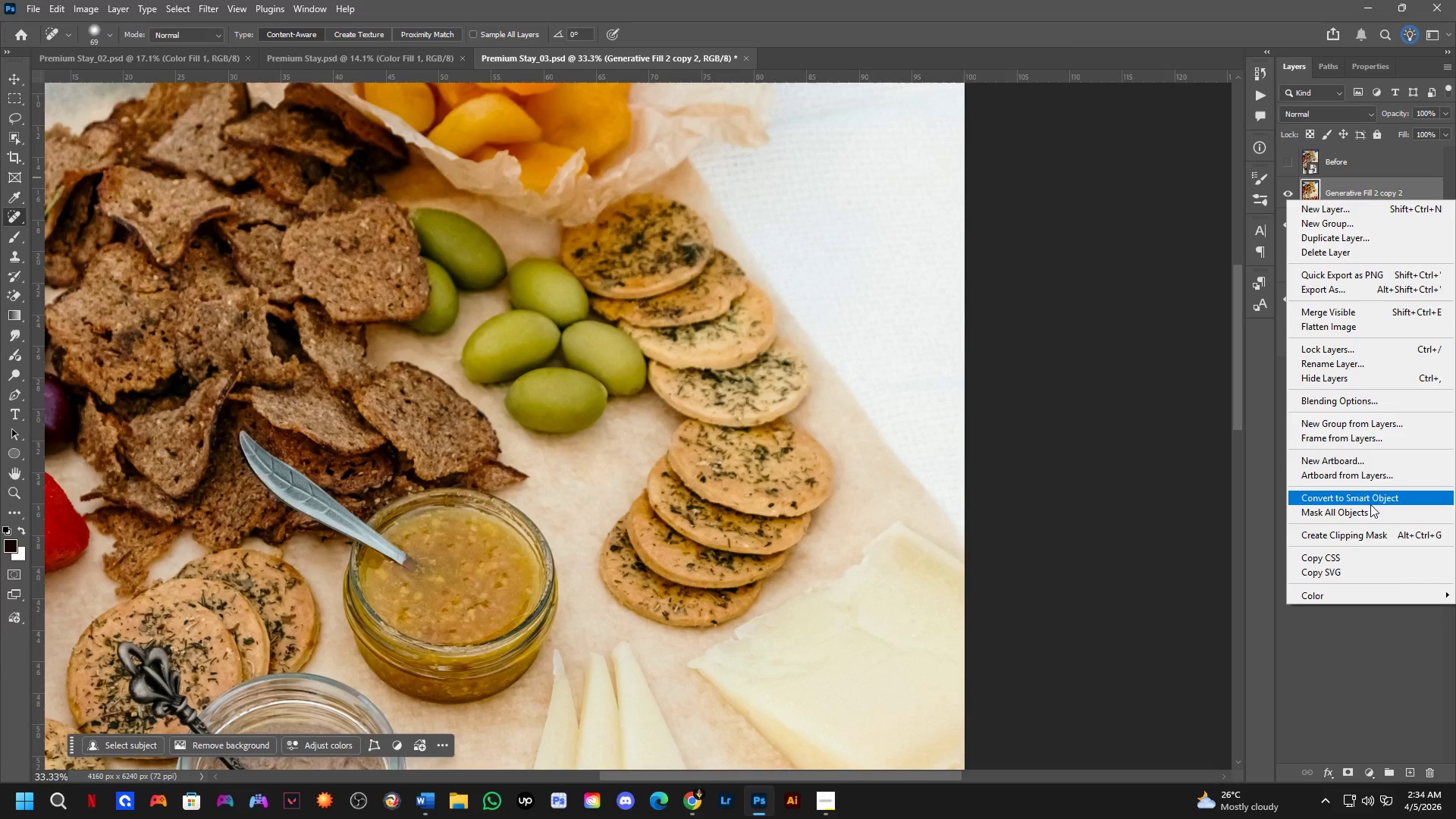 
left_click([1370, 504])
 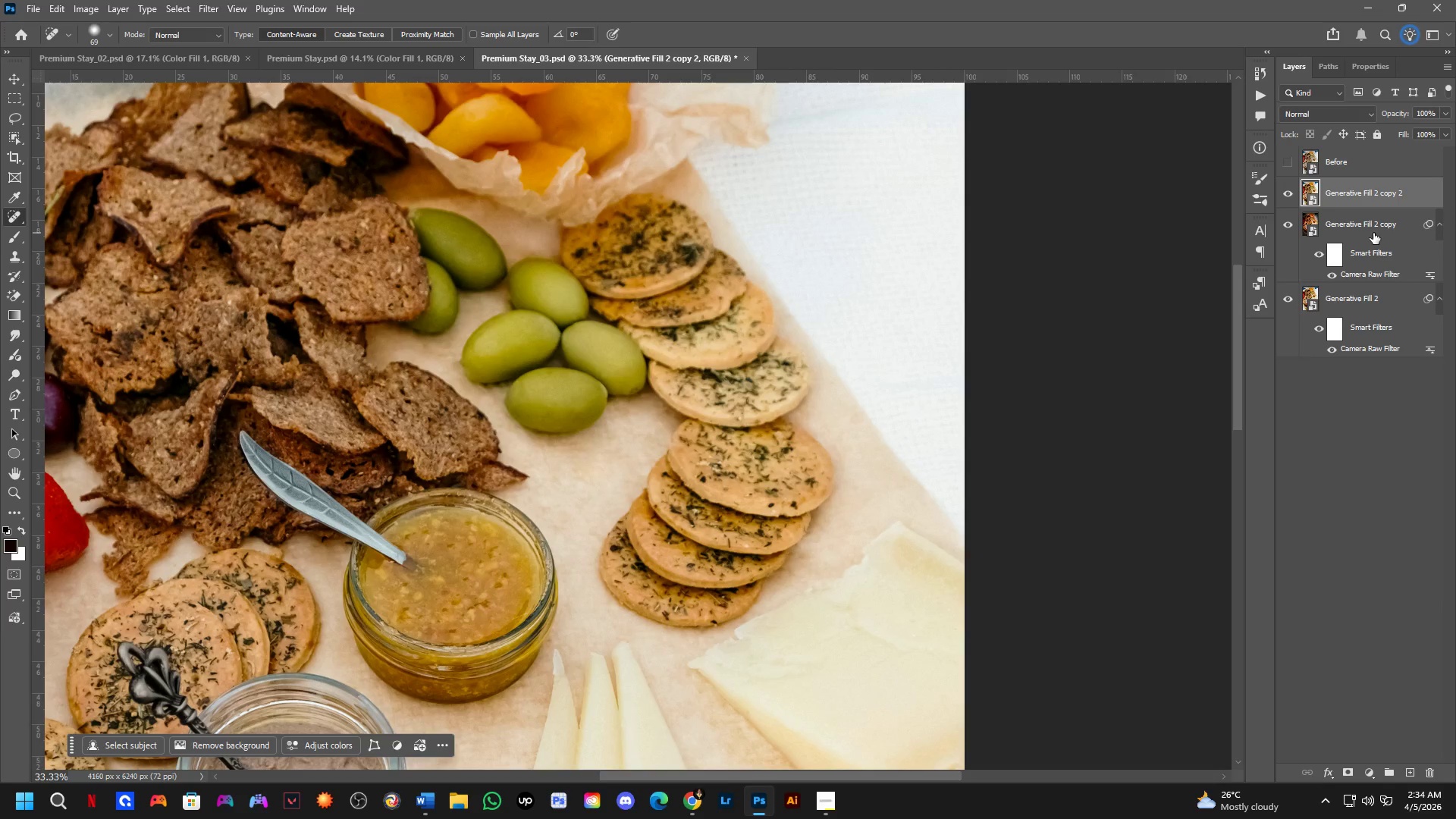 
left_click([1373, 233])
 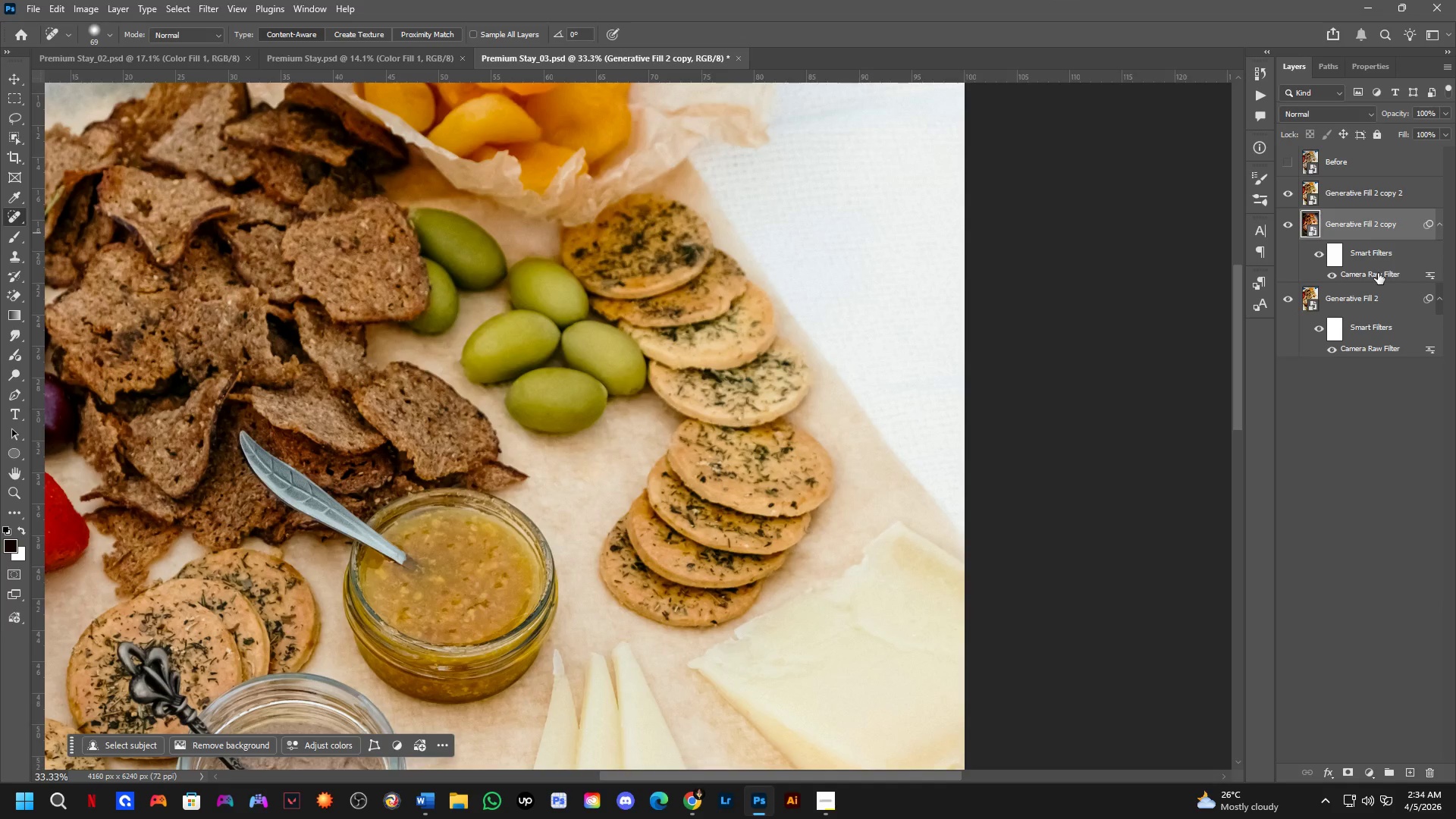 
left_click_drag(start_coordinate=[1390, 275], to_coordinate=[1385, 194])
 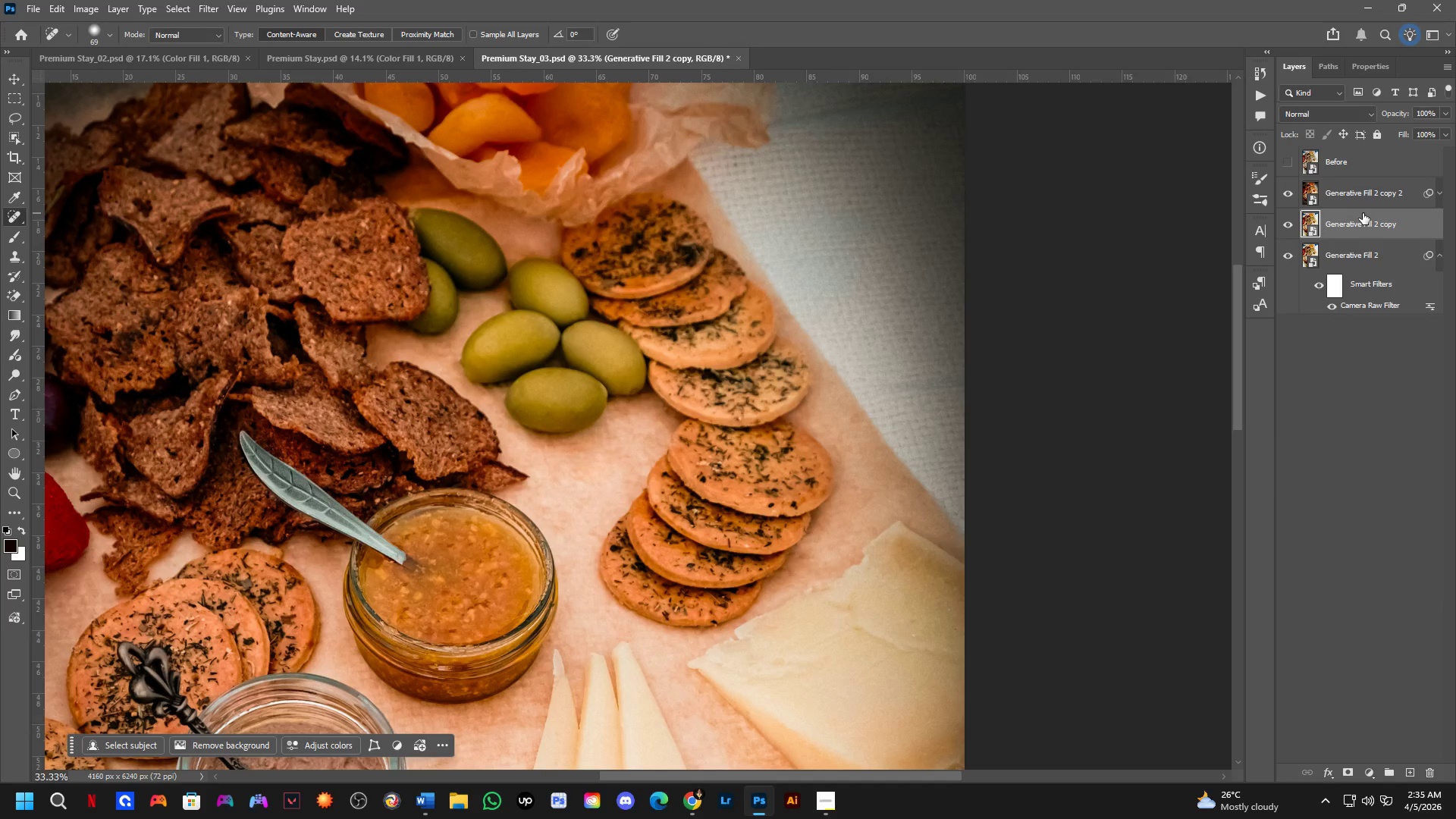 
key(Backspace)
 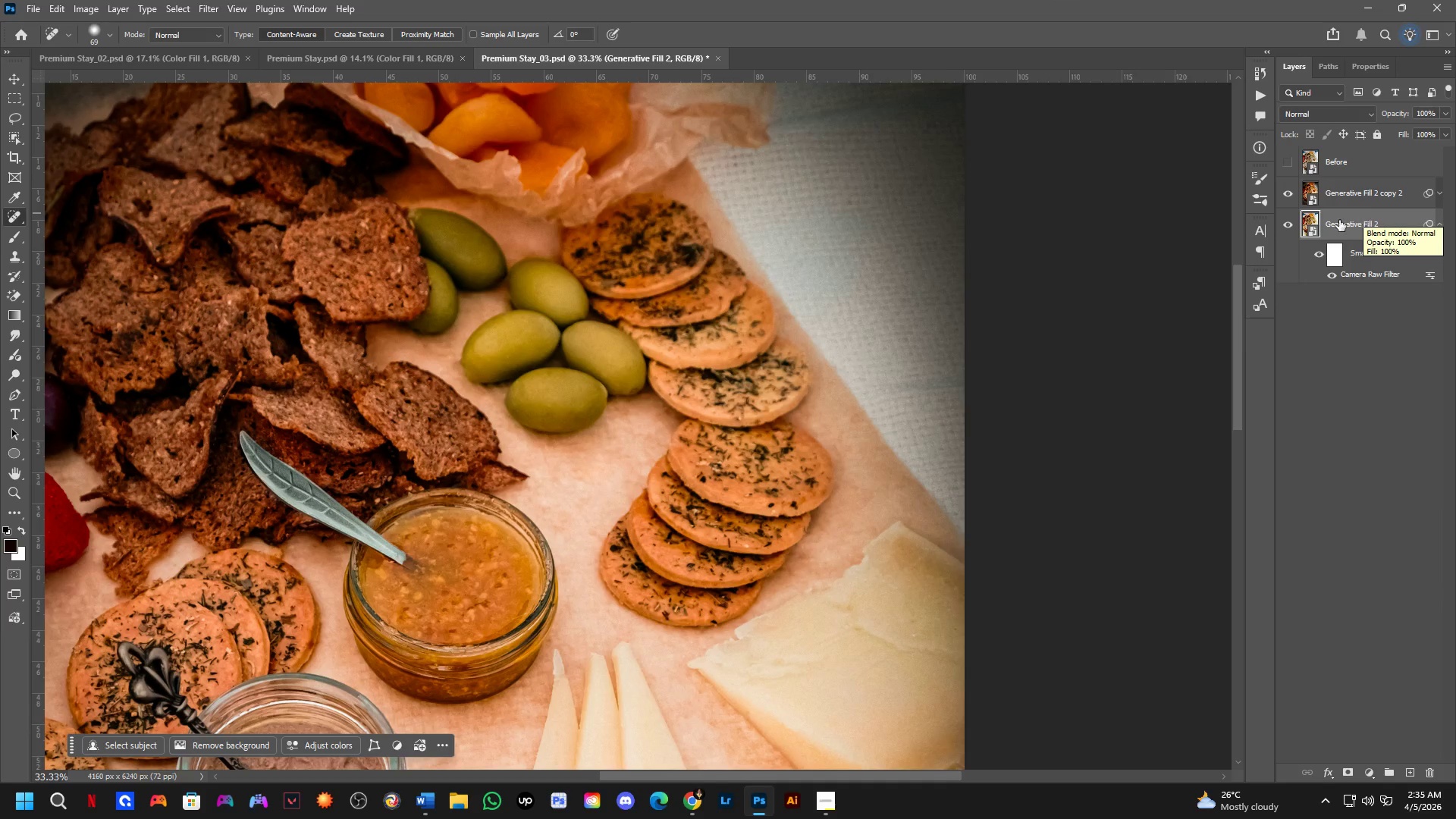 
hold_key(key=Space, duration=0.66)
 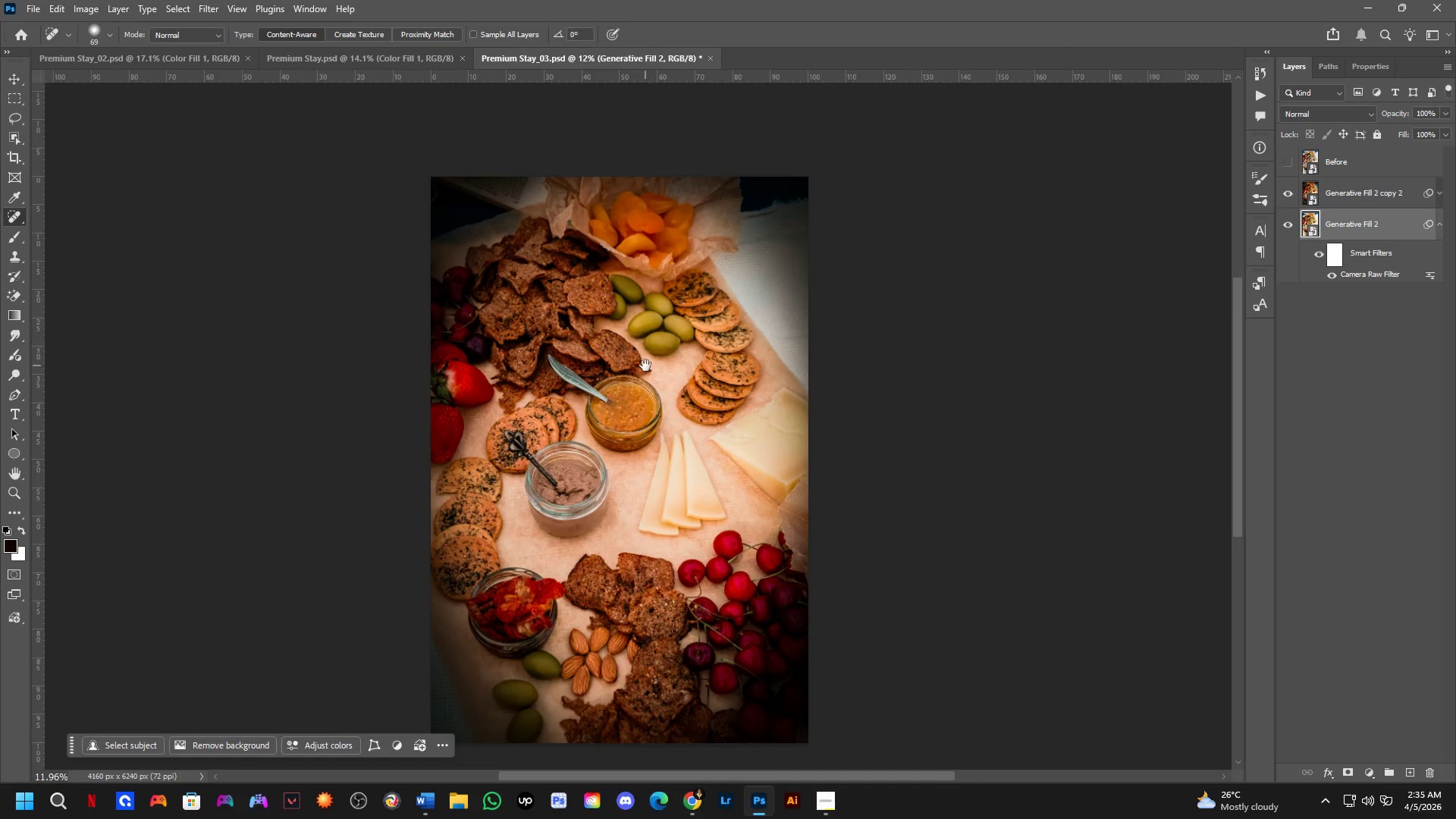 
left_click_drag(start_coordinate=[428, 437], to_coordinate=[631, 320])
 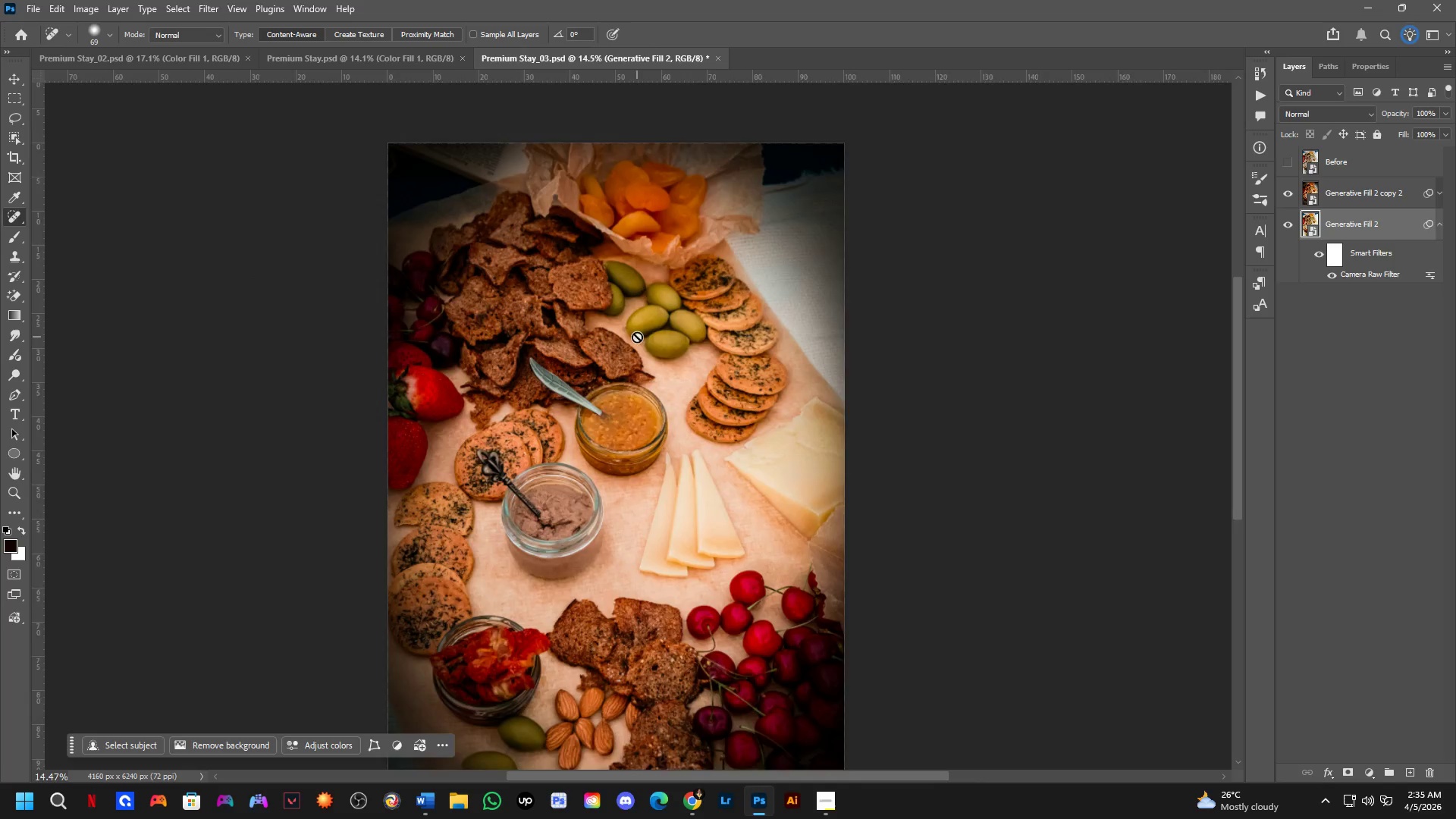 
scroll: coordinate [393, 504], scroll_direction: down, amount: 8.0
 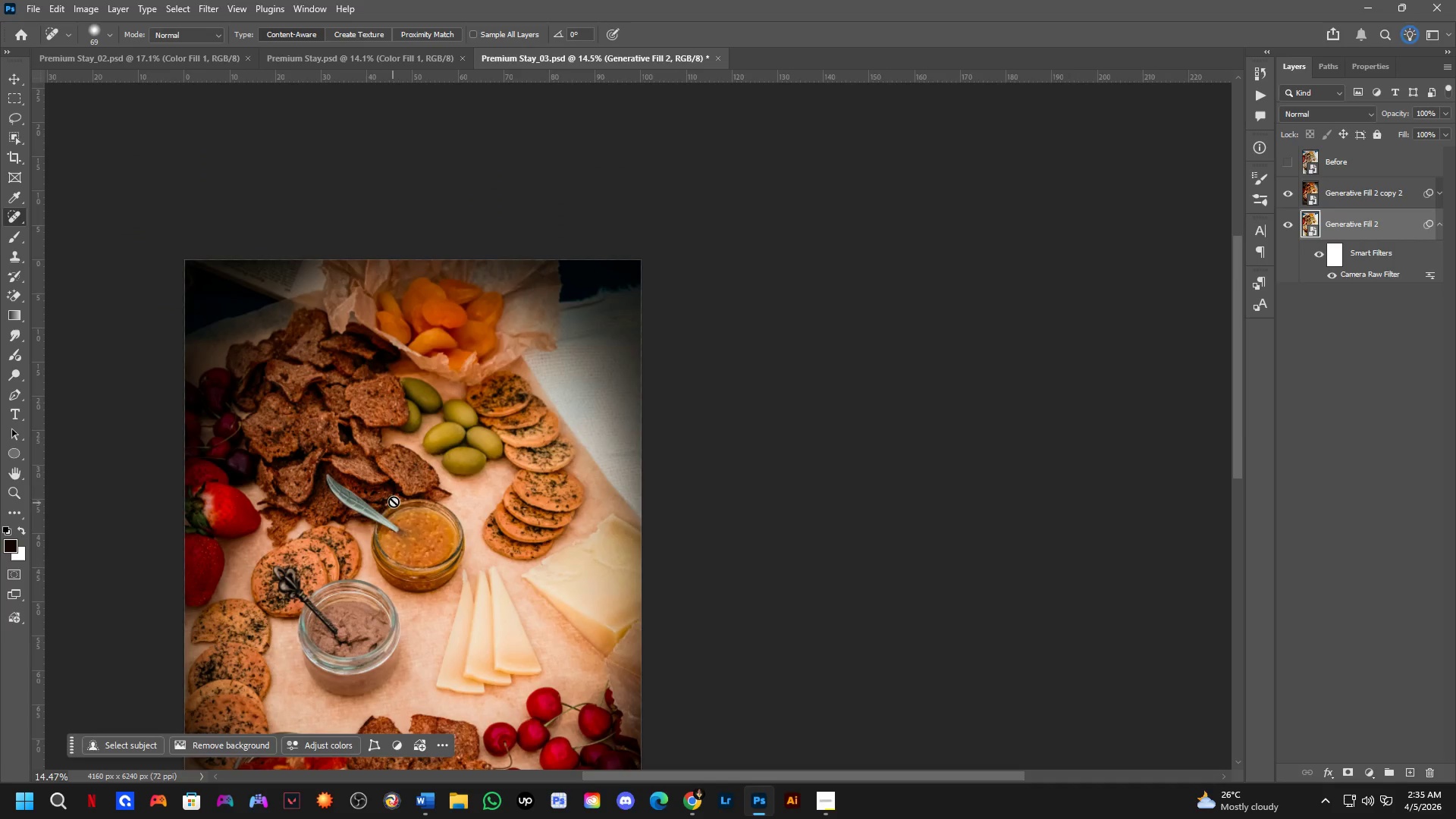 
hold_key(key=Space, duration=0.53)
 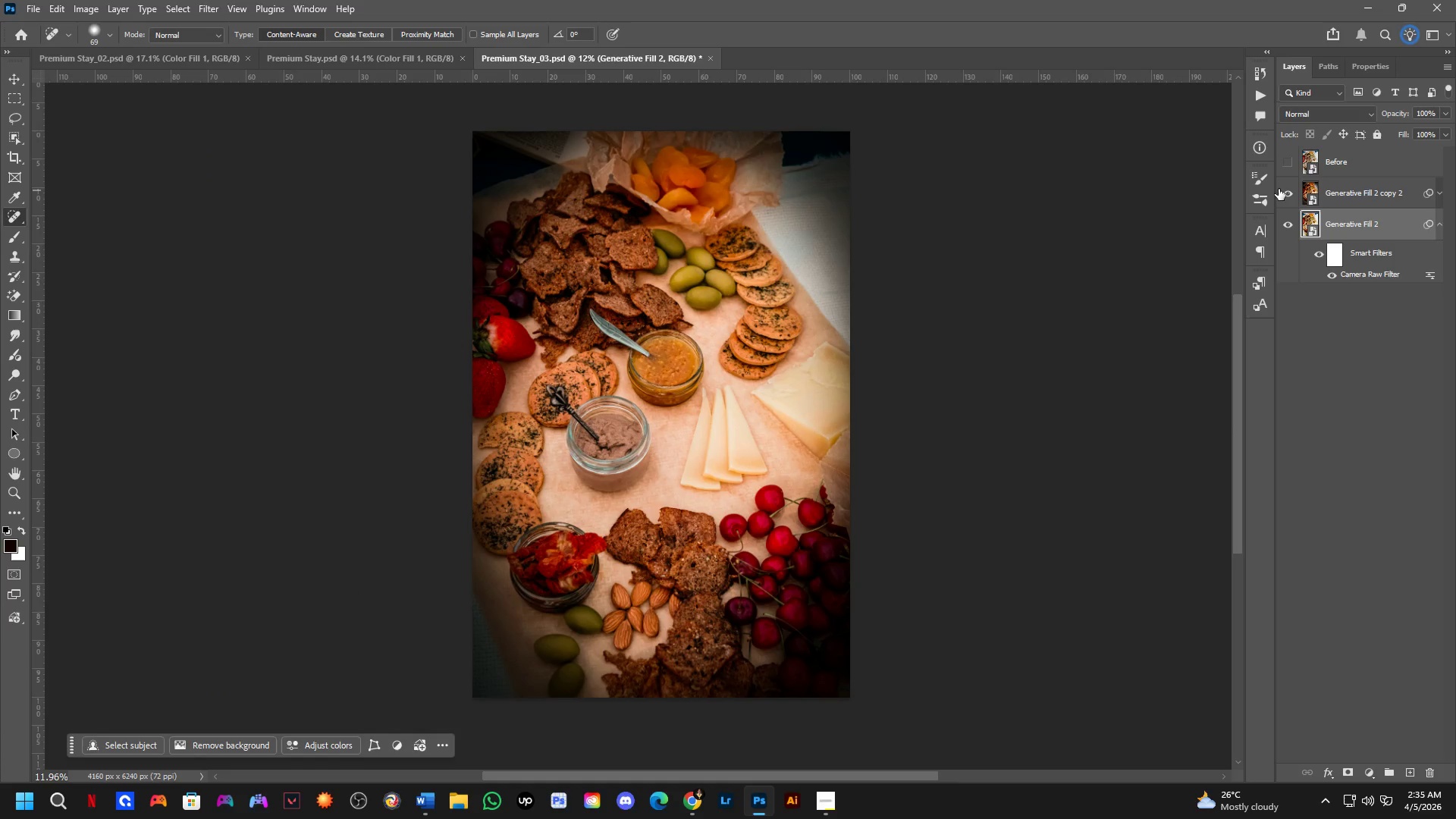 
left_click_drag(start_coordinate=[645, 366], to_coordinate=[687, 320])
 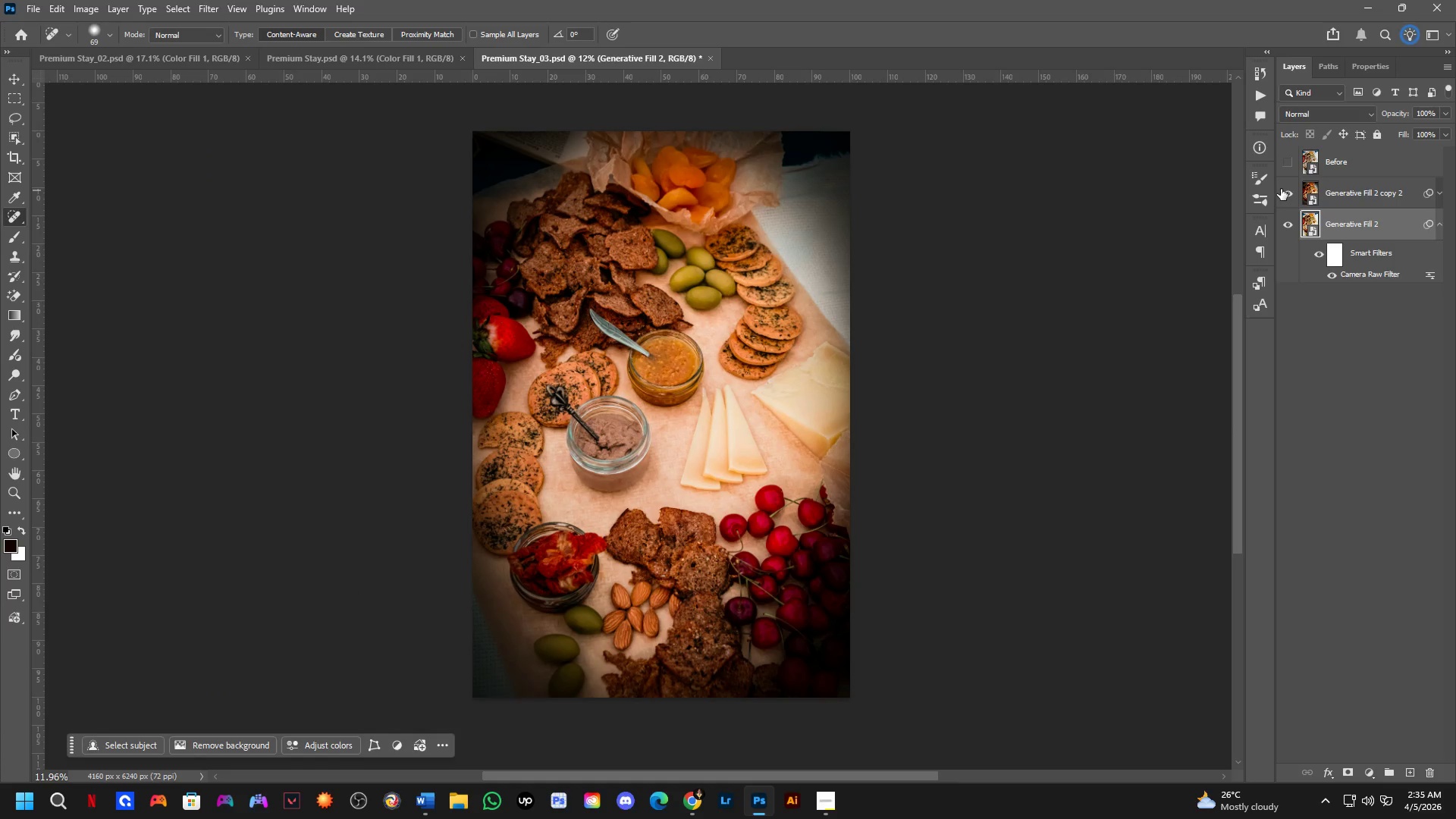 
scroll: coordinate [637, 337], scroll_direction: down, amount: 2.0
 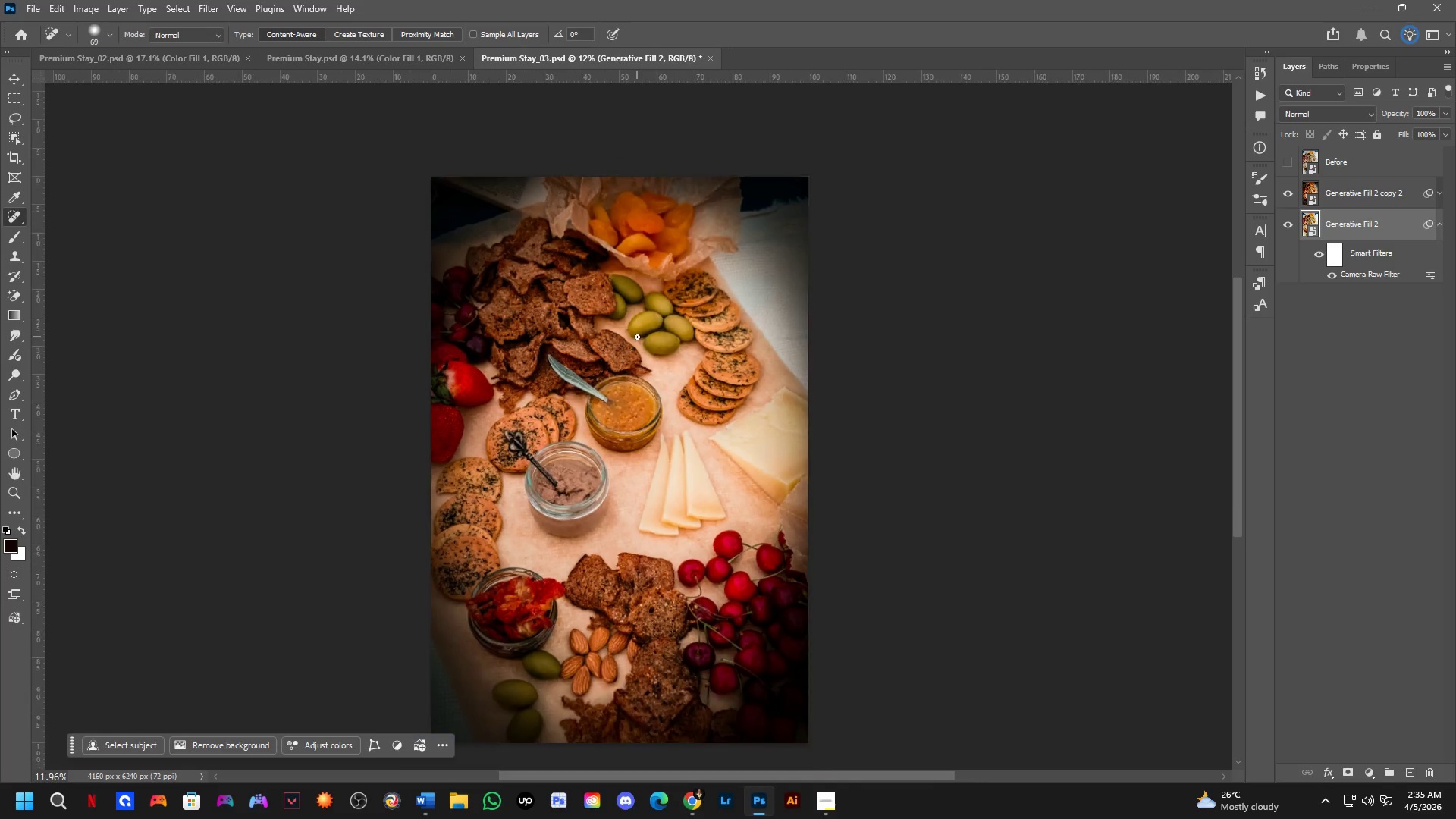 
double_click([1281, 189])
 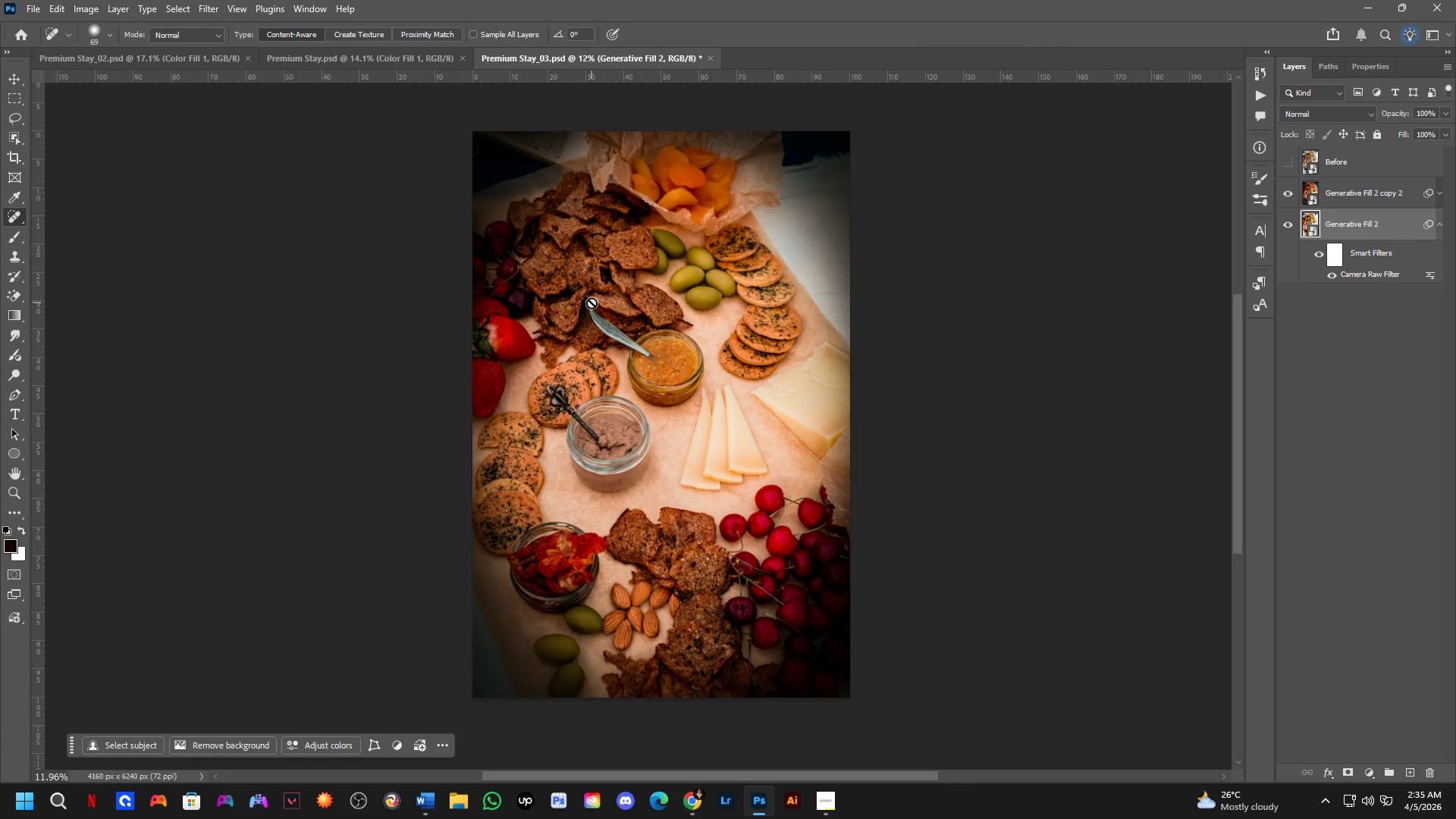 
wait(8.7)
 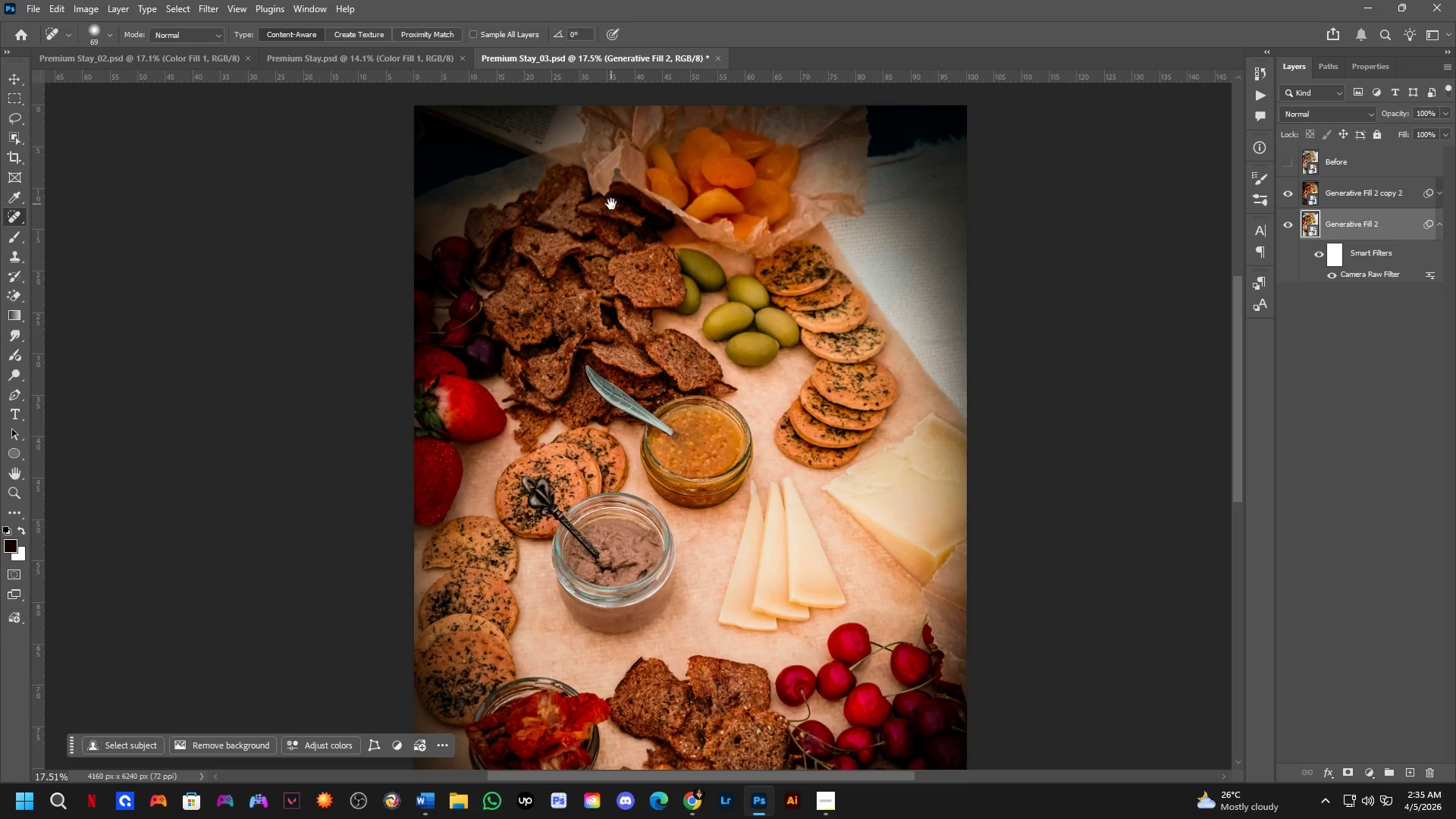 
hold_key(key=Space, duration=0.39)
 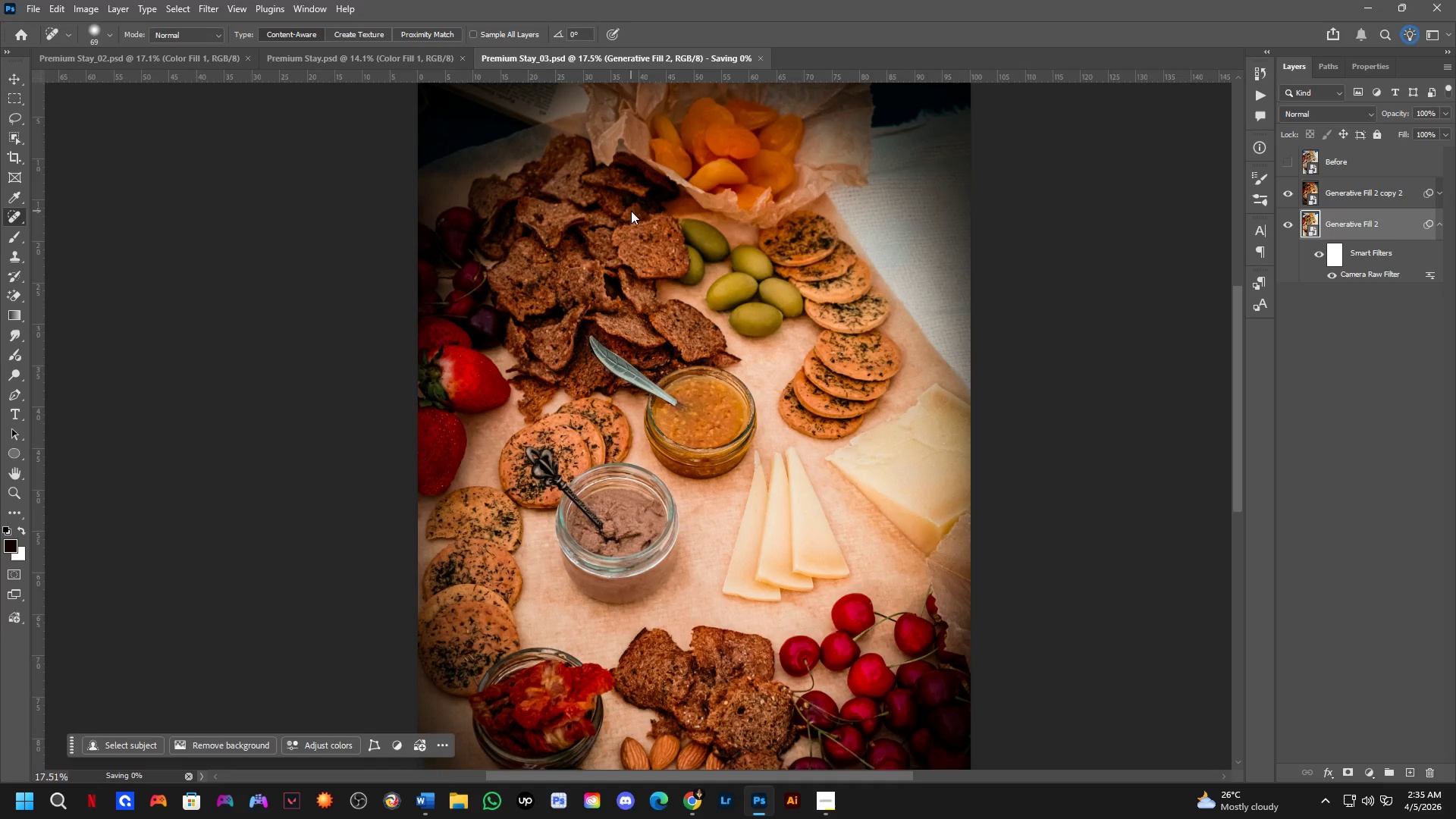 
left_click_drag(start_coordinate=[630, 227], to_coordinate=[634, 197])
 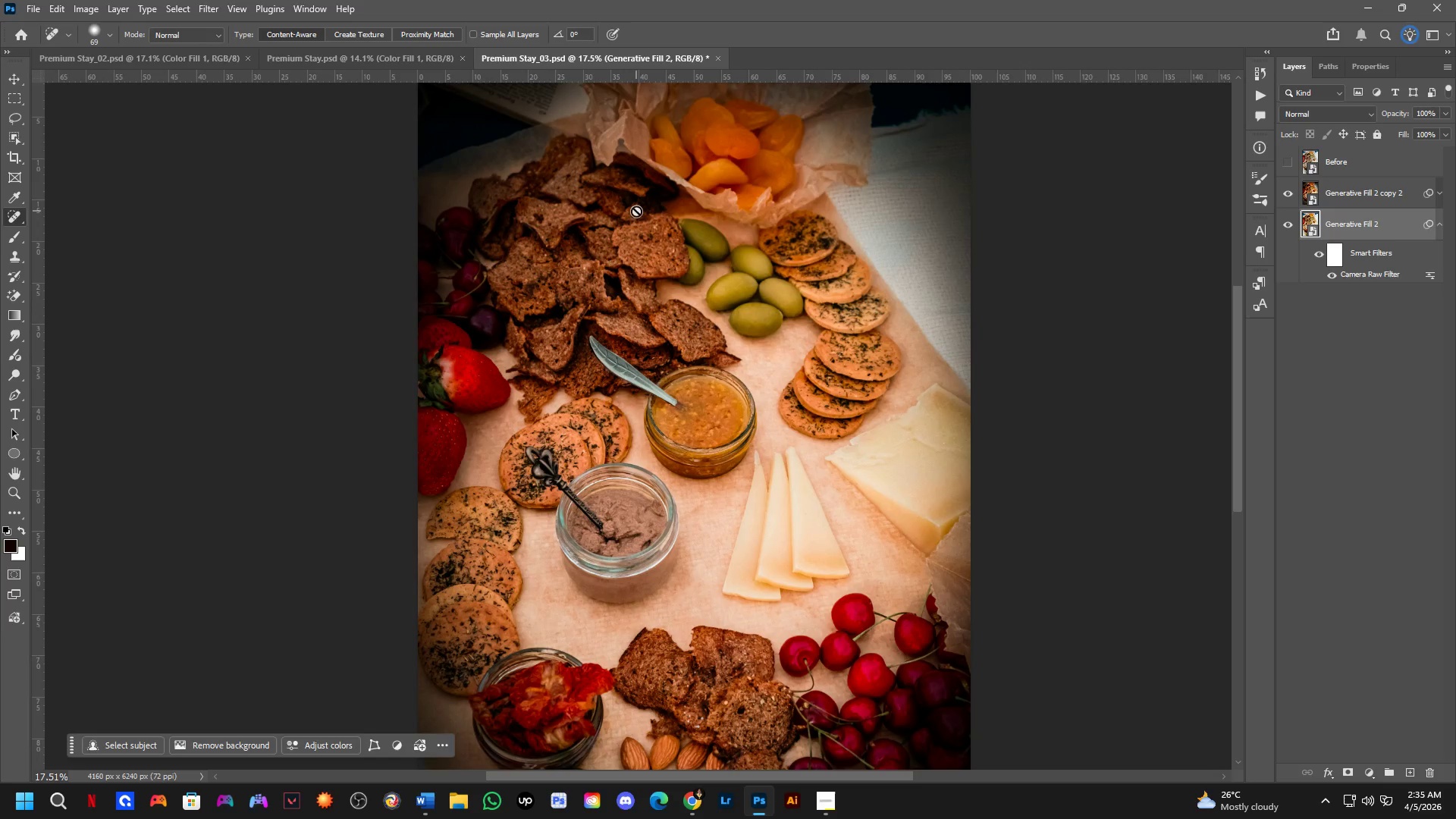 
scroll: coordinate [599, 186], scroll_direction: up, amount: 4.0
 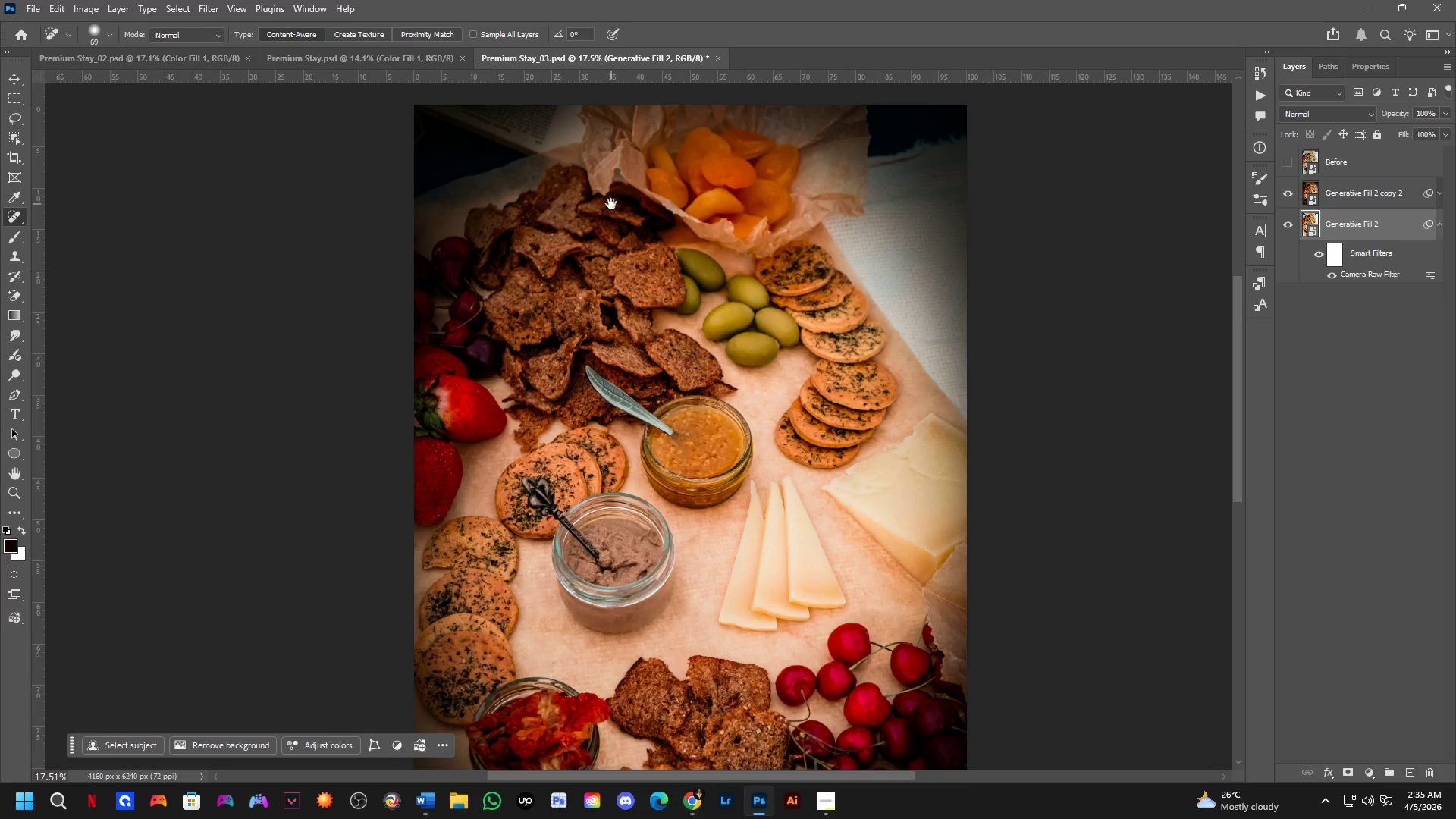 
key(Control+S)
 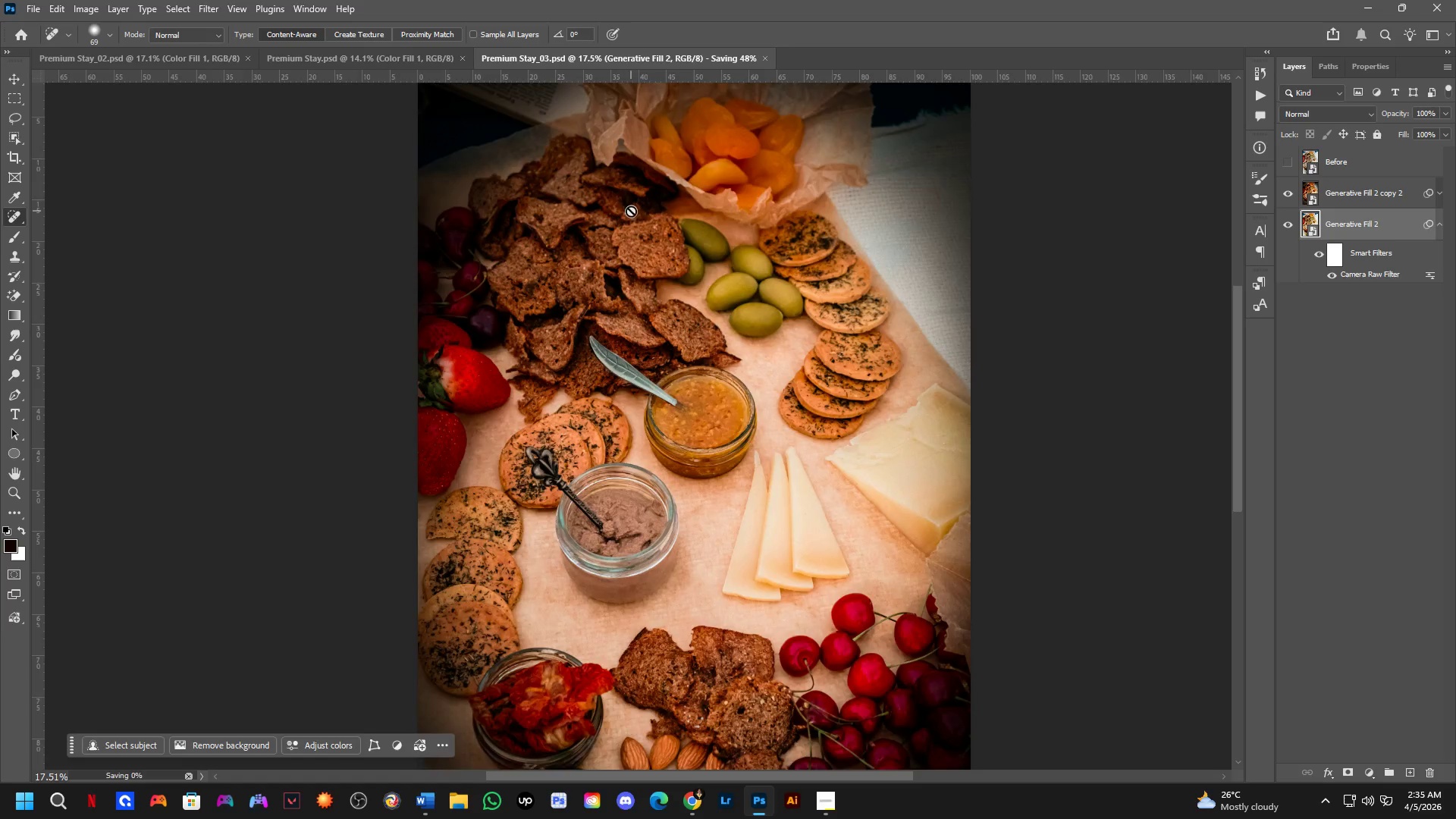 
hold_key(key=Space, duration=0.8)
 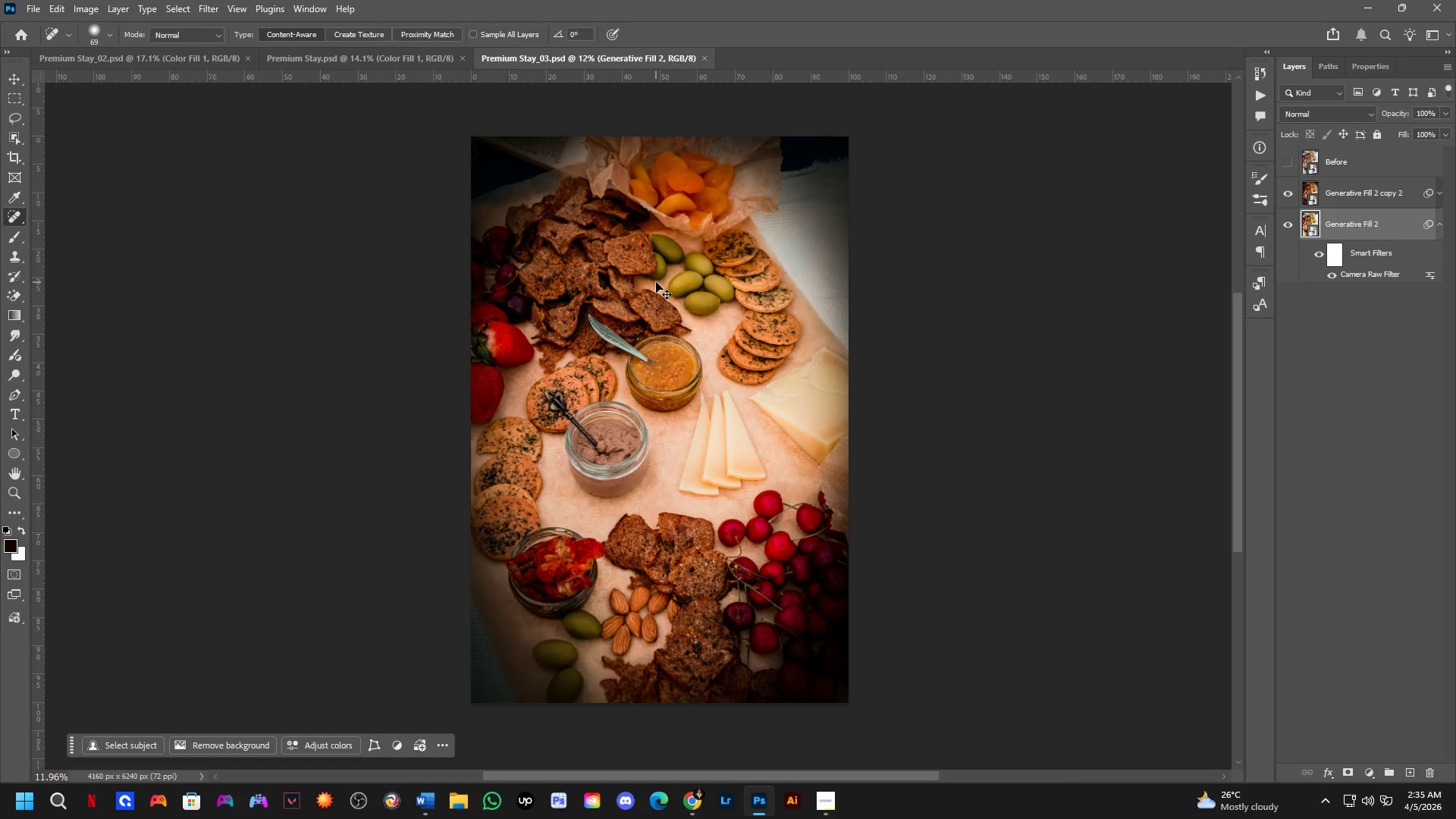 
left_click_drag(start_coordinate=[675, 289], to_coordinate=[660, 302])
 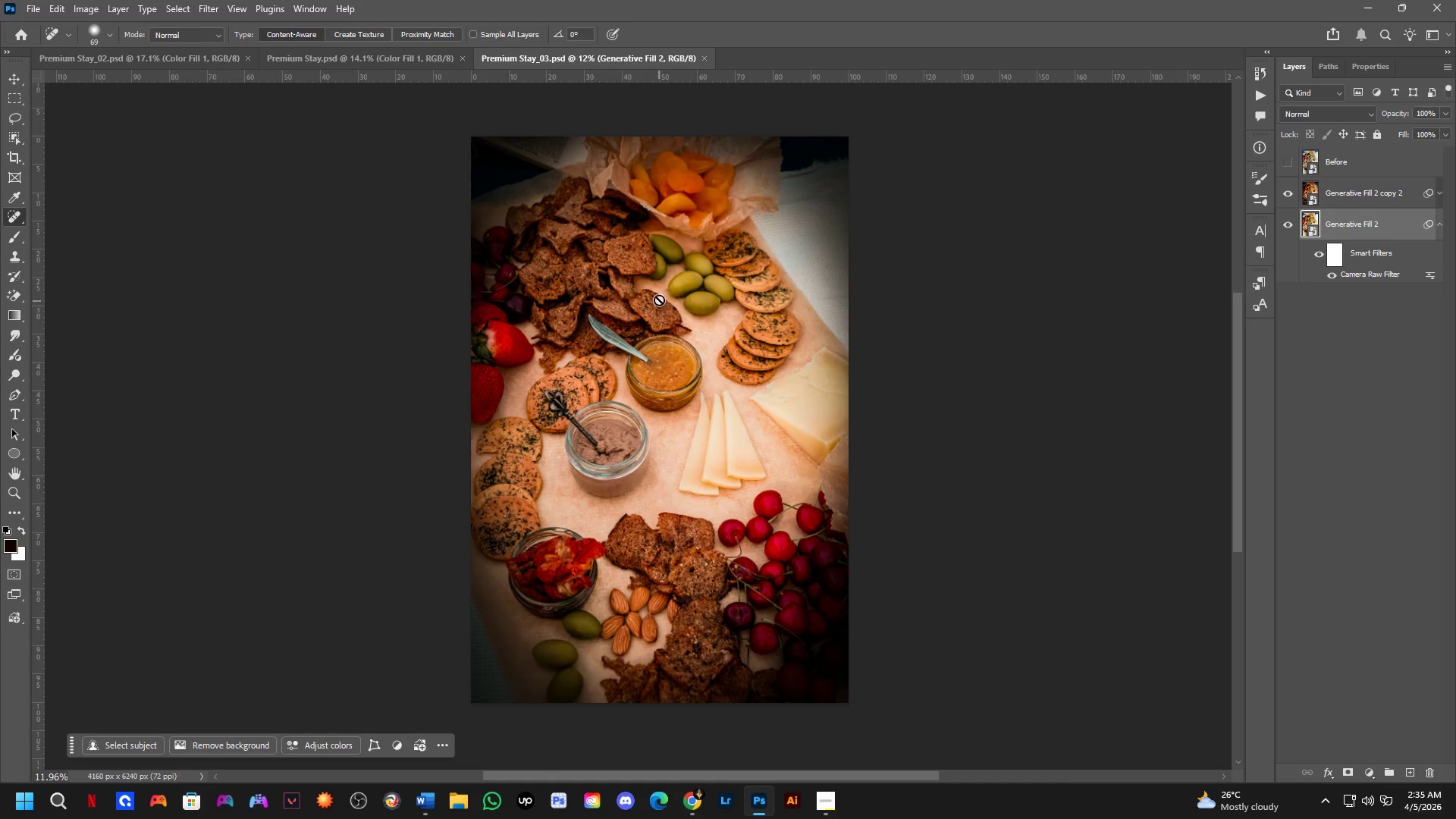 
scroll: coordinate [635, 230], scroll_direction: down, amount: 4.0
 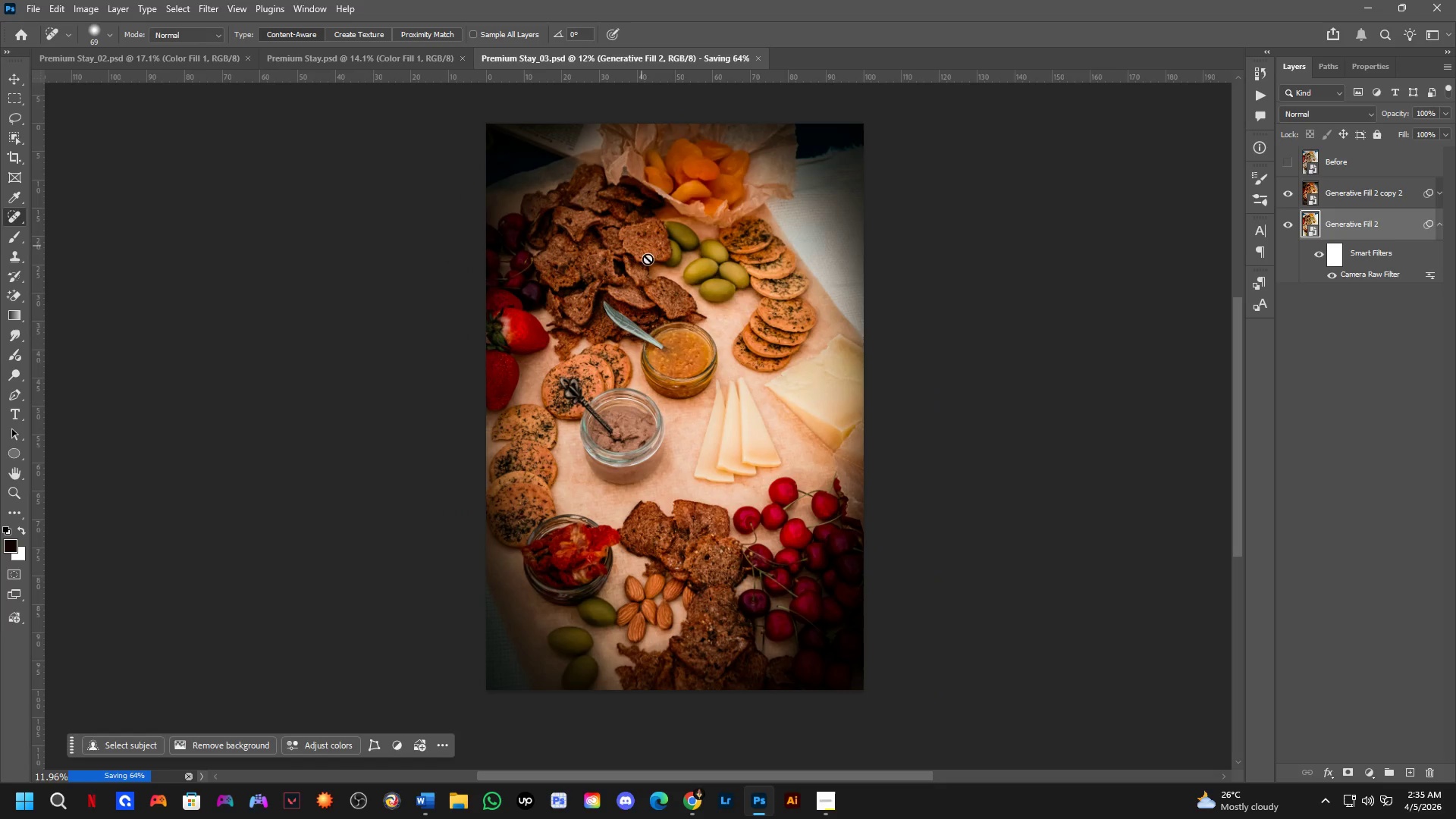 
key(Control+ControlLeft)
 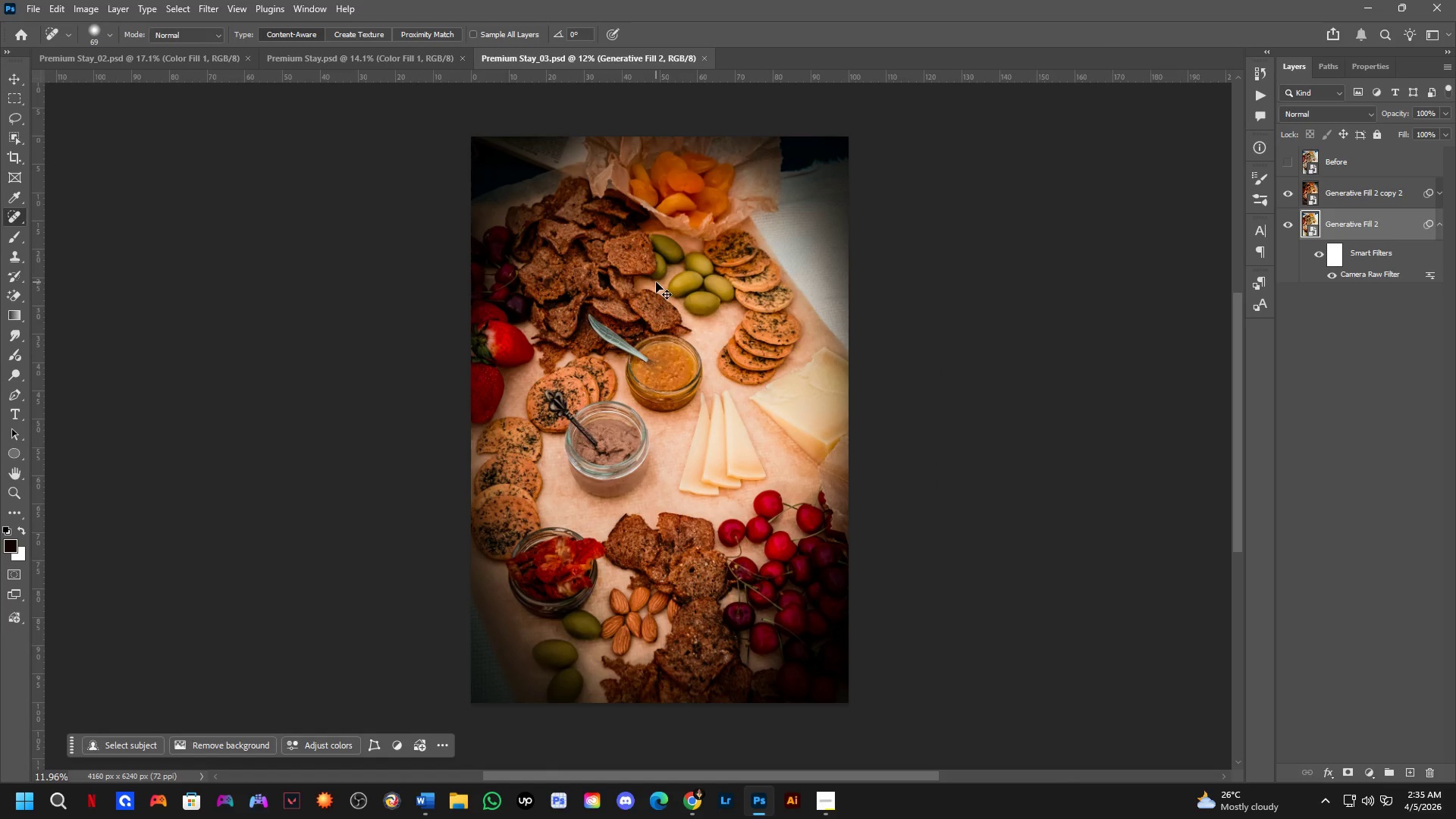 
key(Control+Tab)
 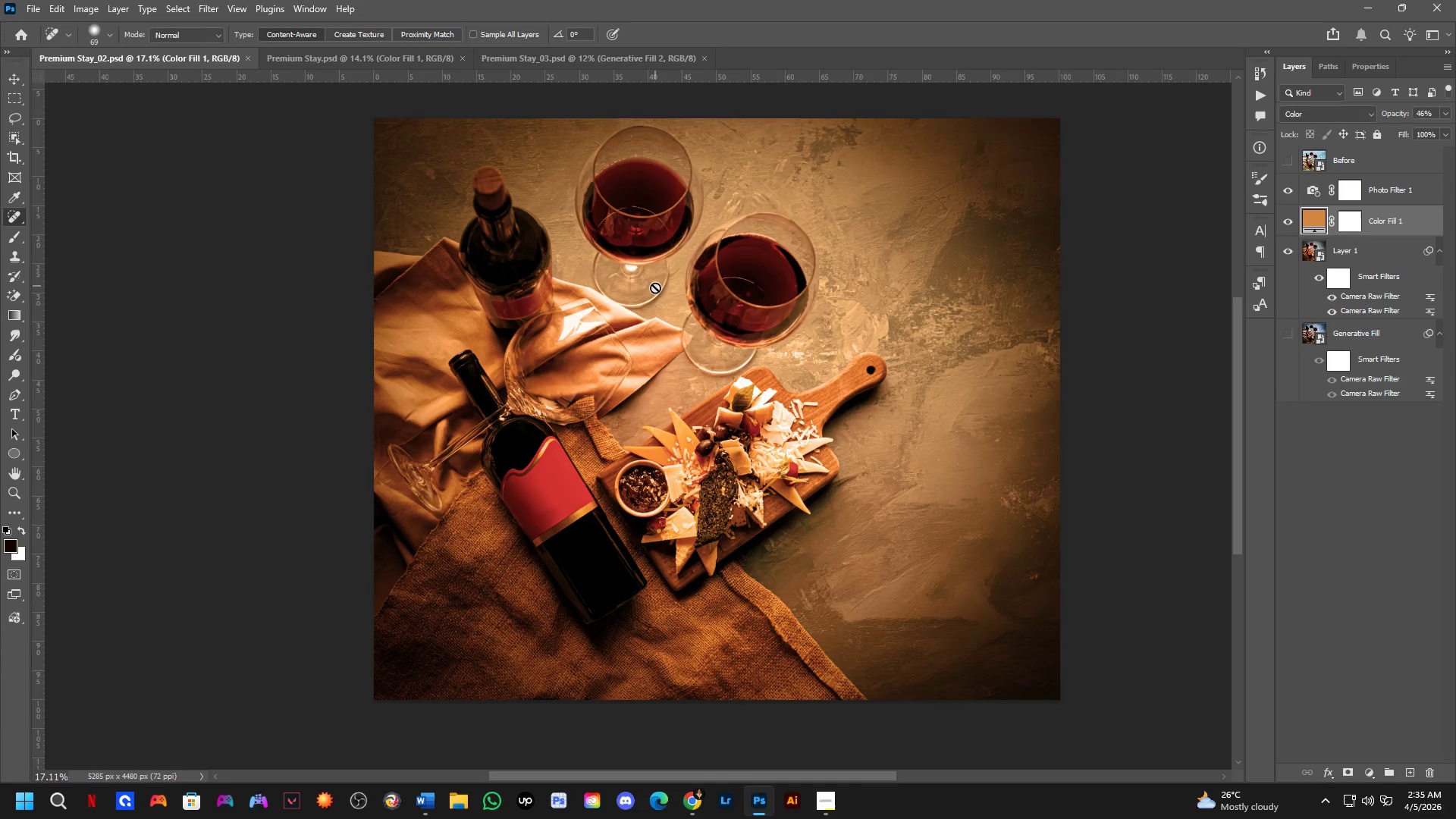 
key(Control+ControlLeft)
 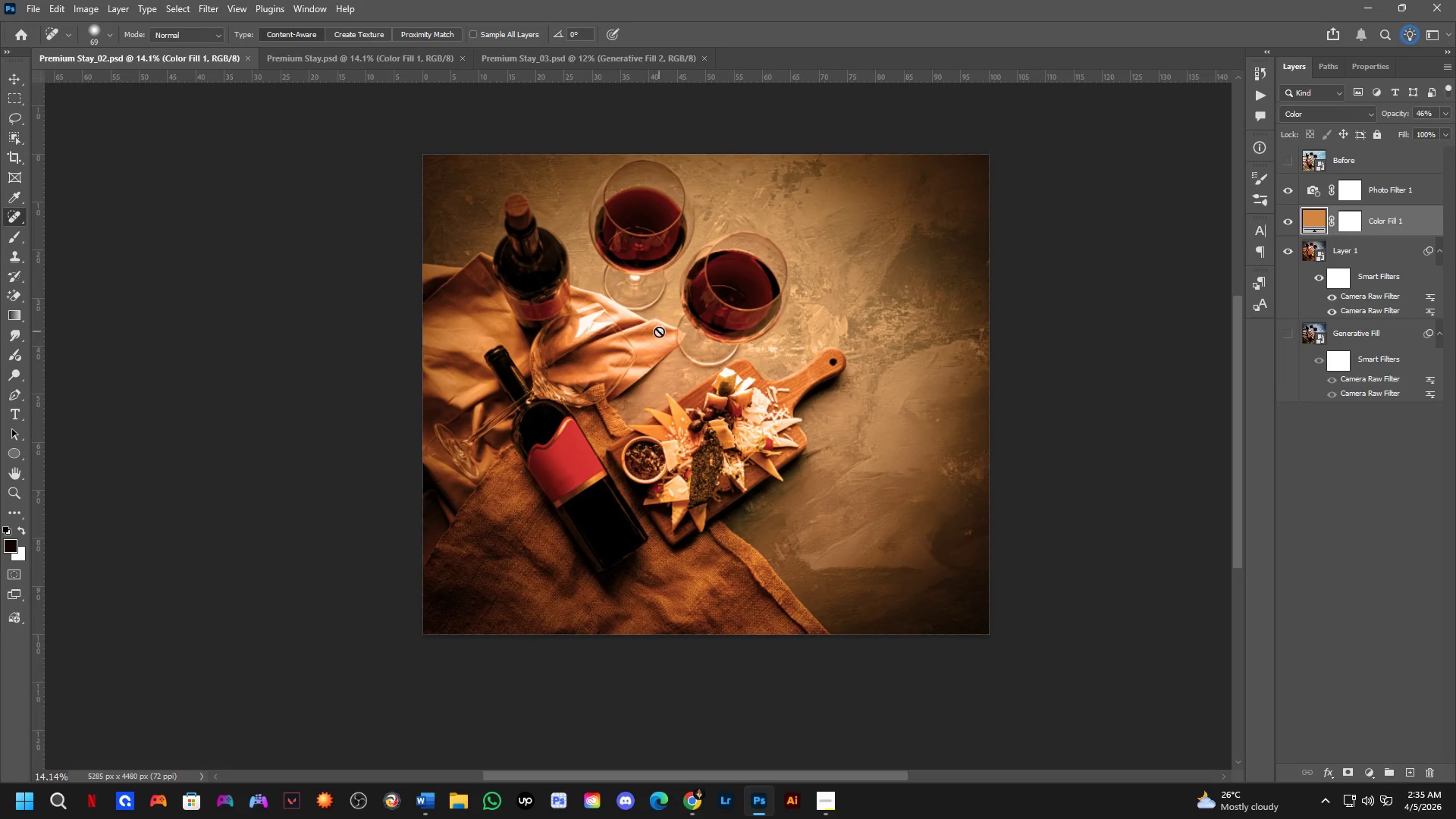 
key(Control+Tab)
 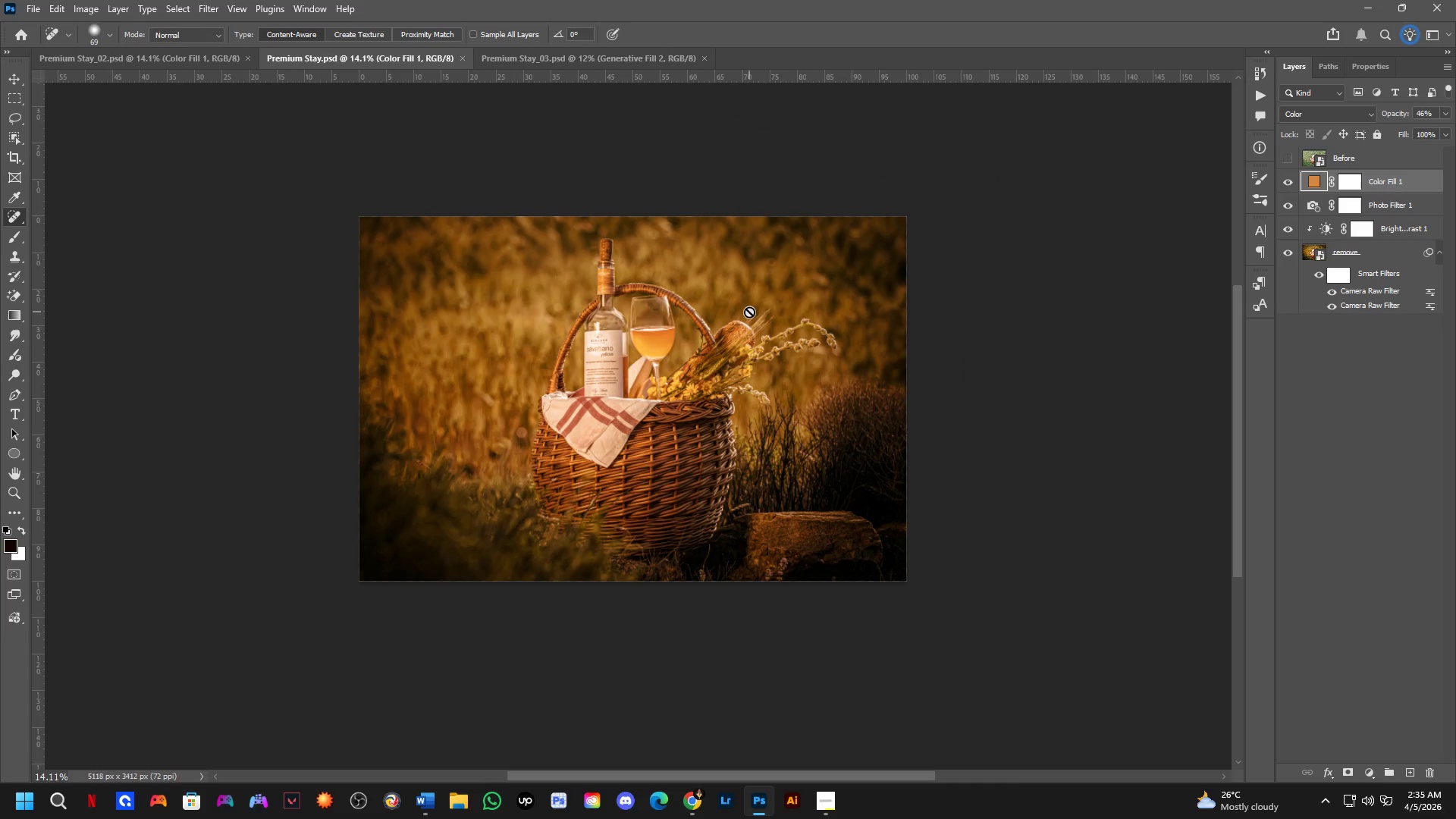 
scroll: coordinate [654, 325], scroll_direction: down, amount: 2.0
 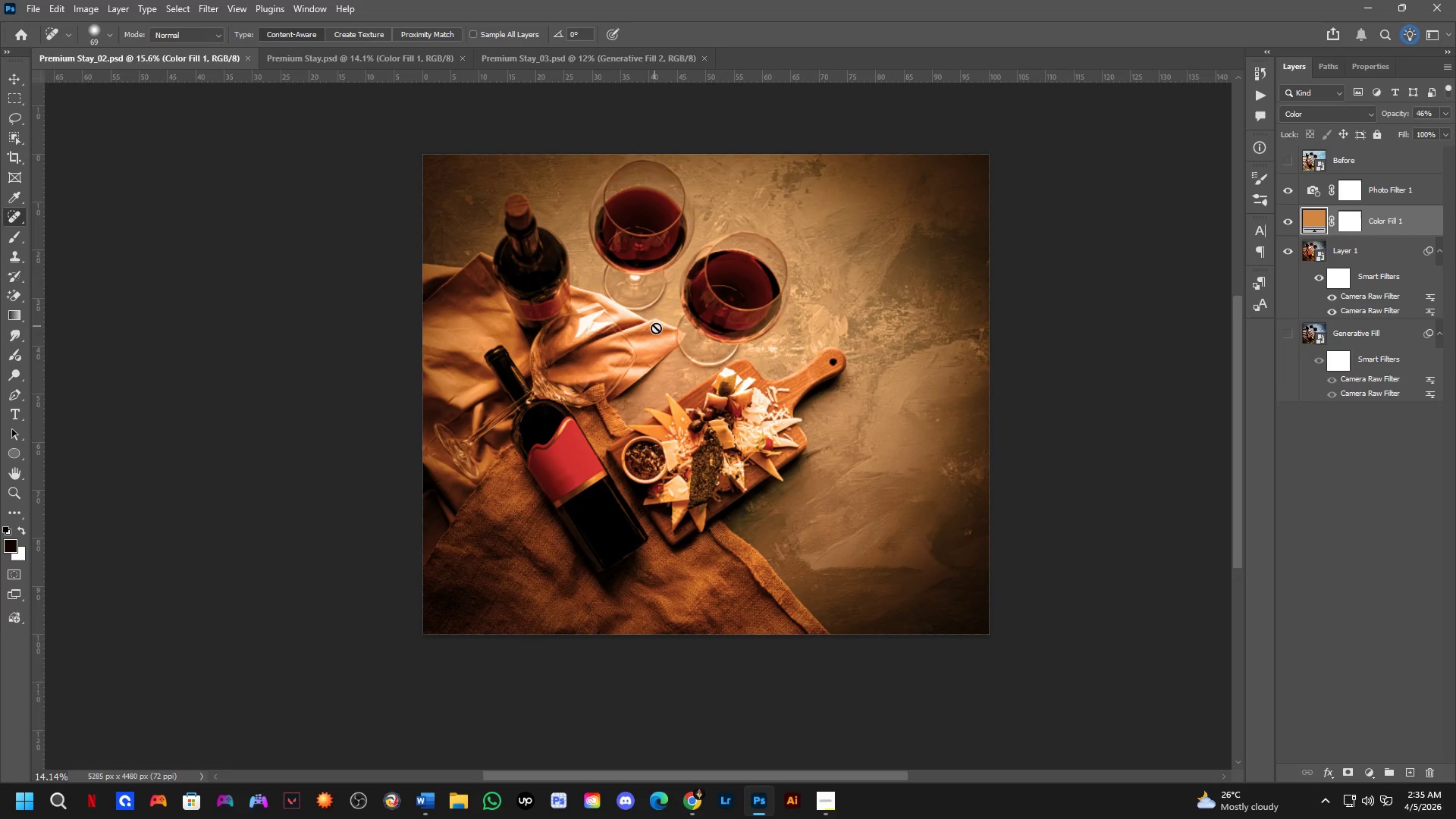 
key(Control+ControlLeft)
 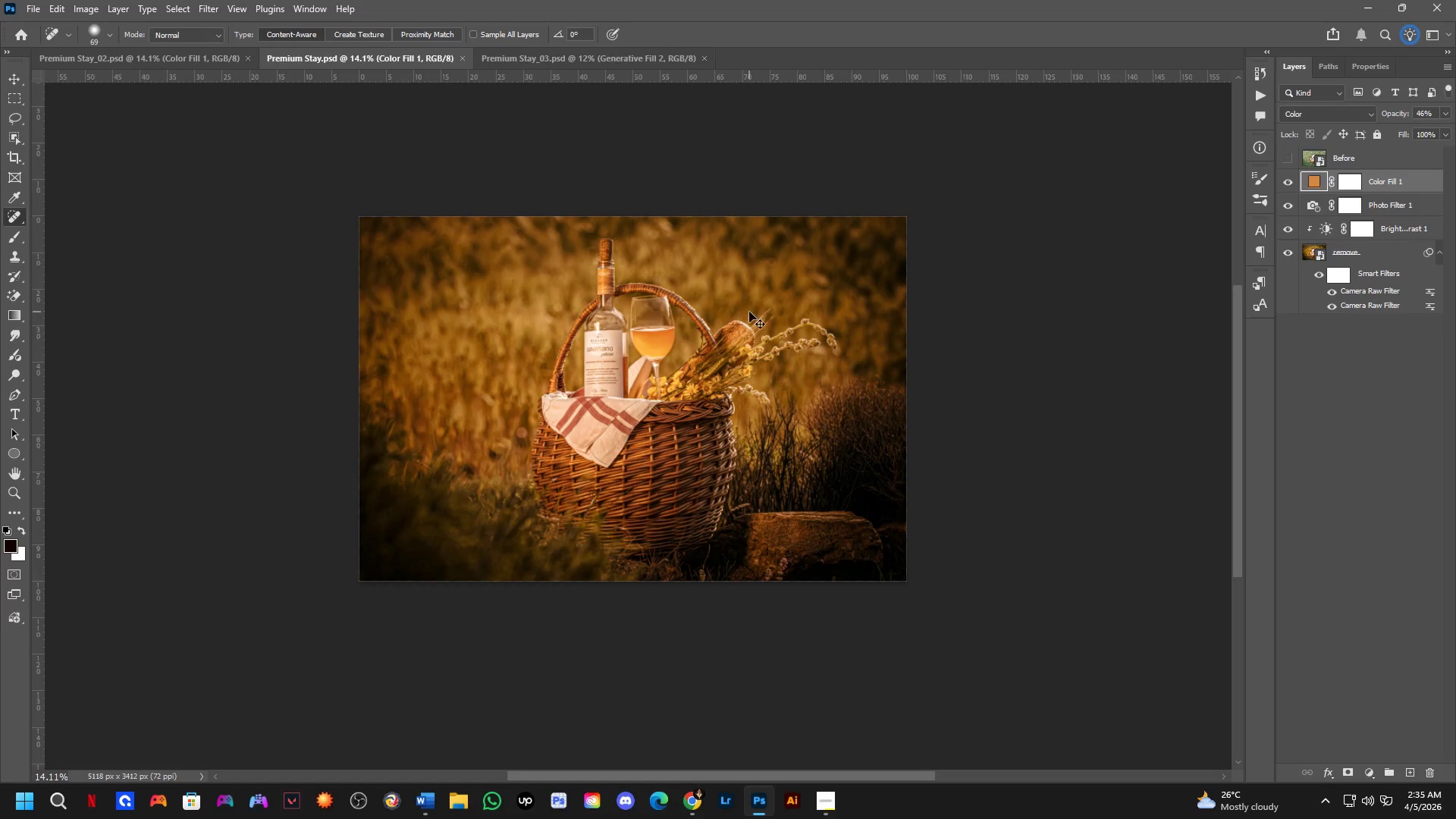 
key(Control+Tab)
 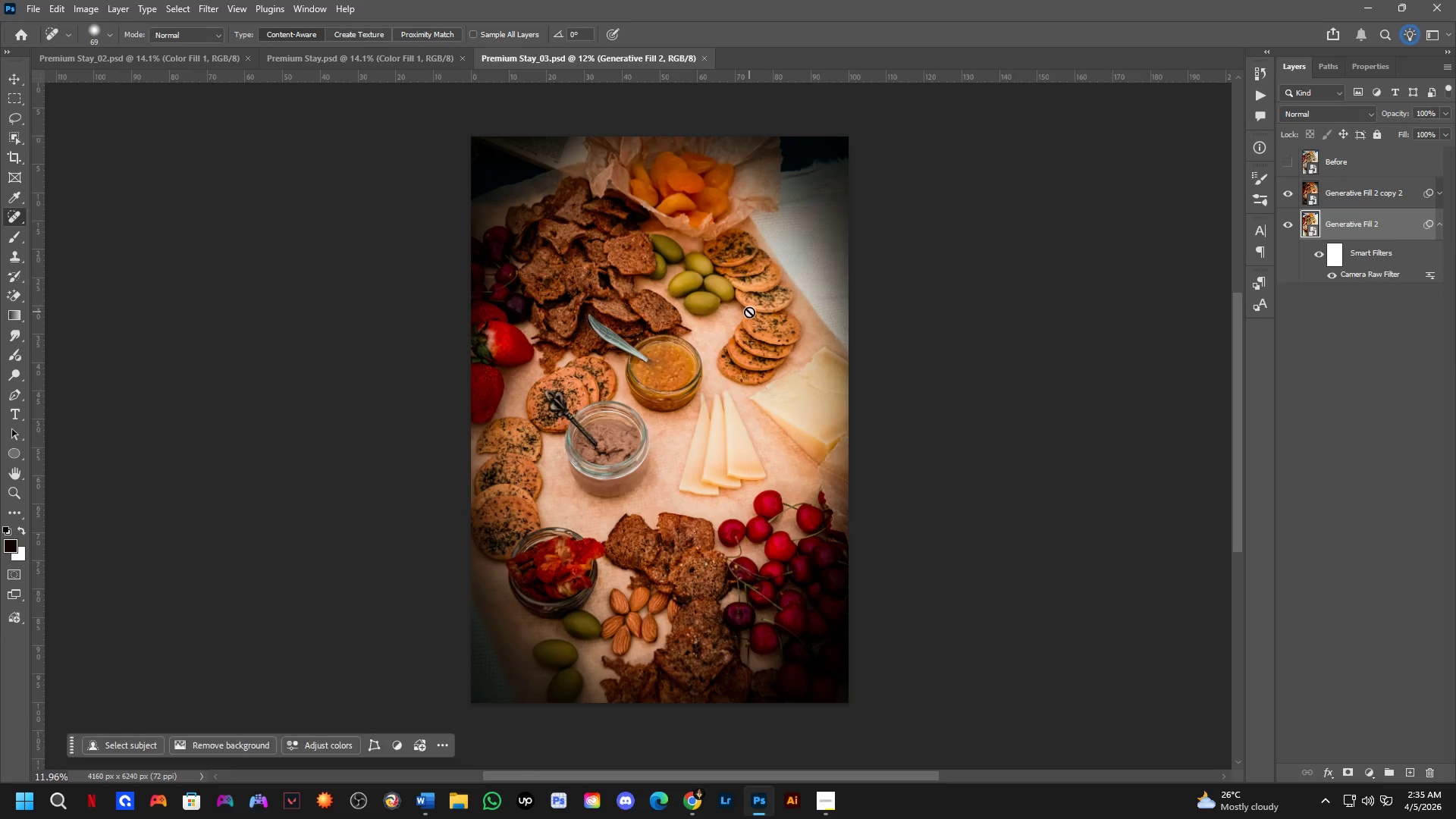 
key(Control+ControlLeft)
 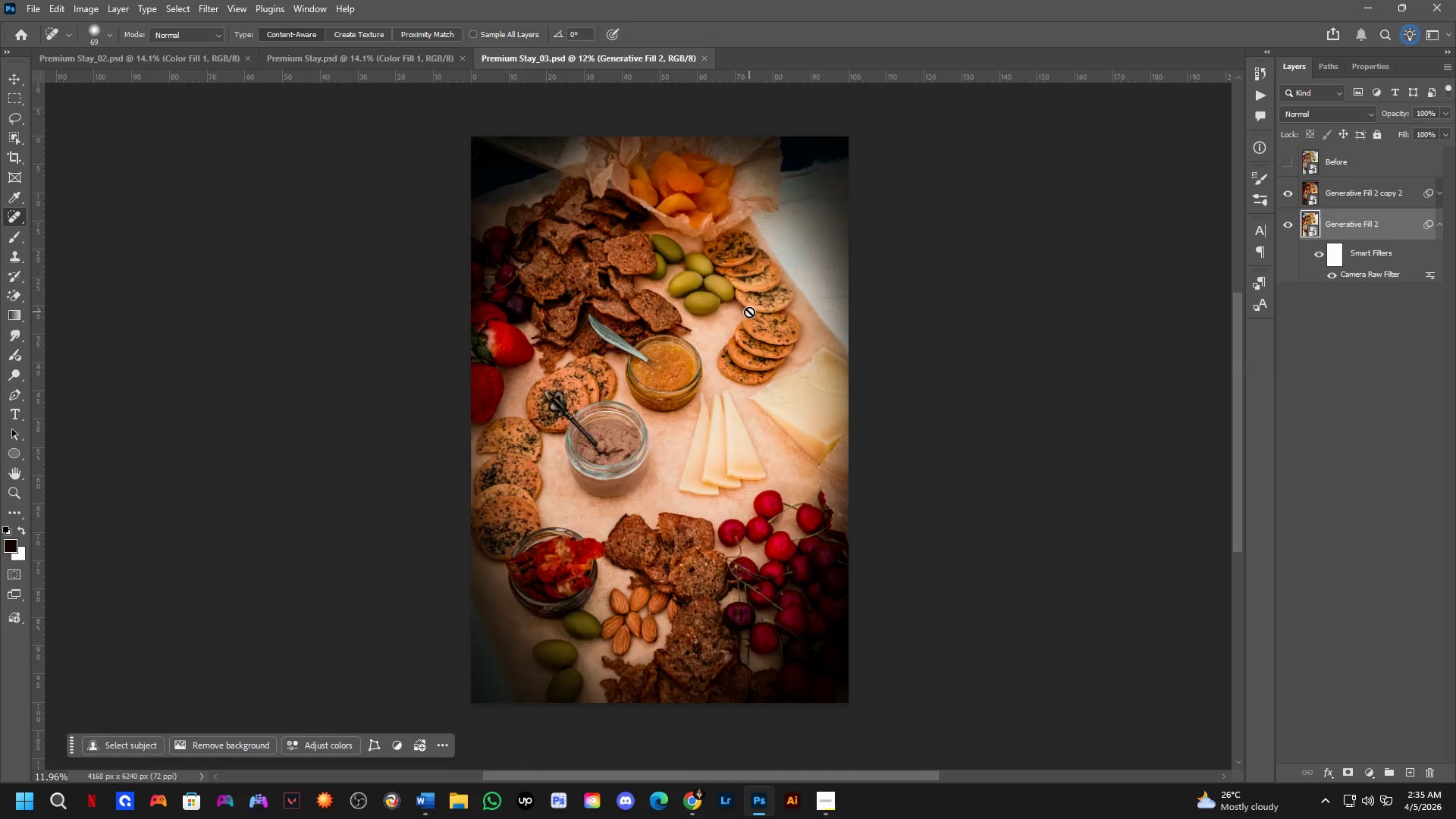 
key(Control+Tab)
 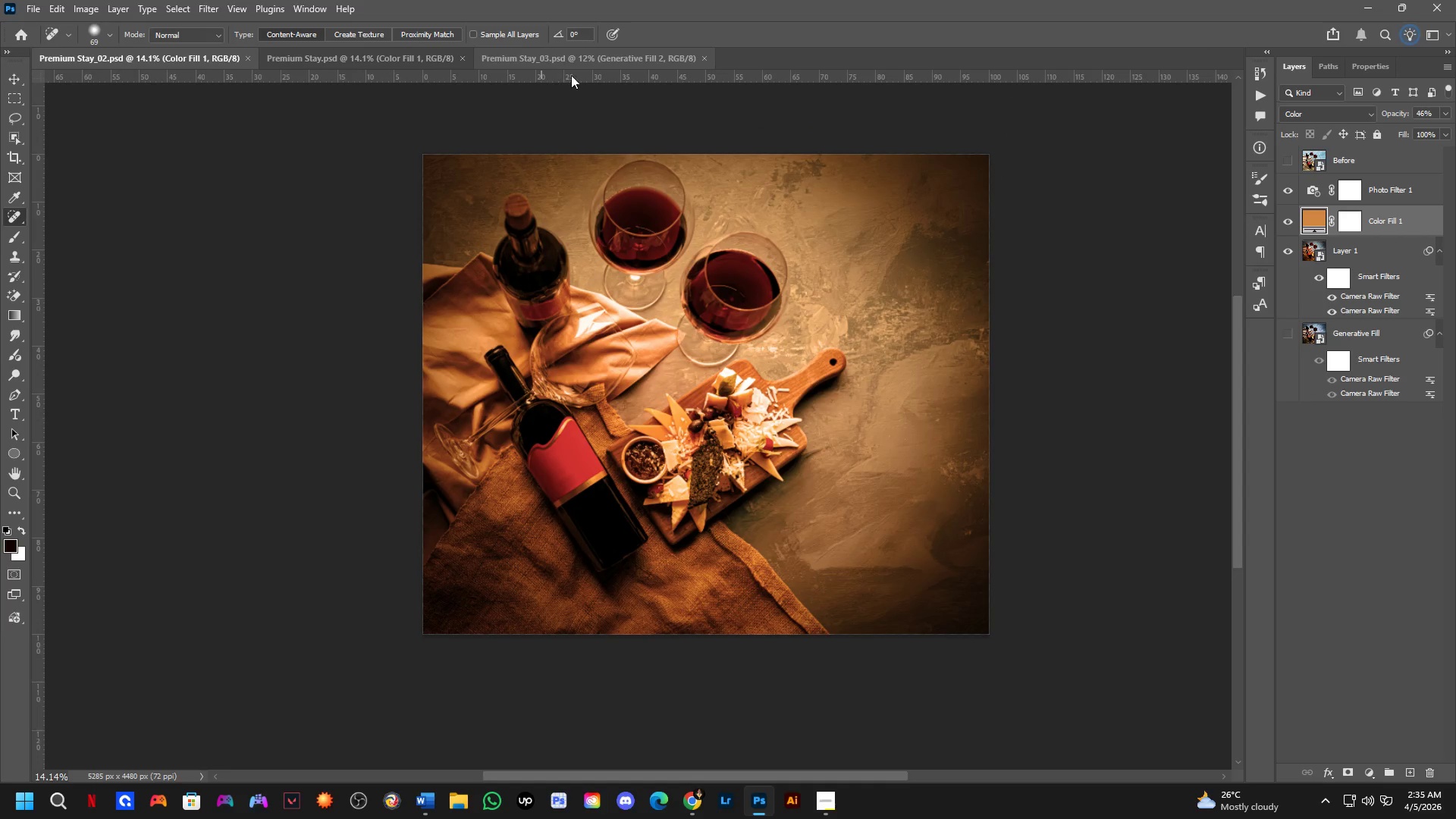 
double_click([1310, 215])
 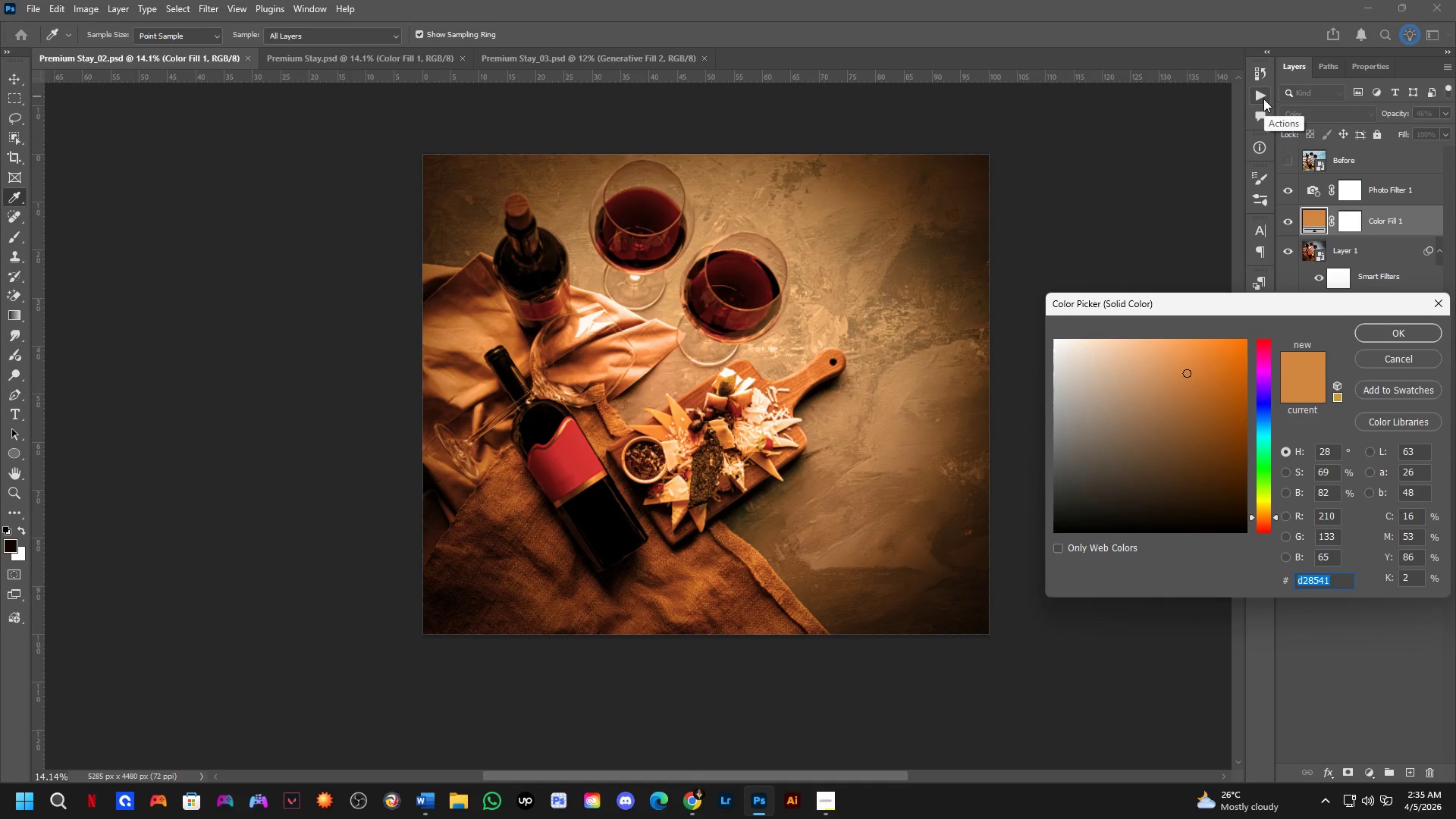 
key(Escape)
 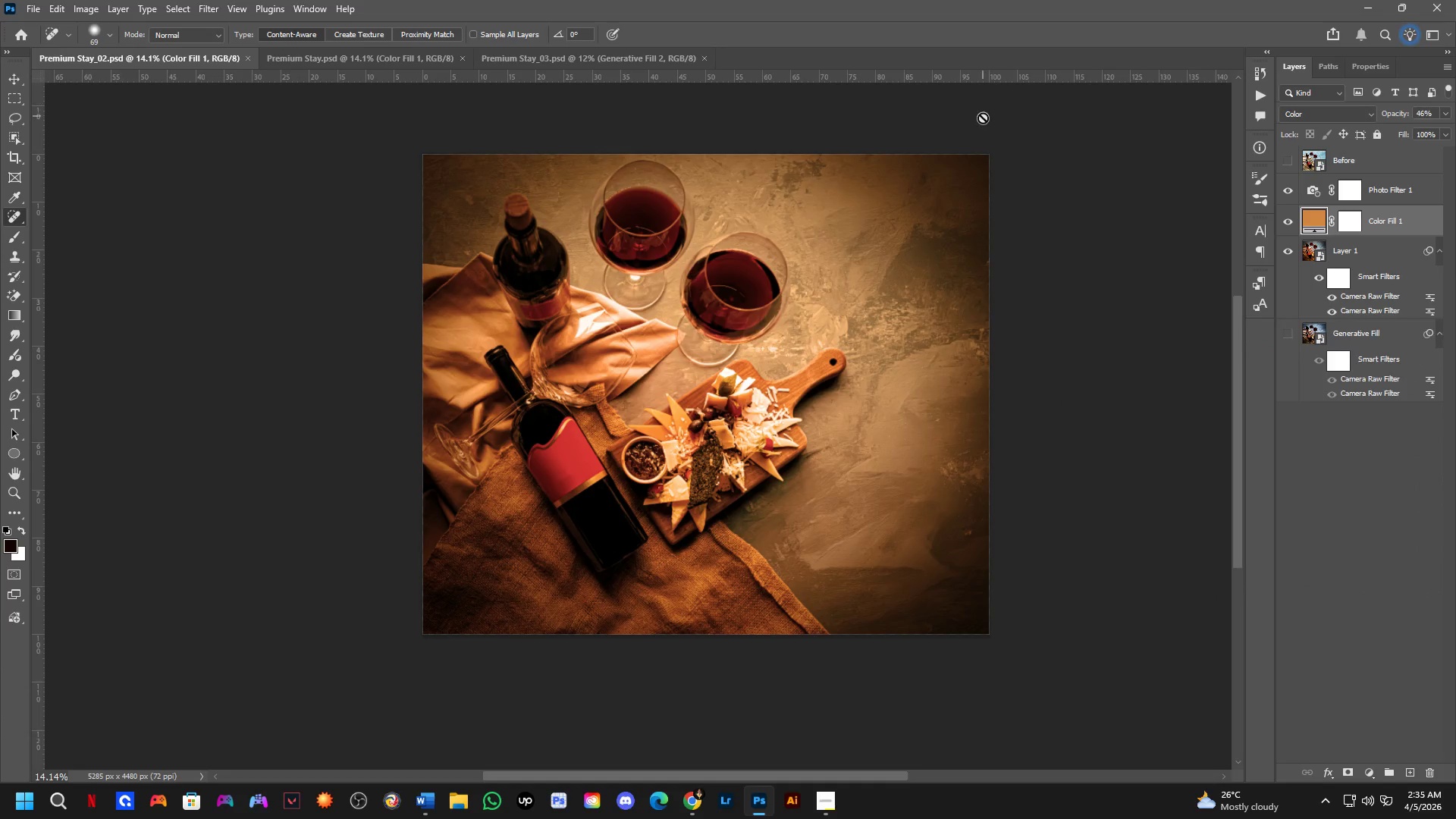 
key(Control+Tab)
 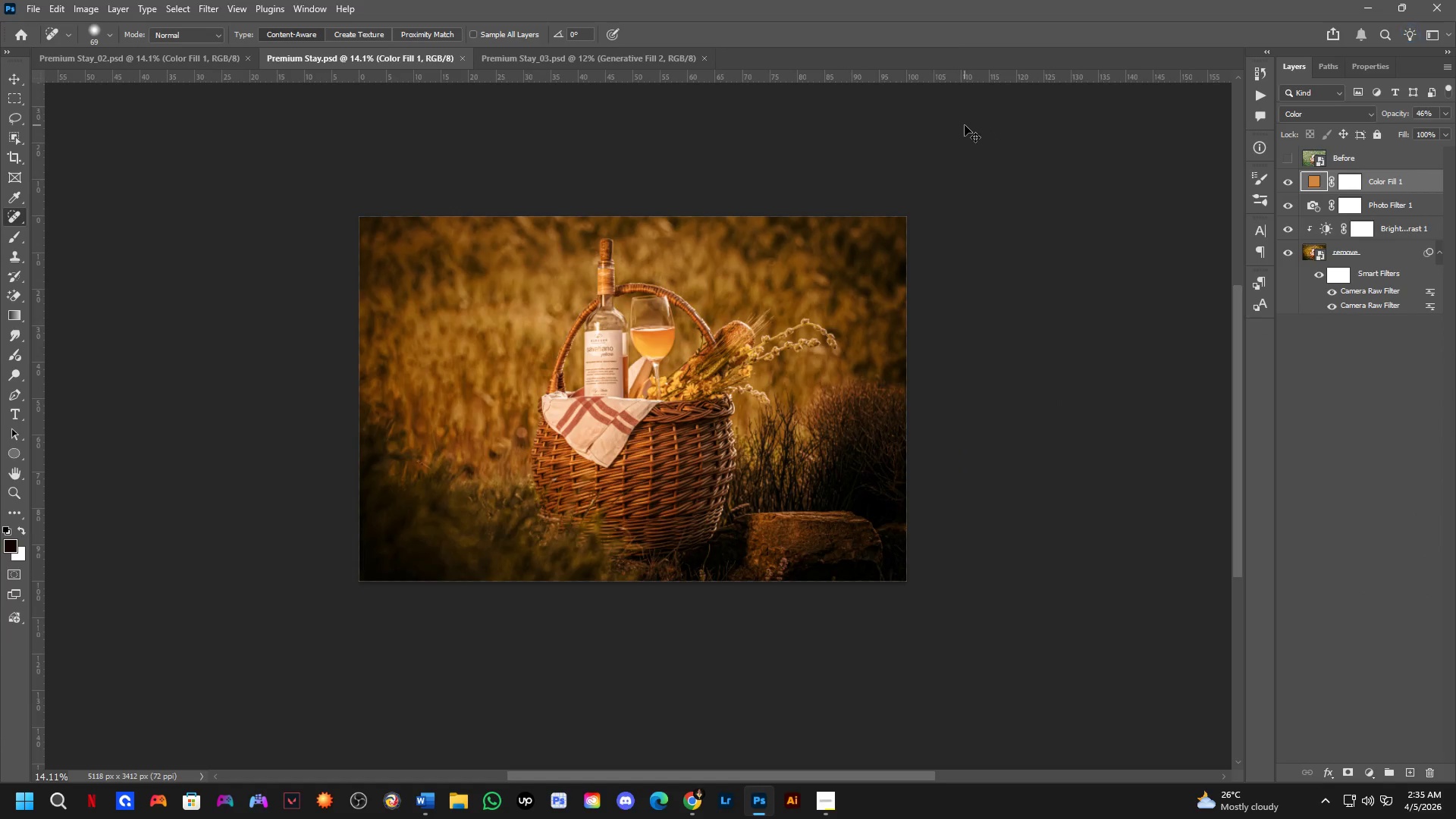 
key(Control+Tab)
 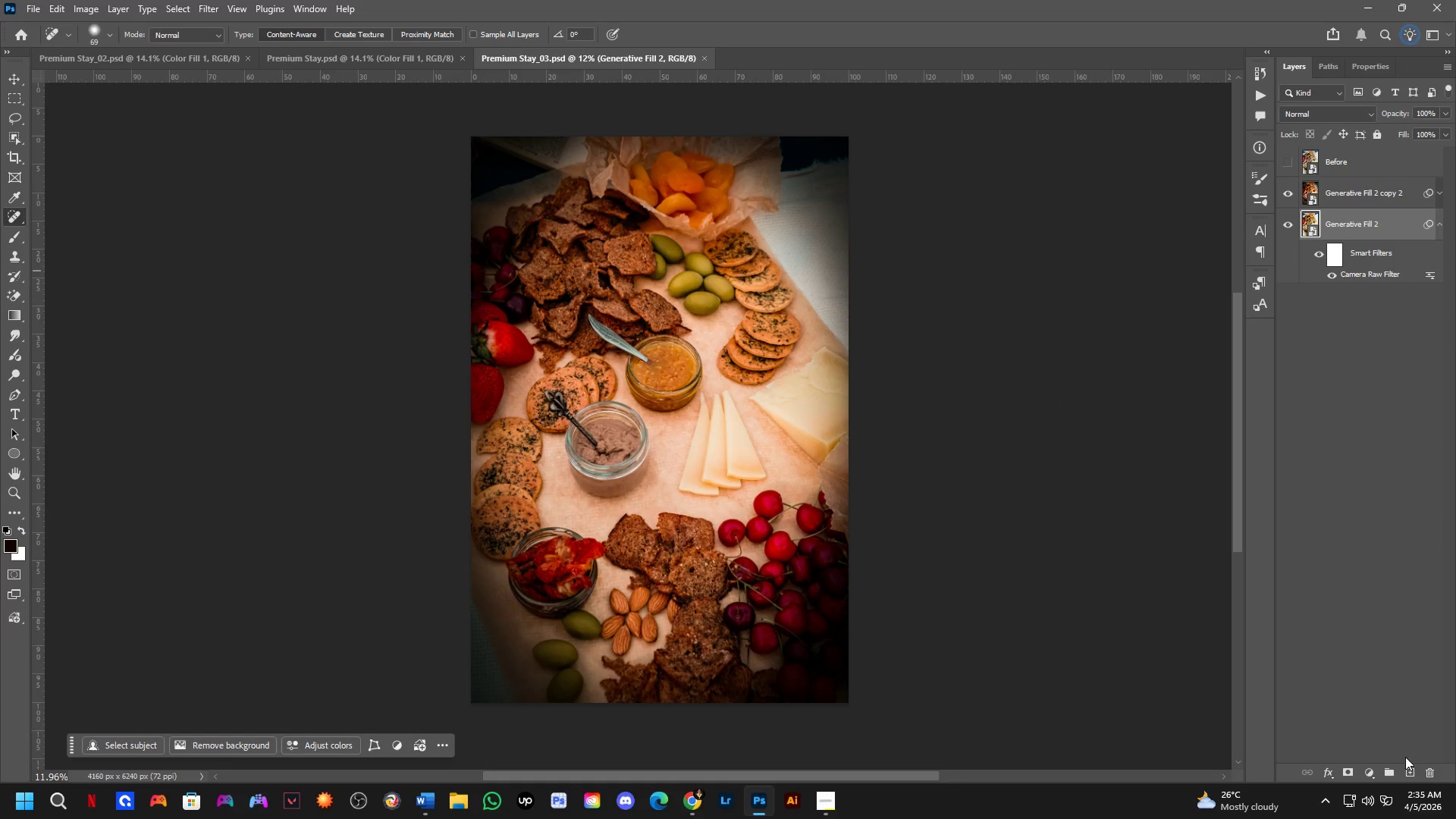 
left_click([1367, 771])
 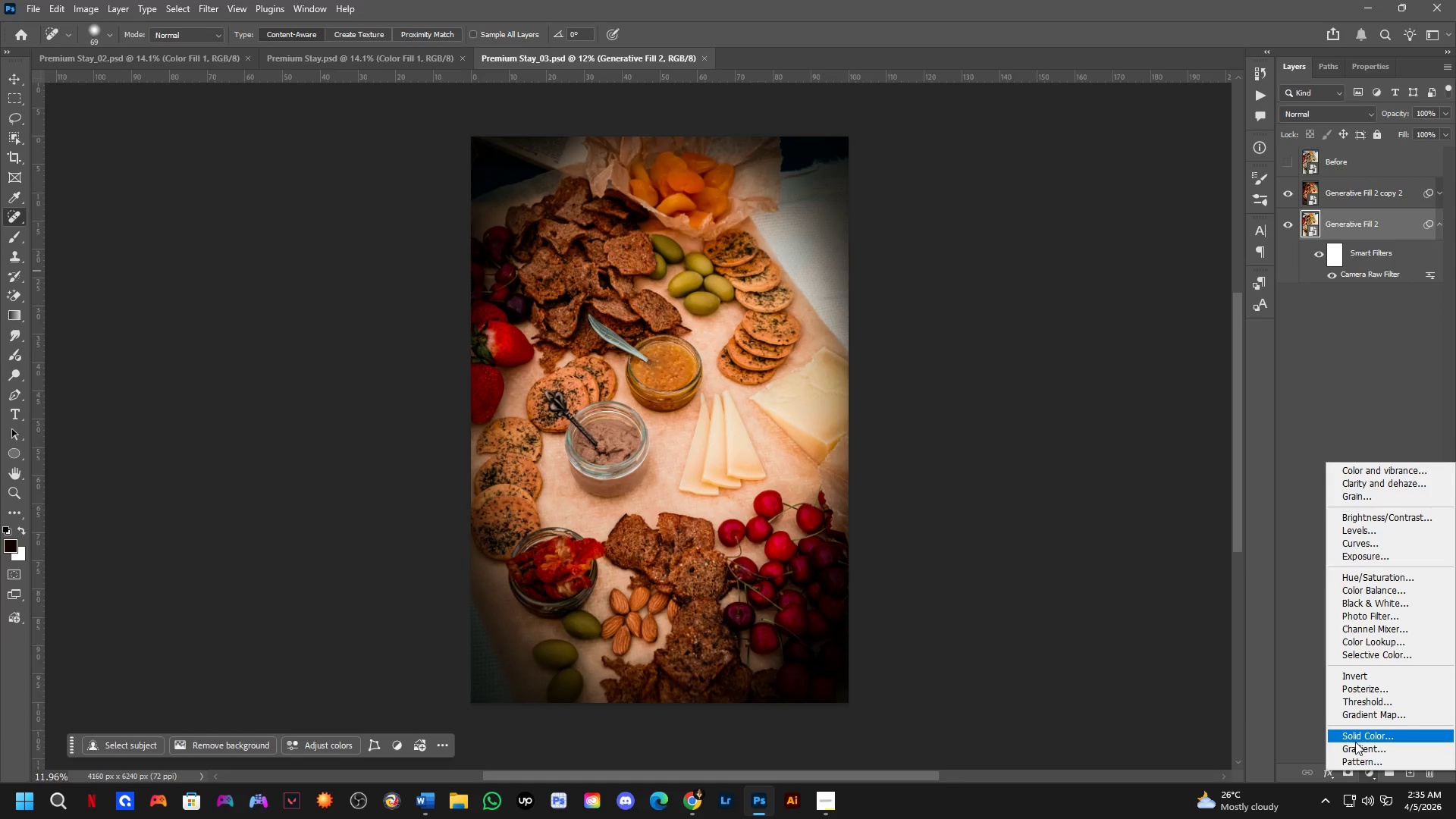 
left_click([1354, 739])
 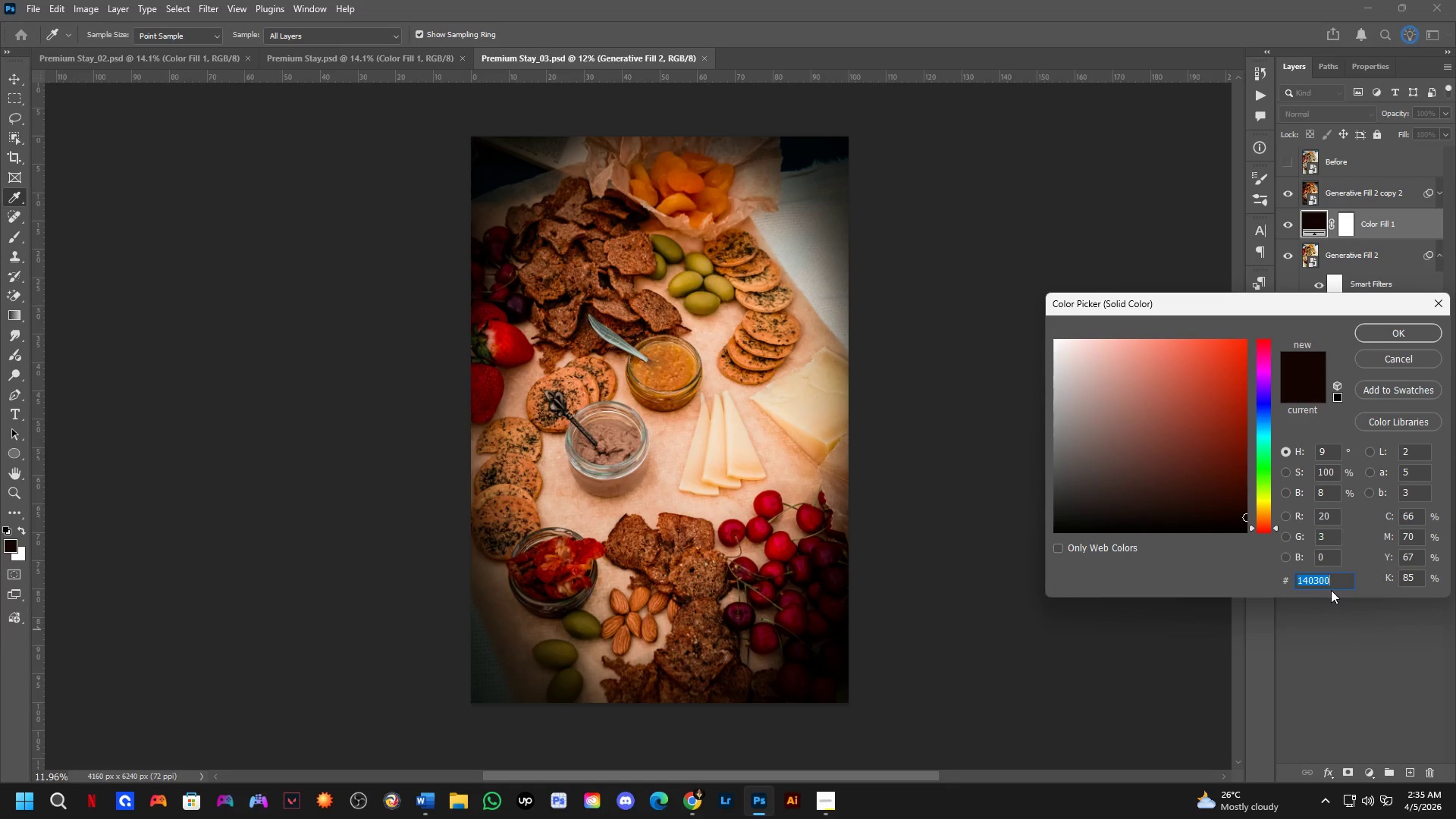 
key(D)
 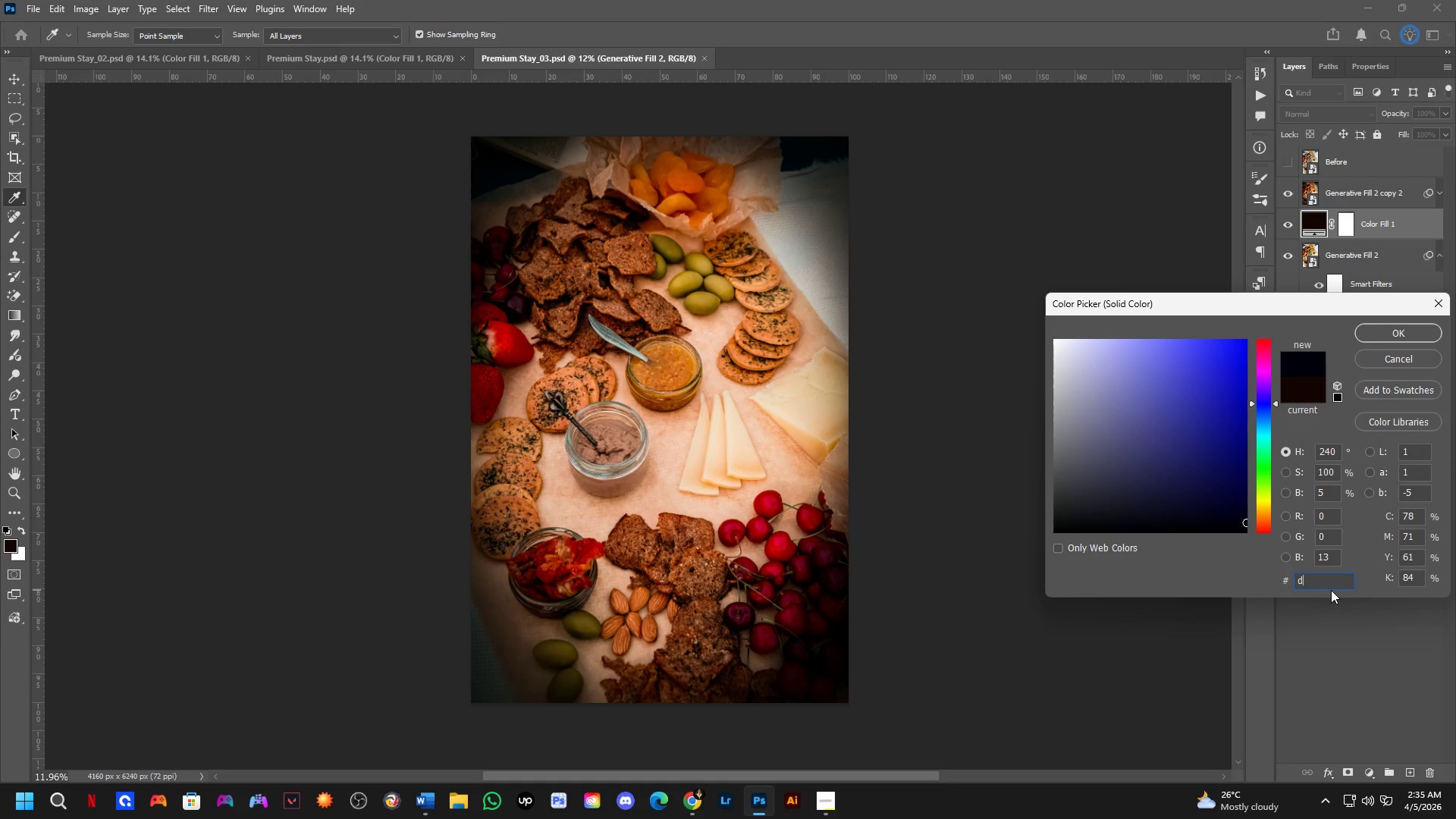 
key(Numpad2)
 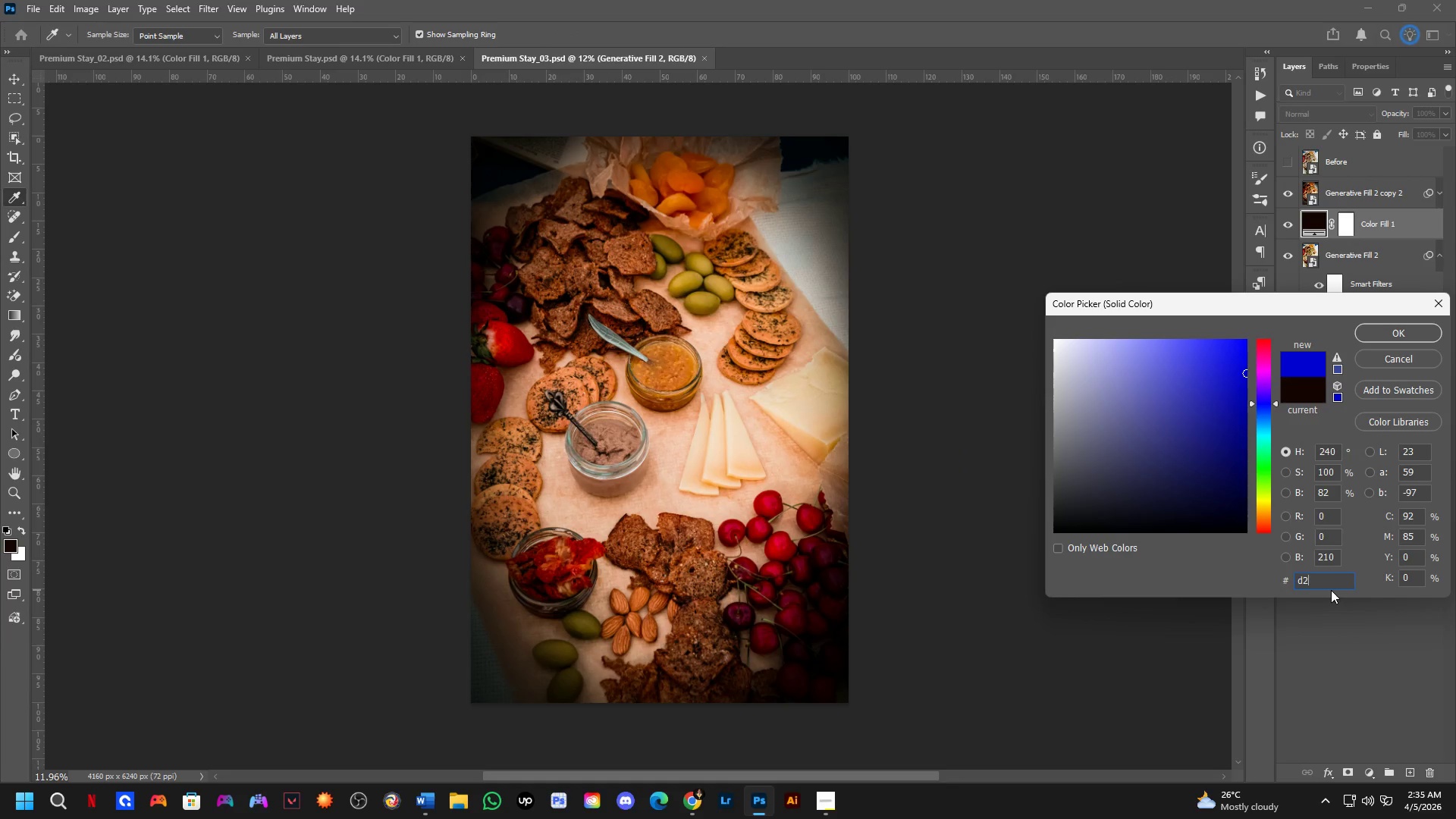 
key(Numpad5)
 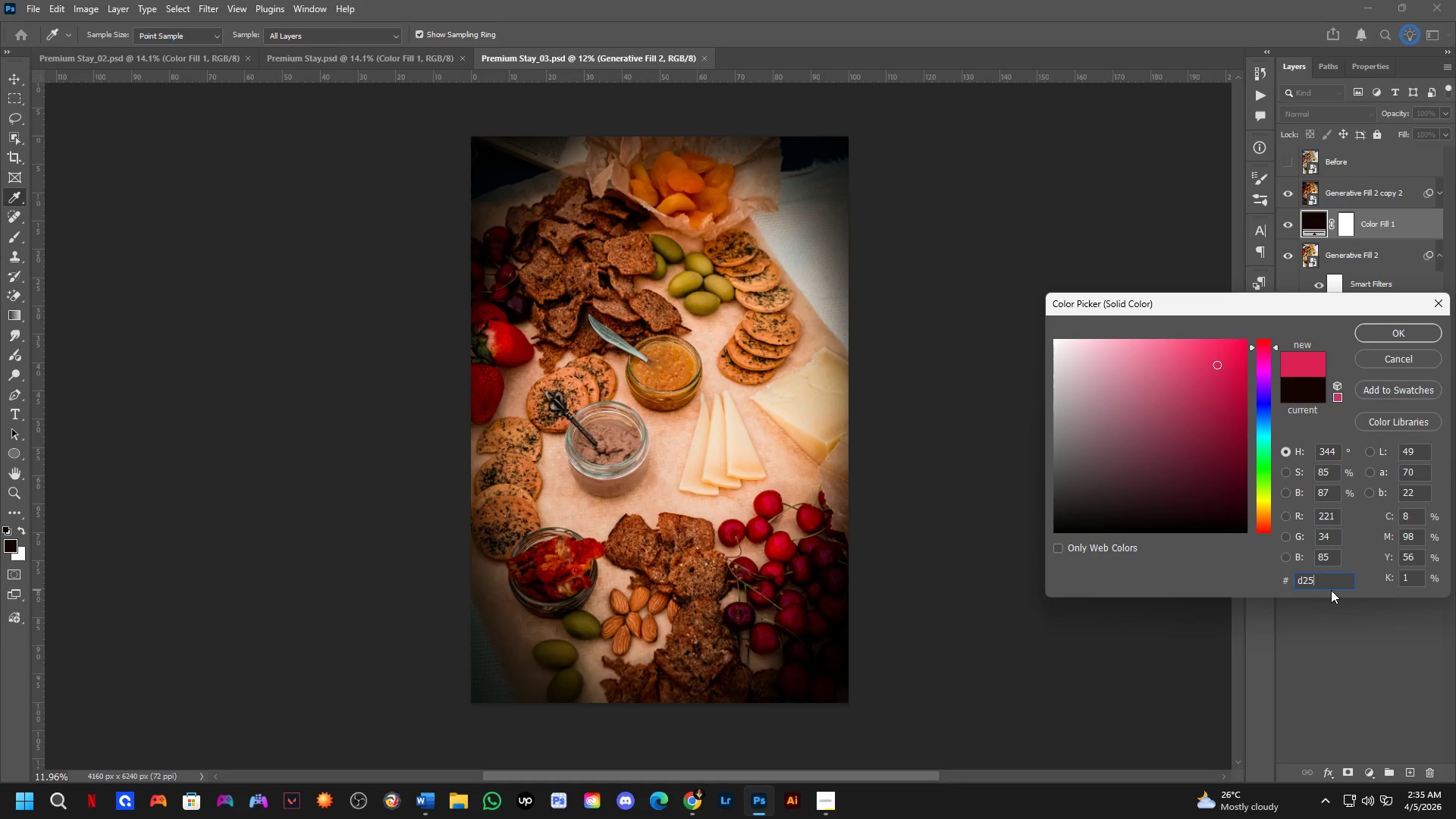 
key(Numpad8)
 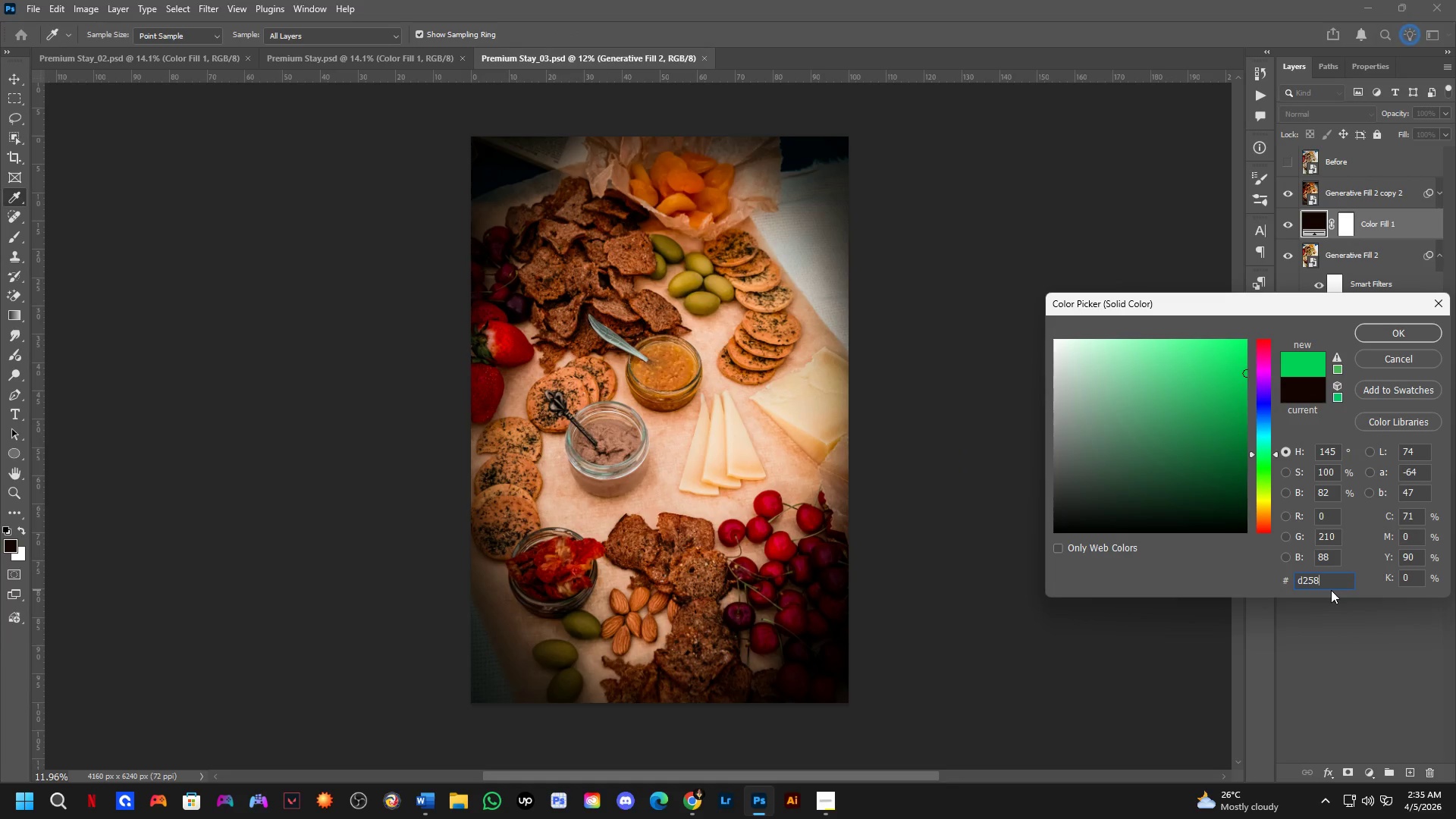 
key(Numpad4)
 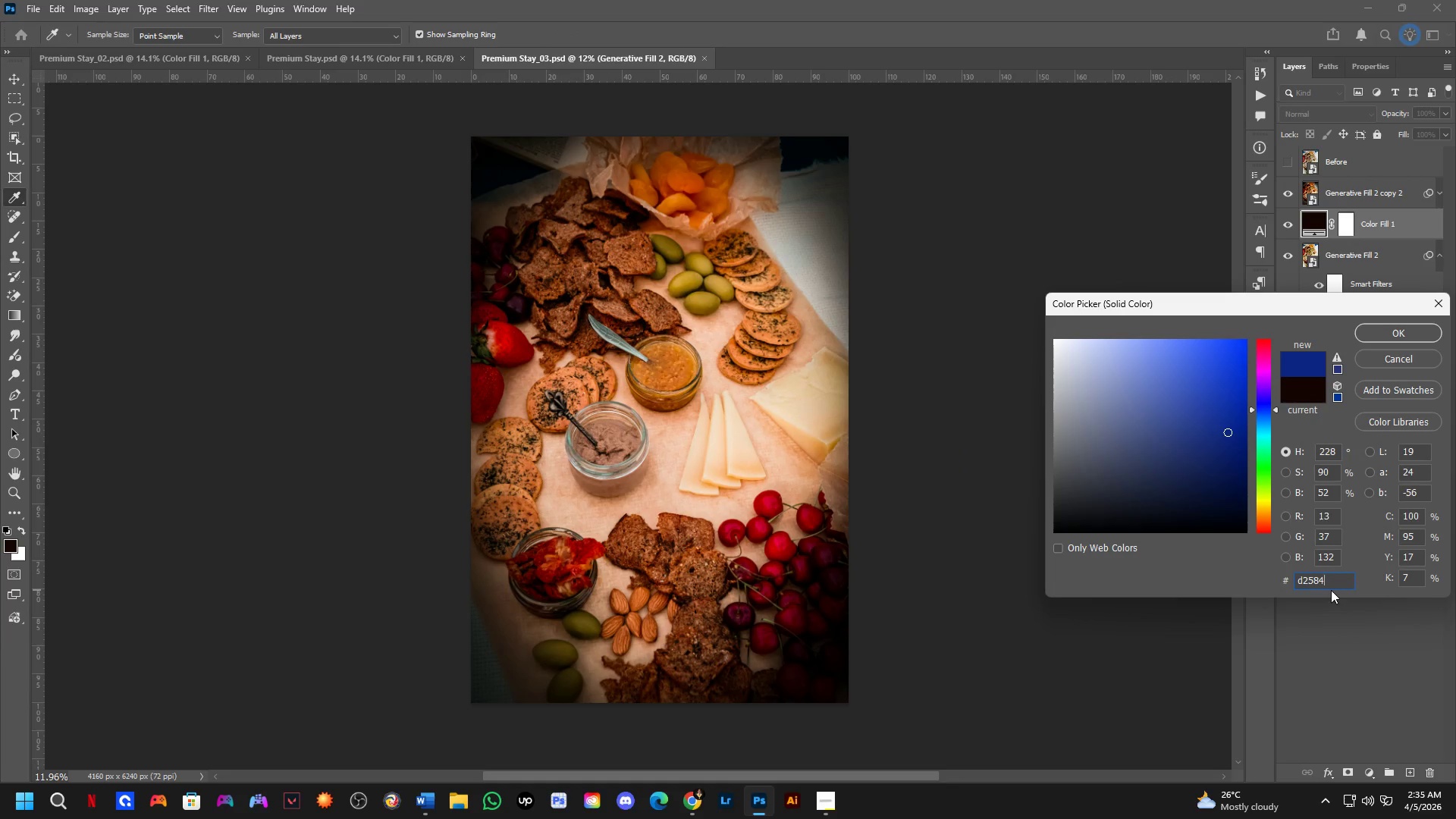 
key(Numpad1)
 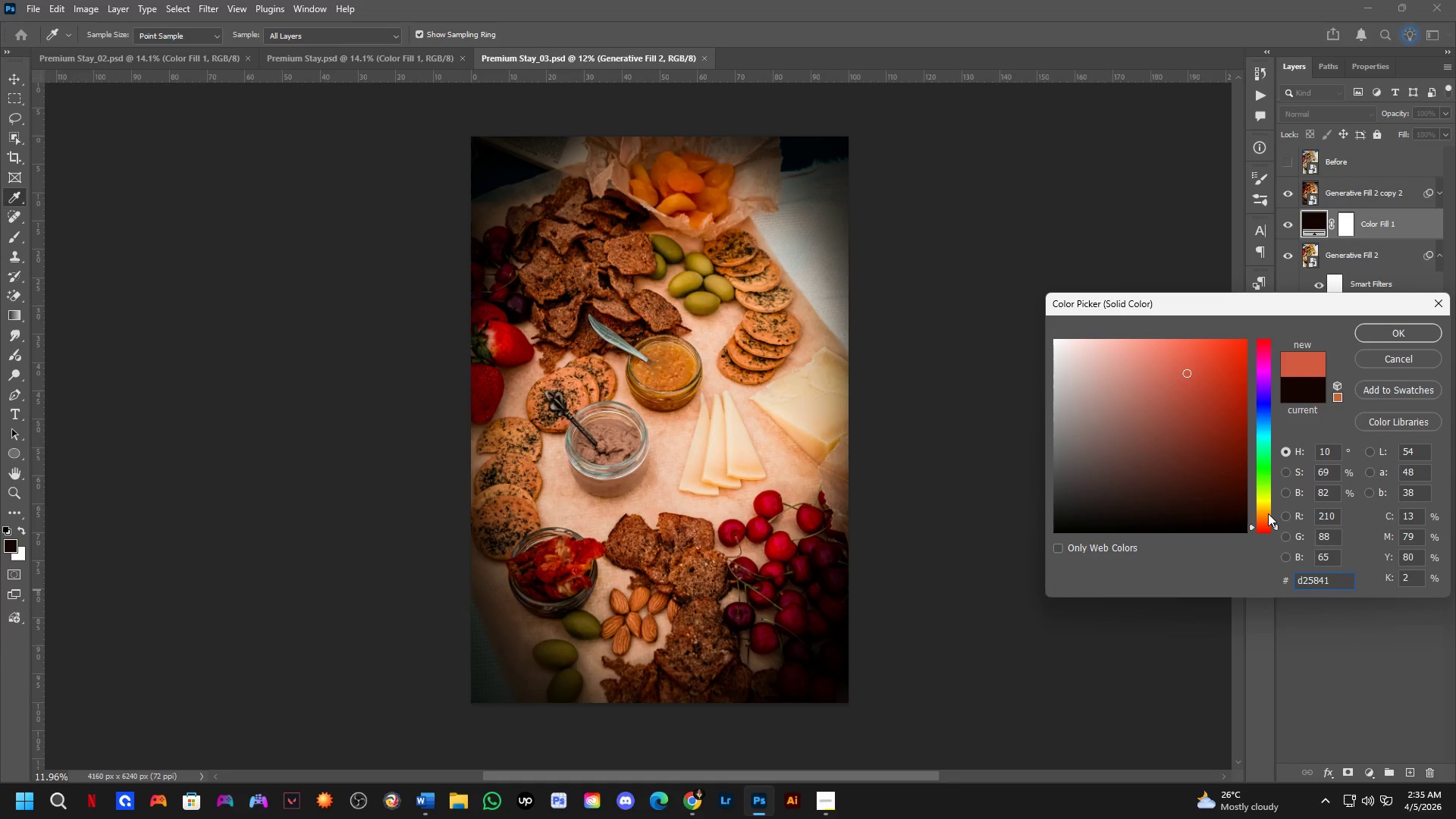 
left_click([1269, 521])
 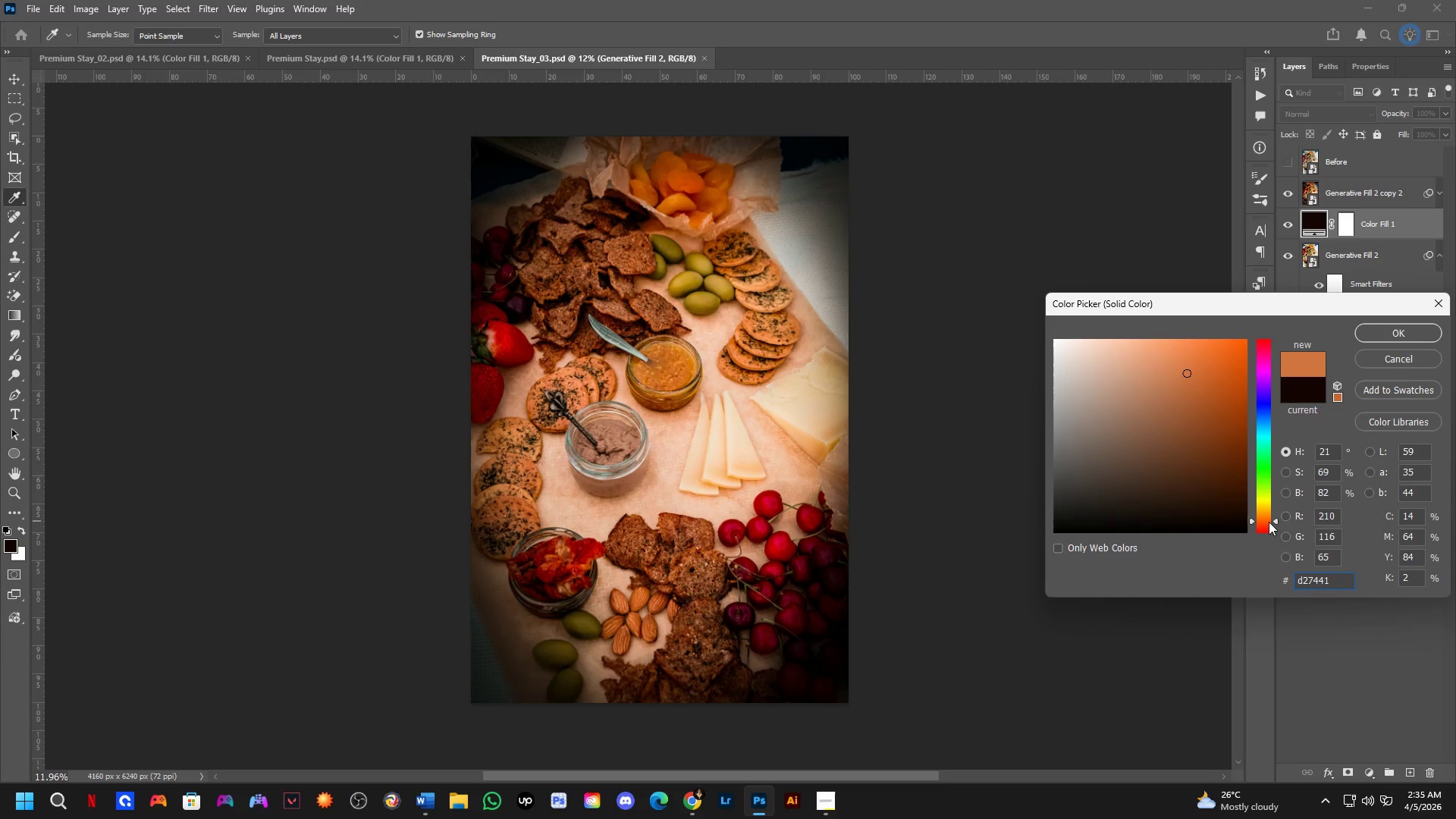 
left_click([1391, 356])
 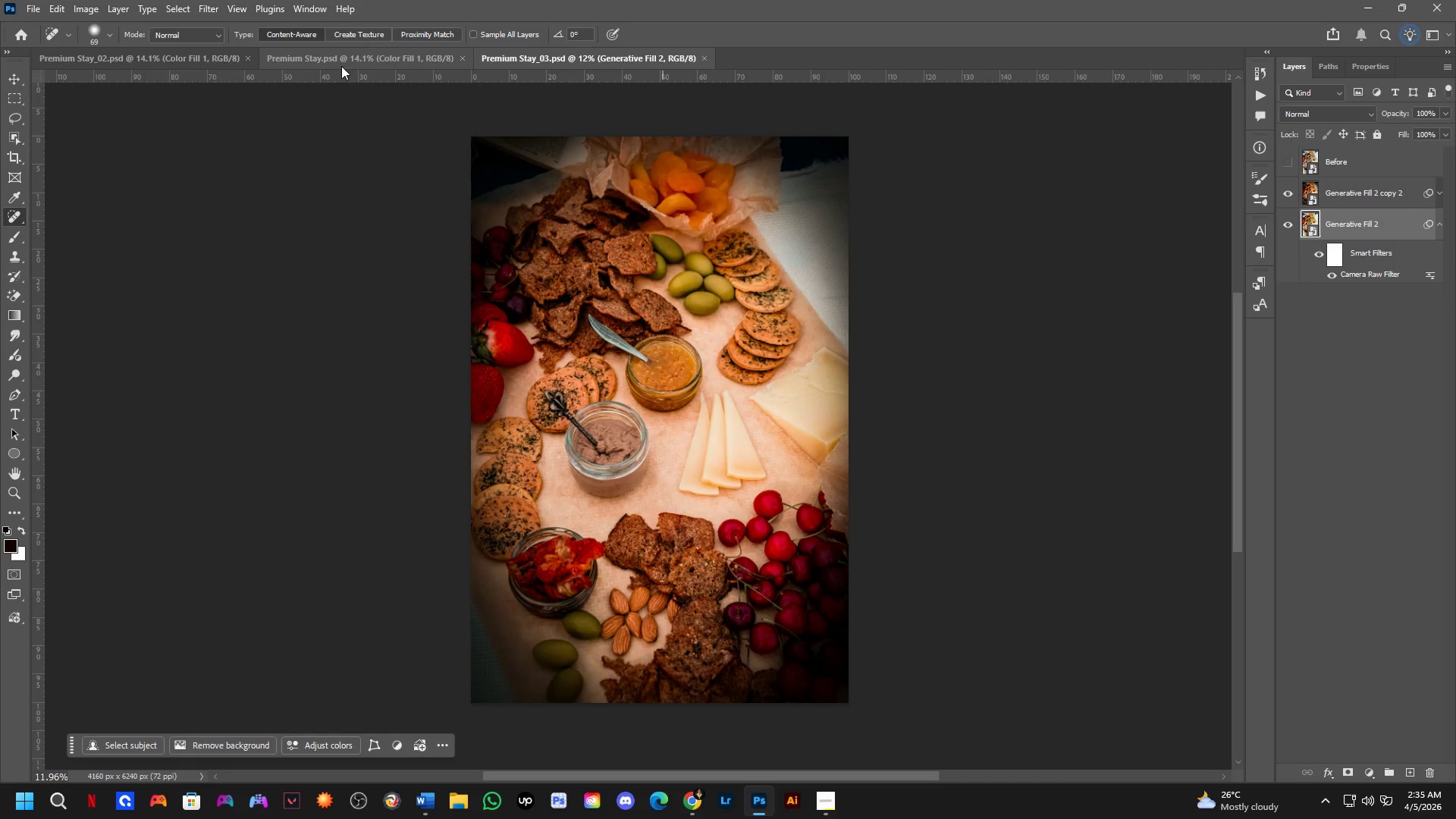 
left_click([345, 56])
 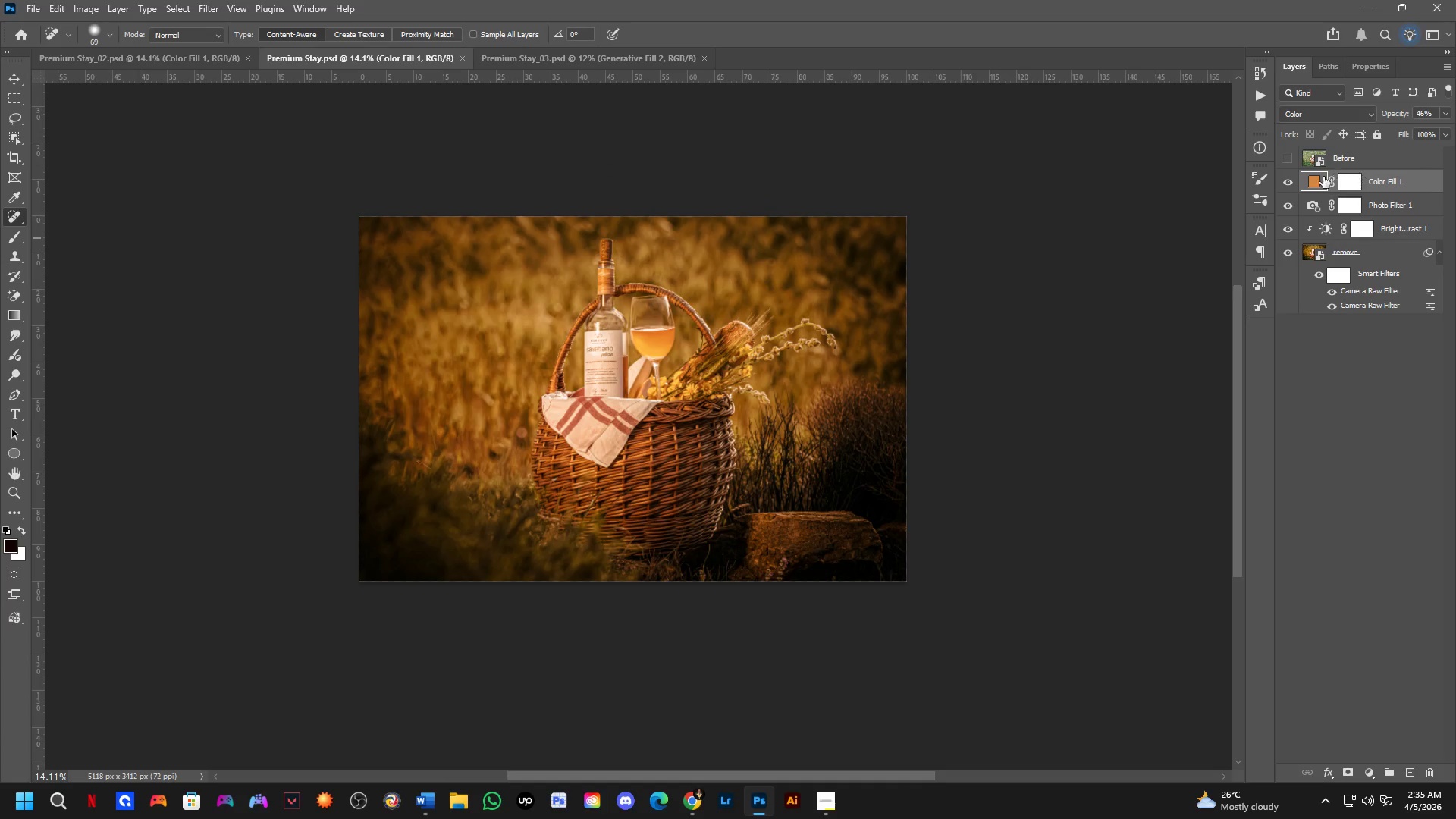 
double_click([1315, 178])
 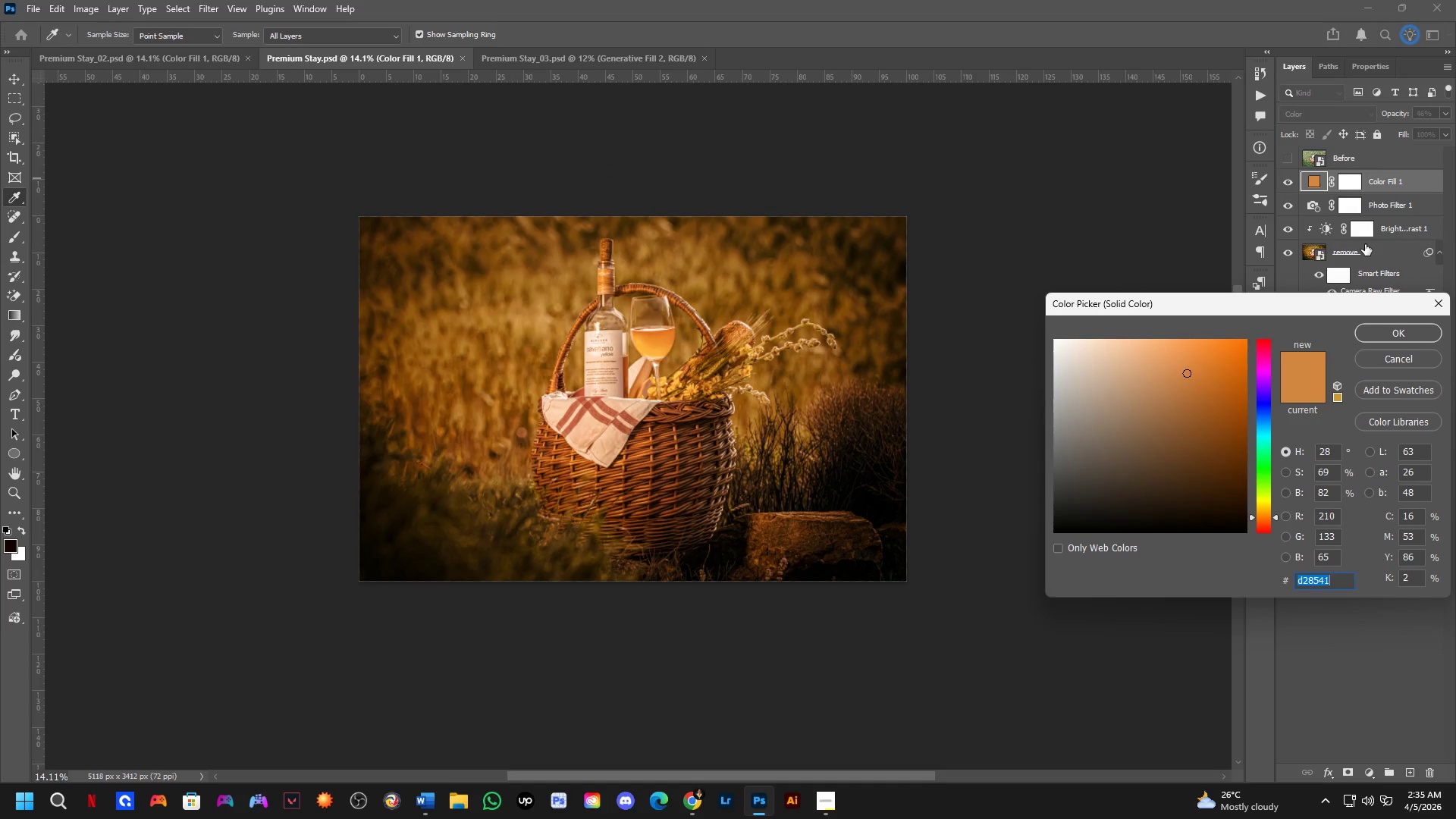 
key(Escape)
 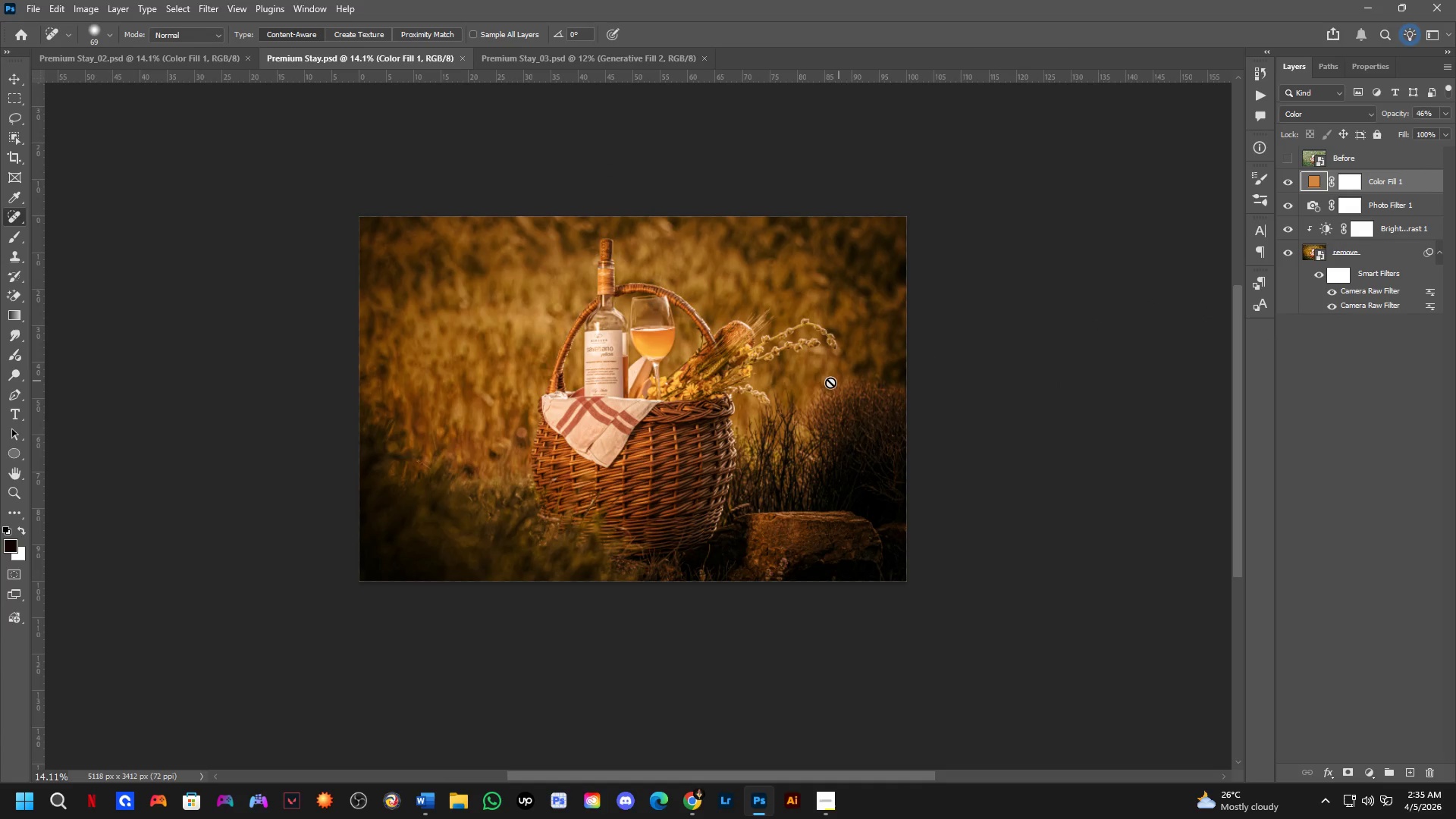 
key(Control+ControlLeft)
 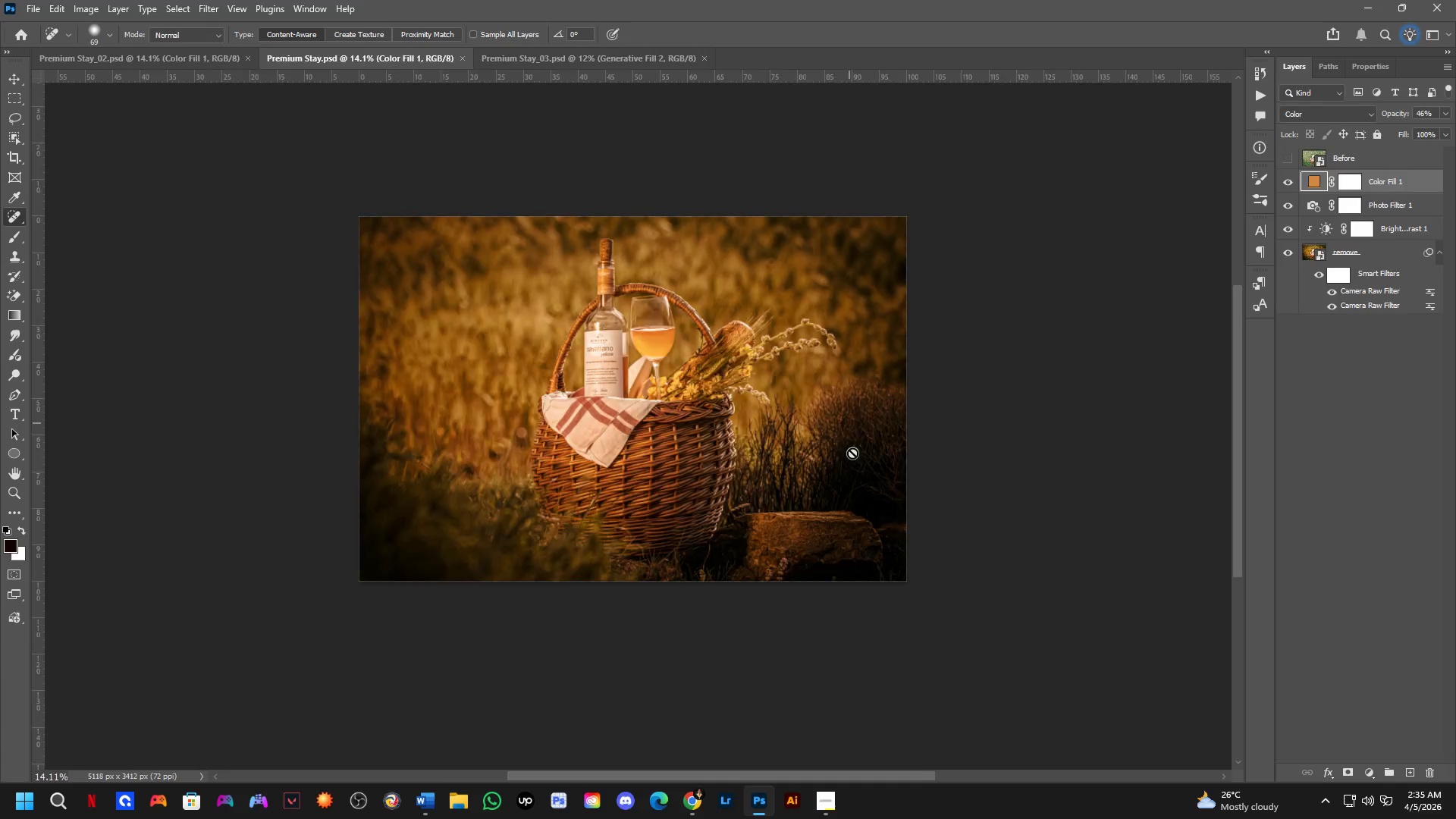 
key(Control+Tab)
 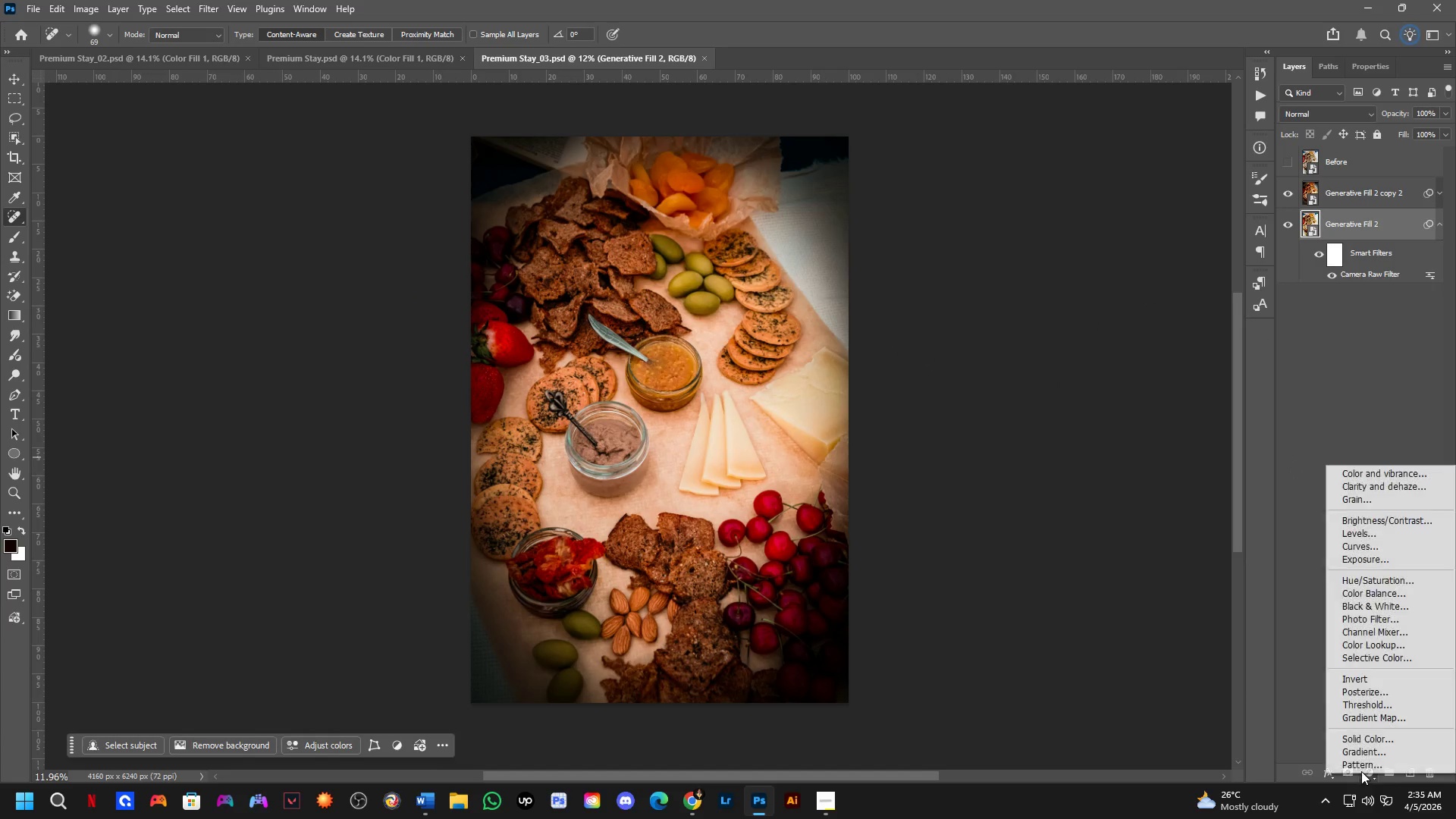 
left_click([1356, 740])
 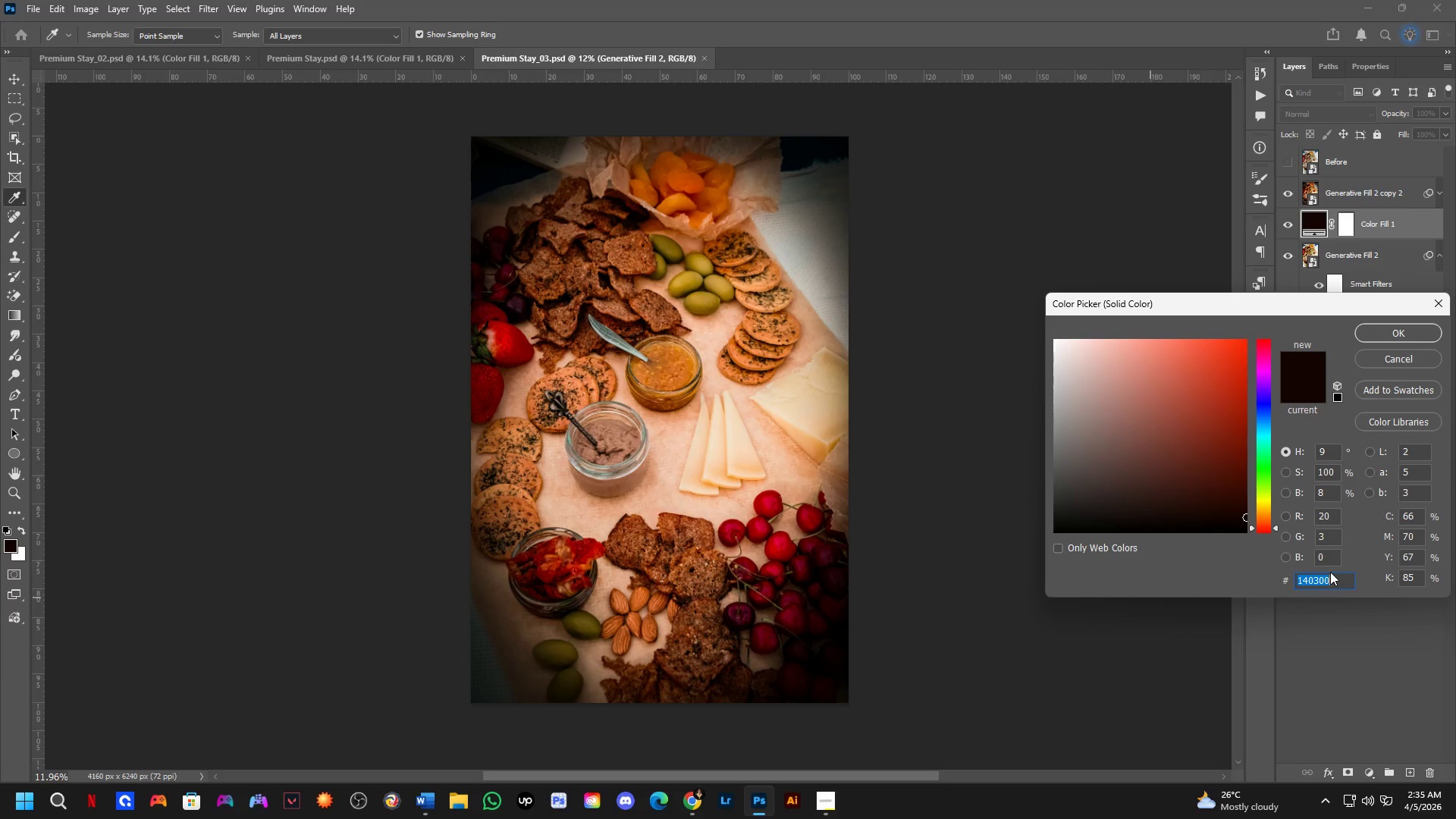 
type(ds28541)
key(NumpadEnter)
 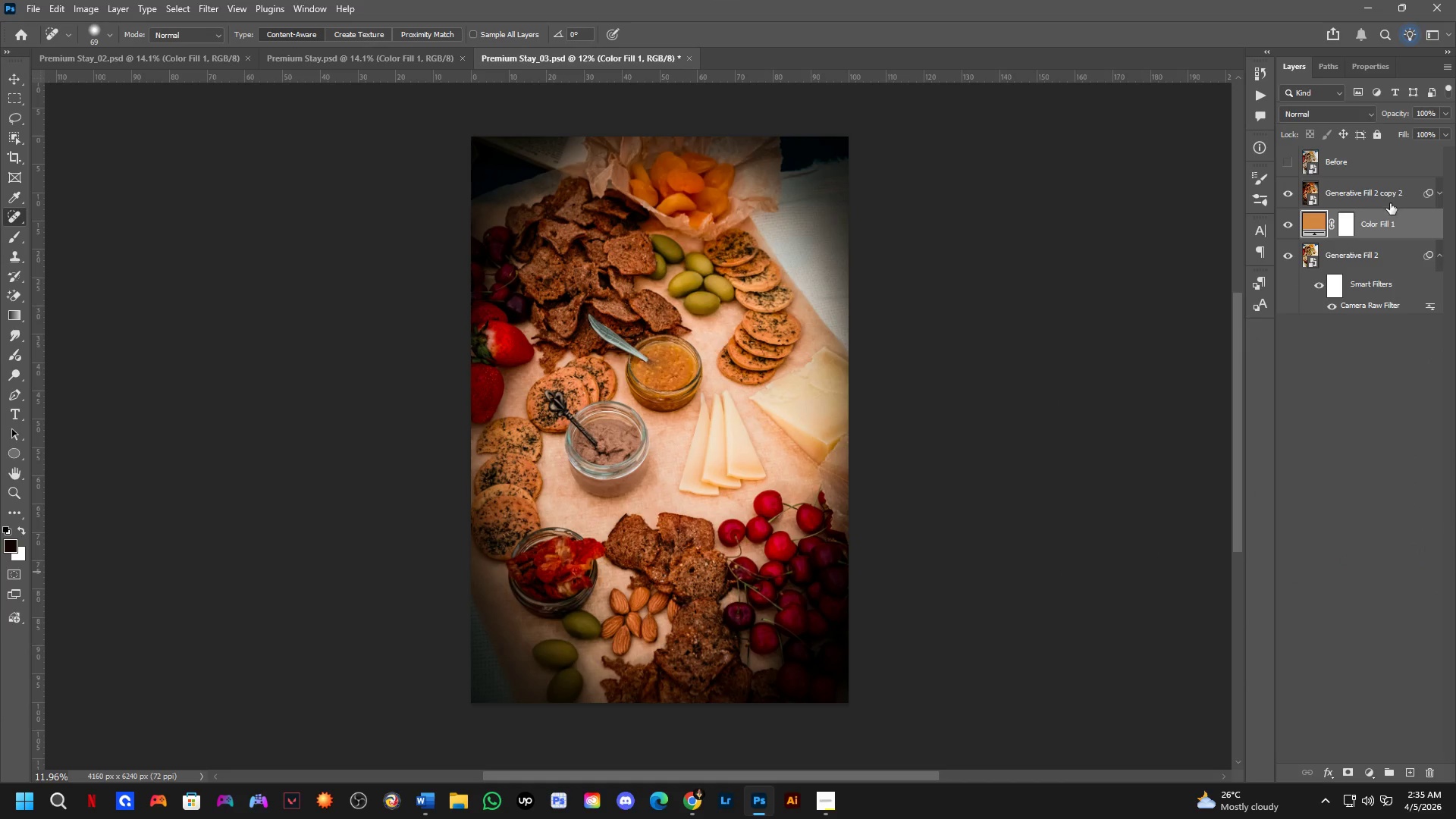 
left_click_drag(start_coordinate=[1390, 214], to_coordinate=[1386, 189])
 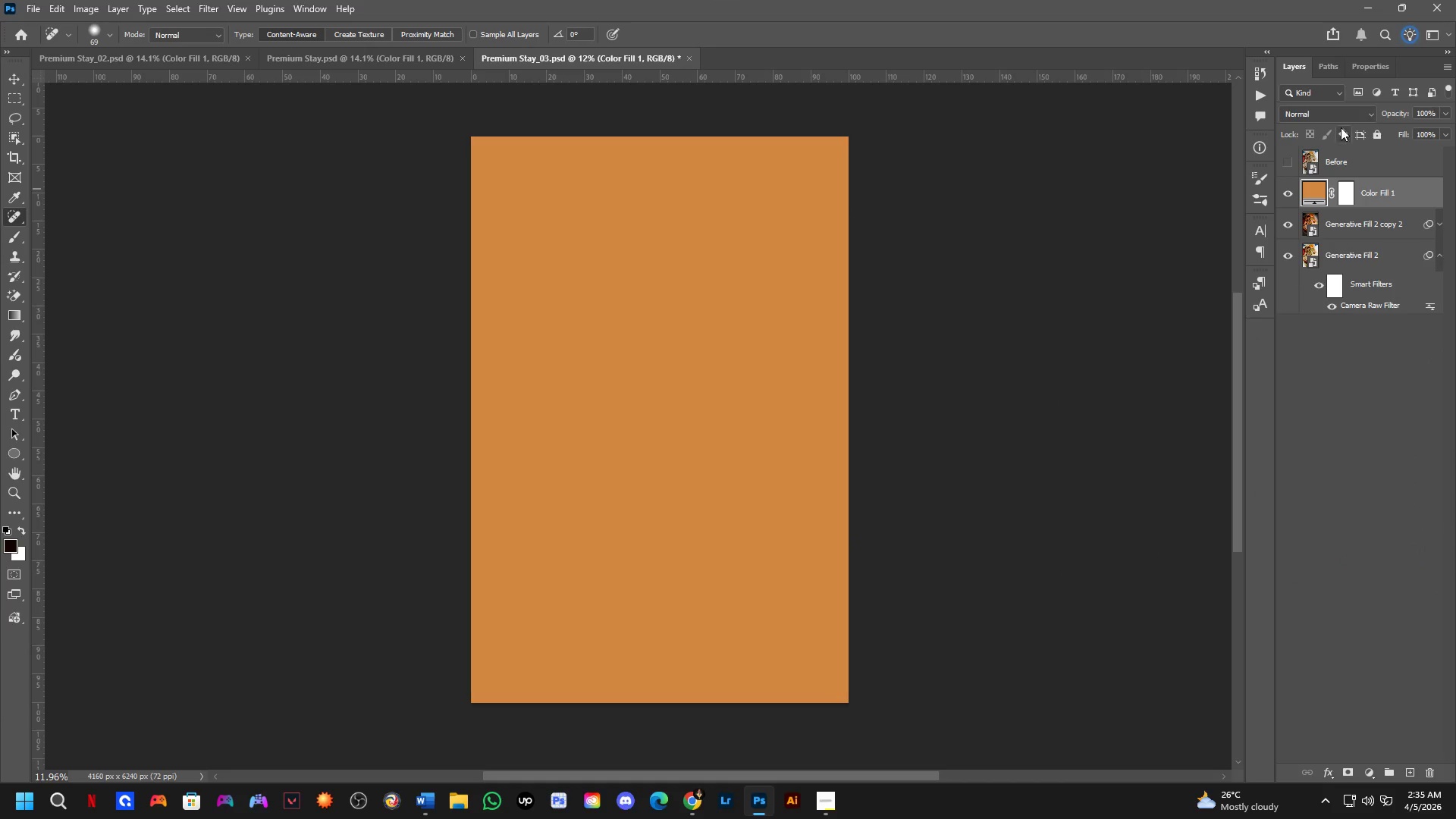 
left_click([1339, 115])
 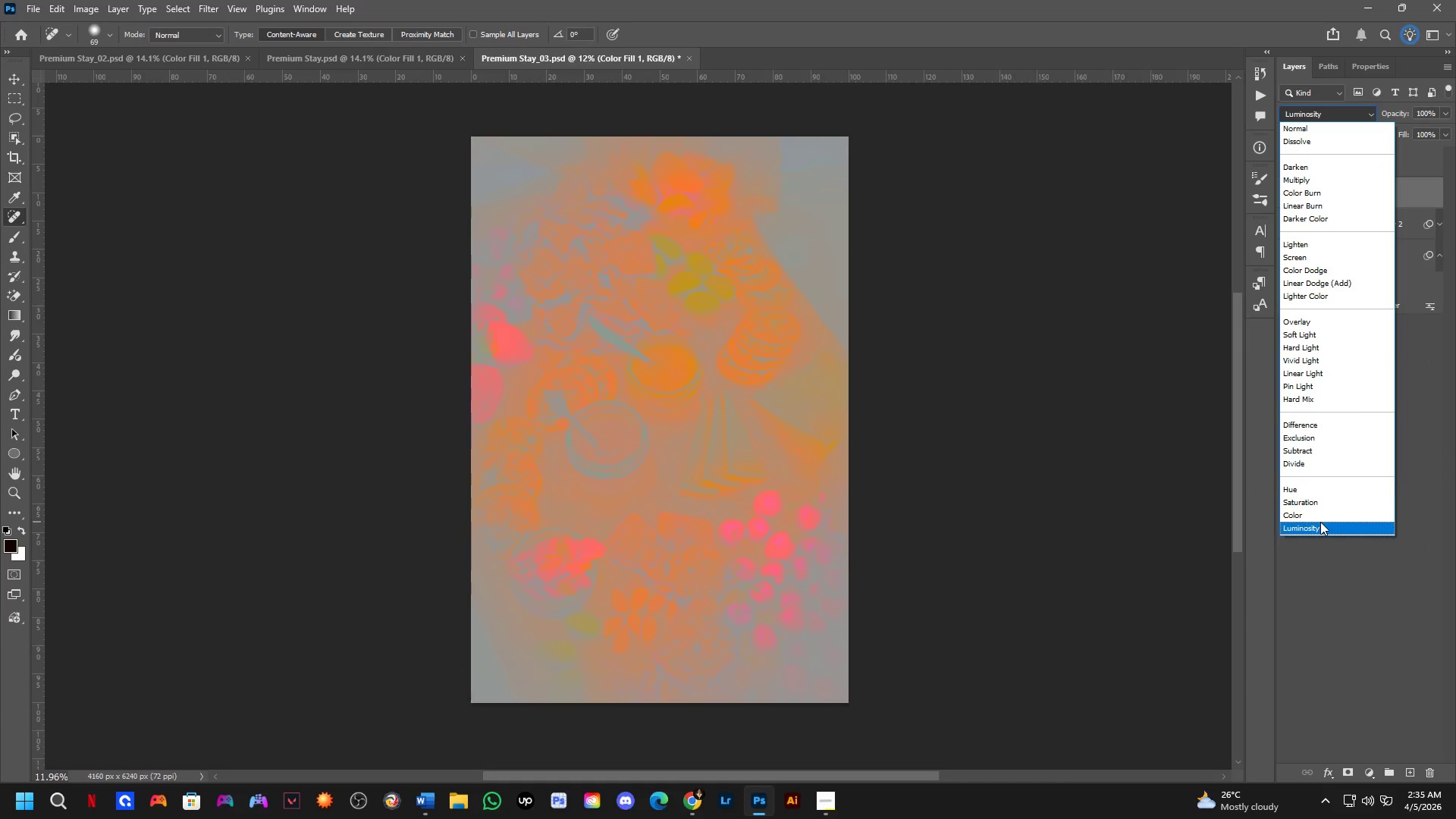 
left_click([1319, 510])
 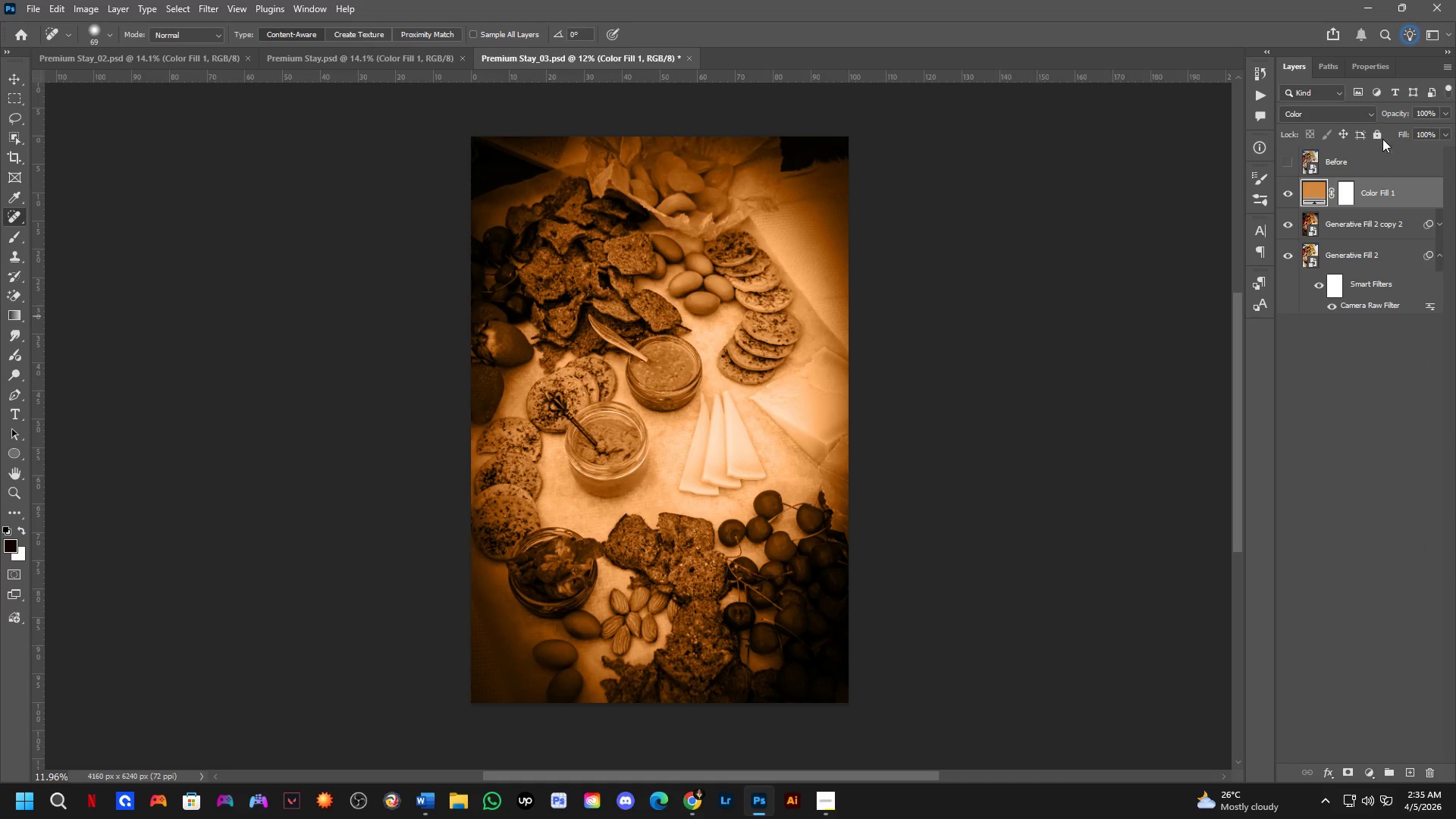 
left_click_drag(start_coordinate=[1403, 112], to_coordinate=[1379, 118])
 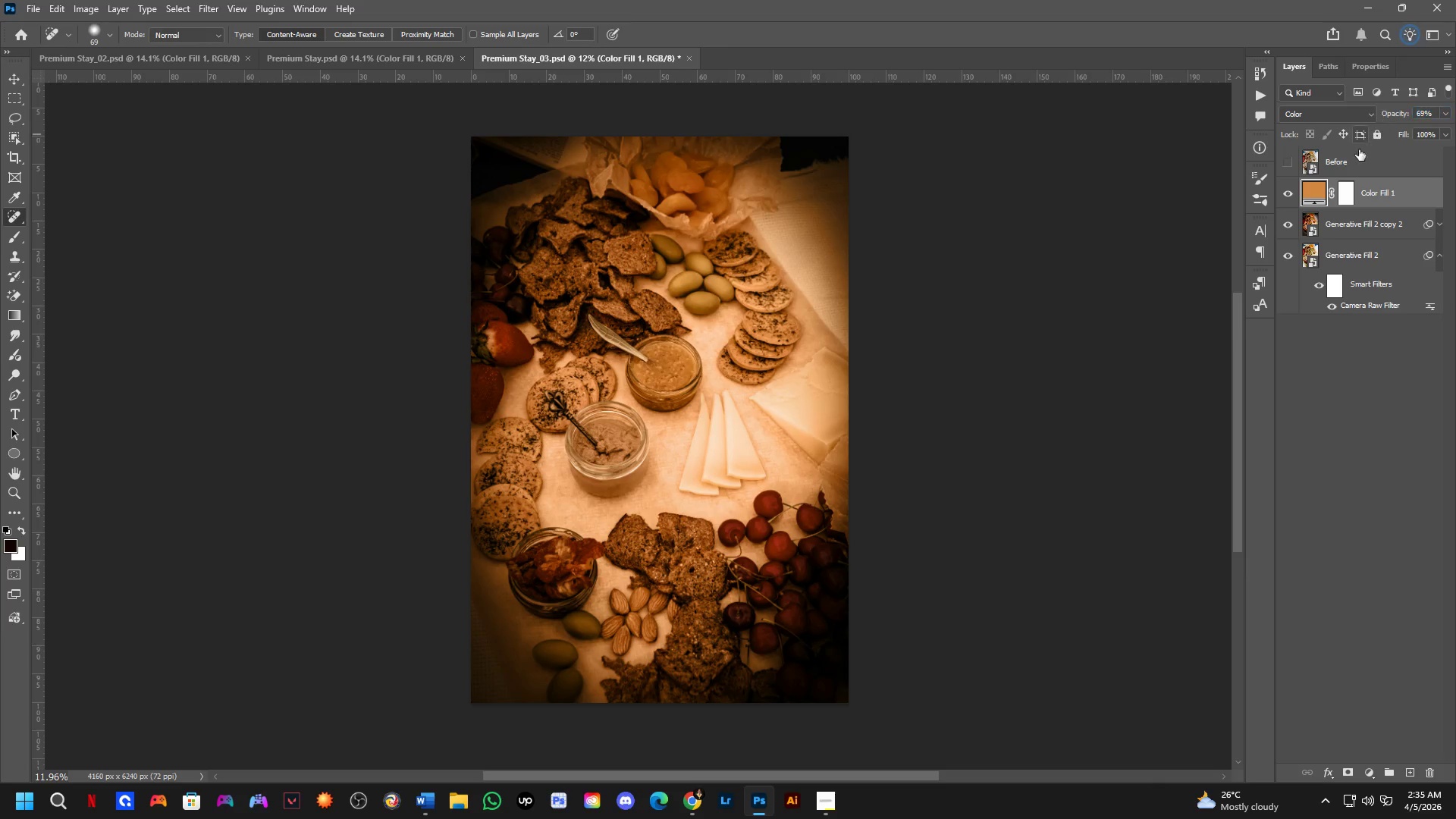 
key(Control+ControlLeft)
 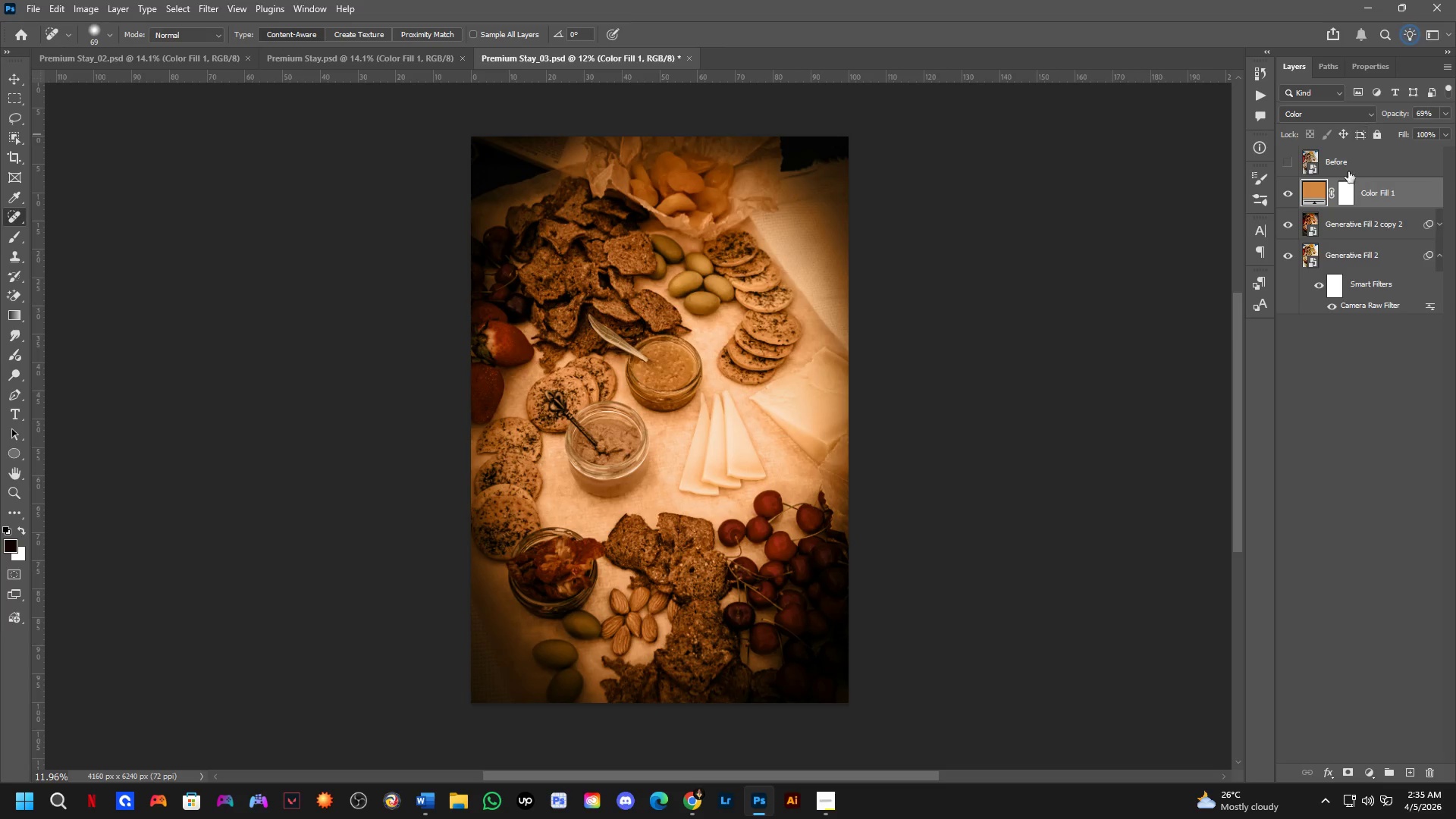 
key(Control+Tab)
 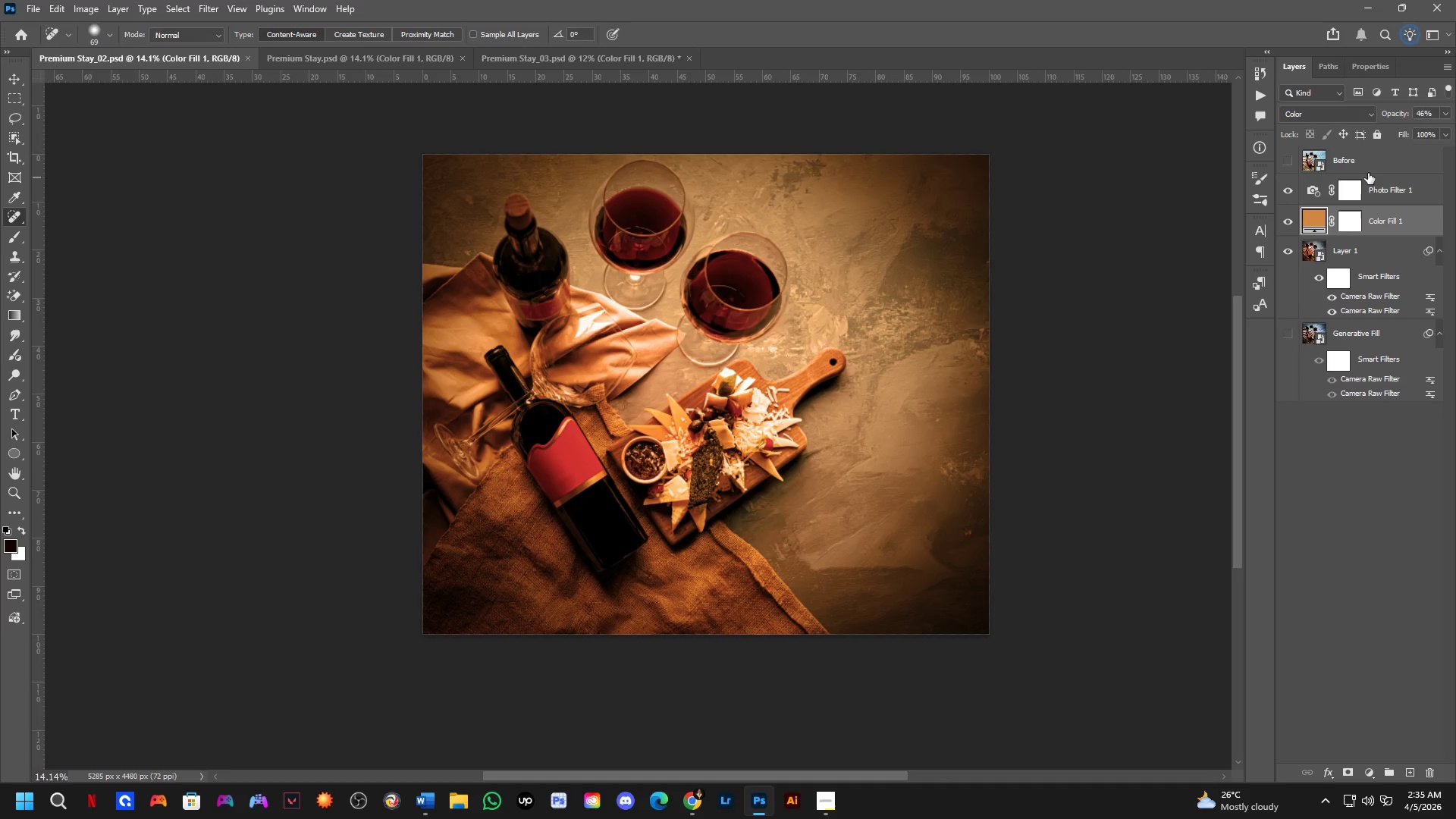 
key(Control+ControlLeft)
 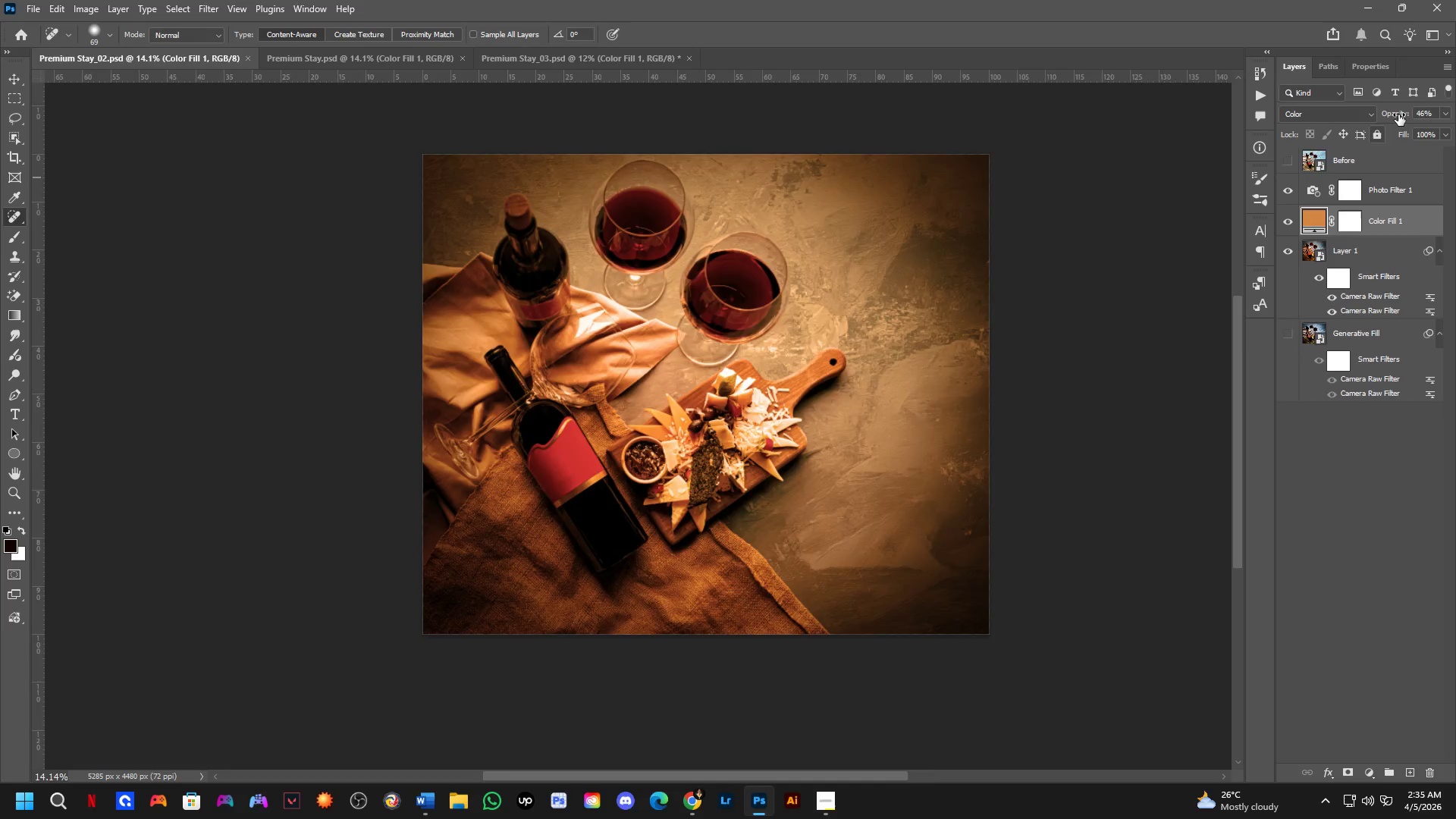 
key(Control+Tab)
 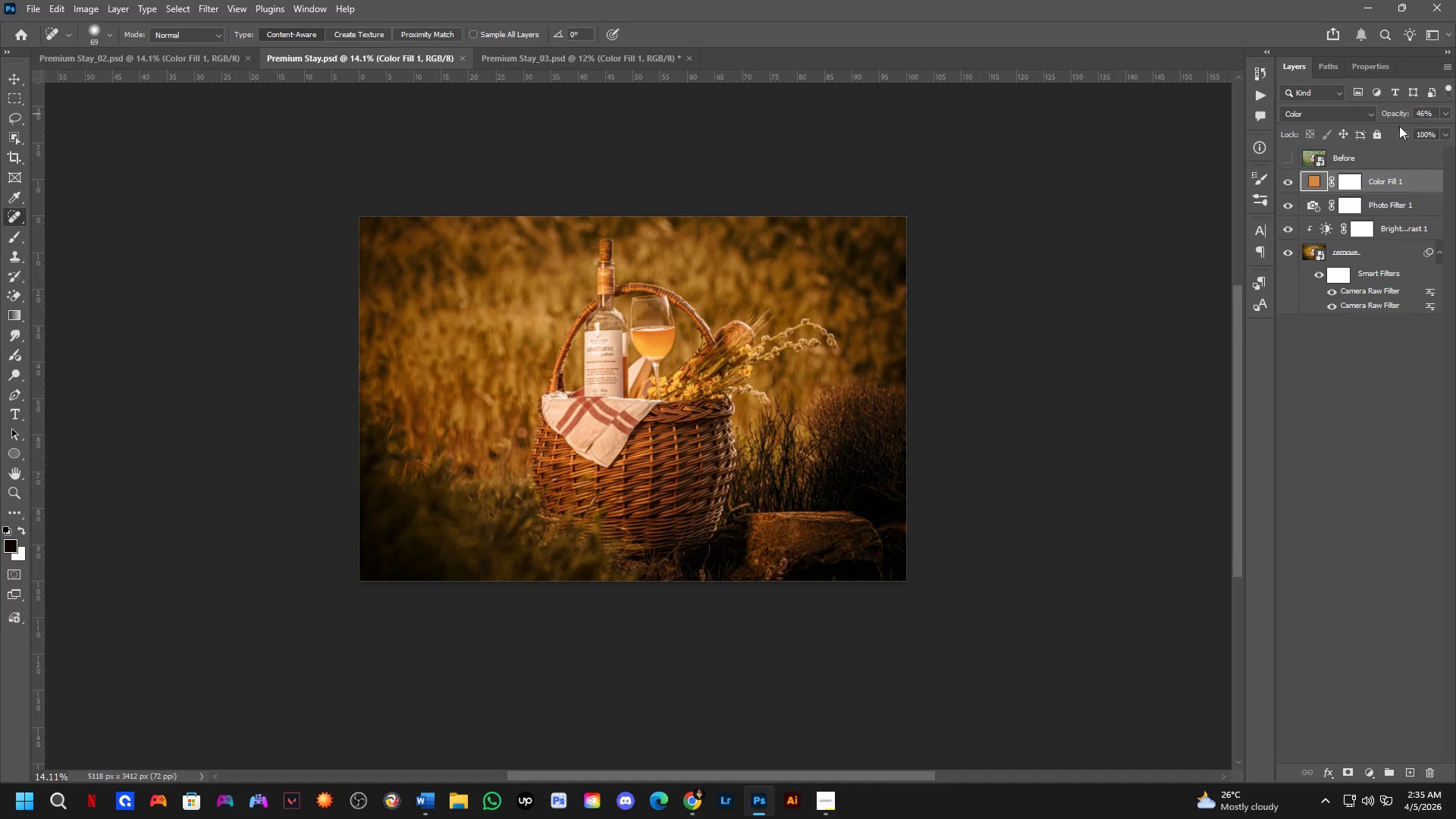 
key(Control+ControlLeft)
 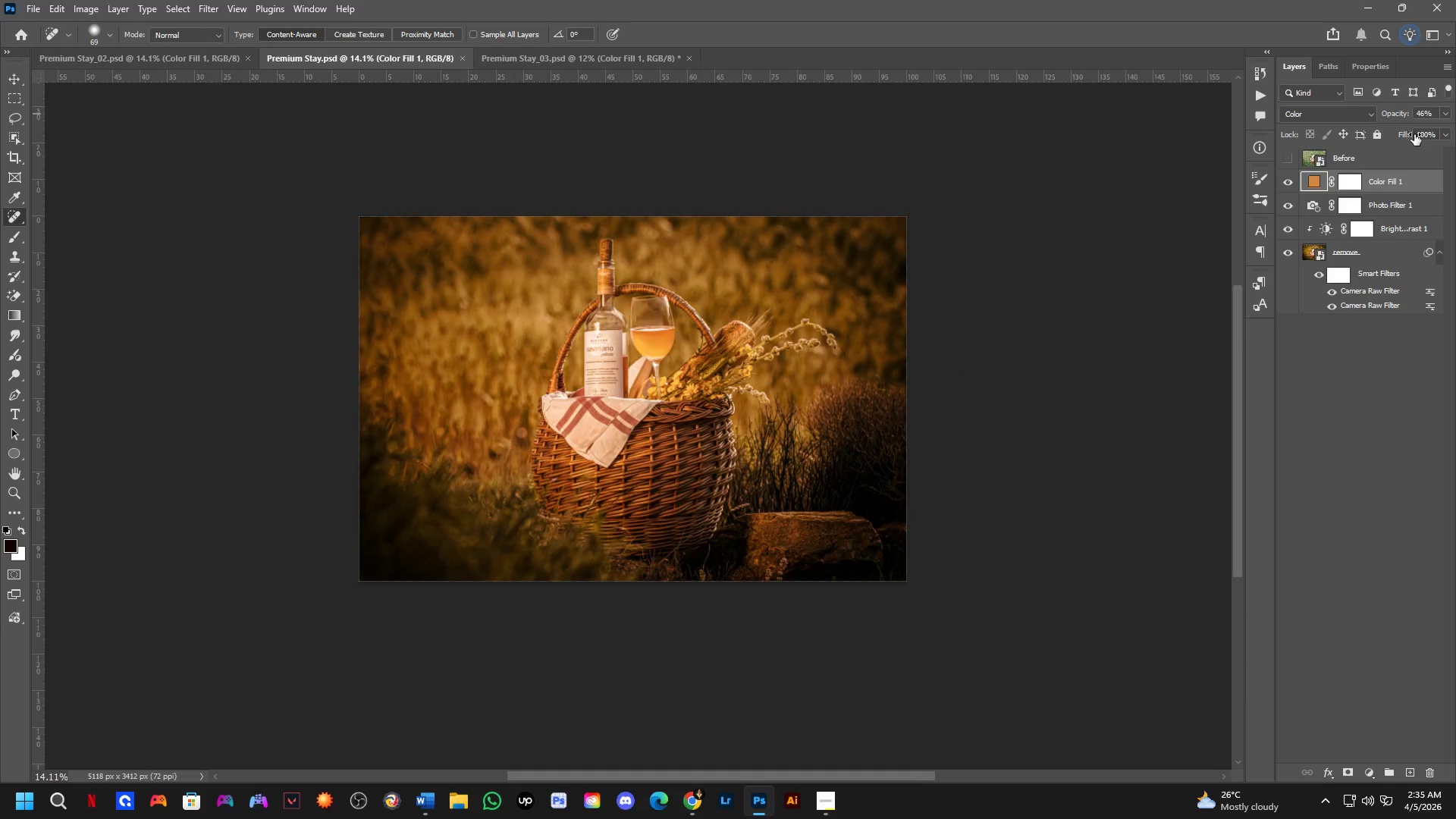 
key(Control+Tab)
 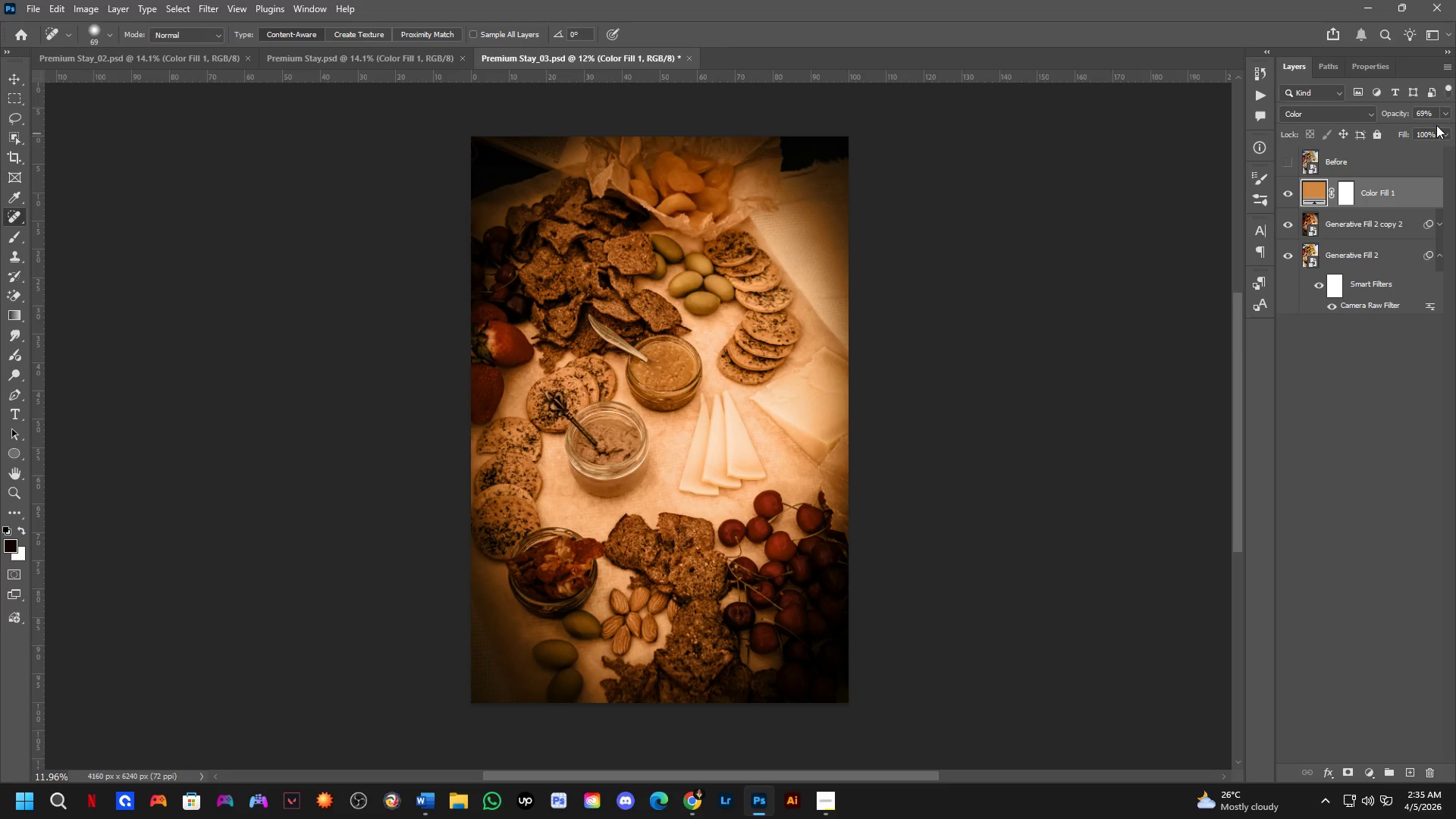 
key(Control+ControlLeft)
 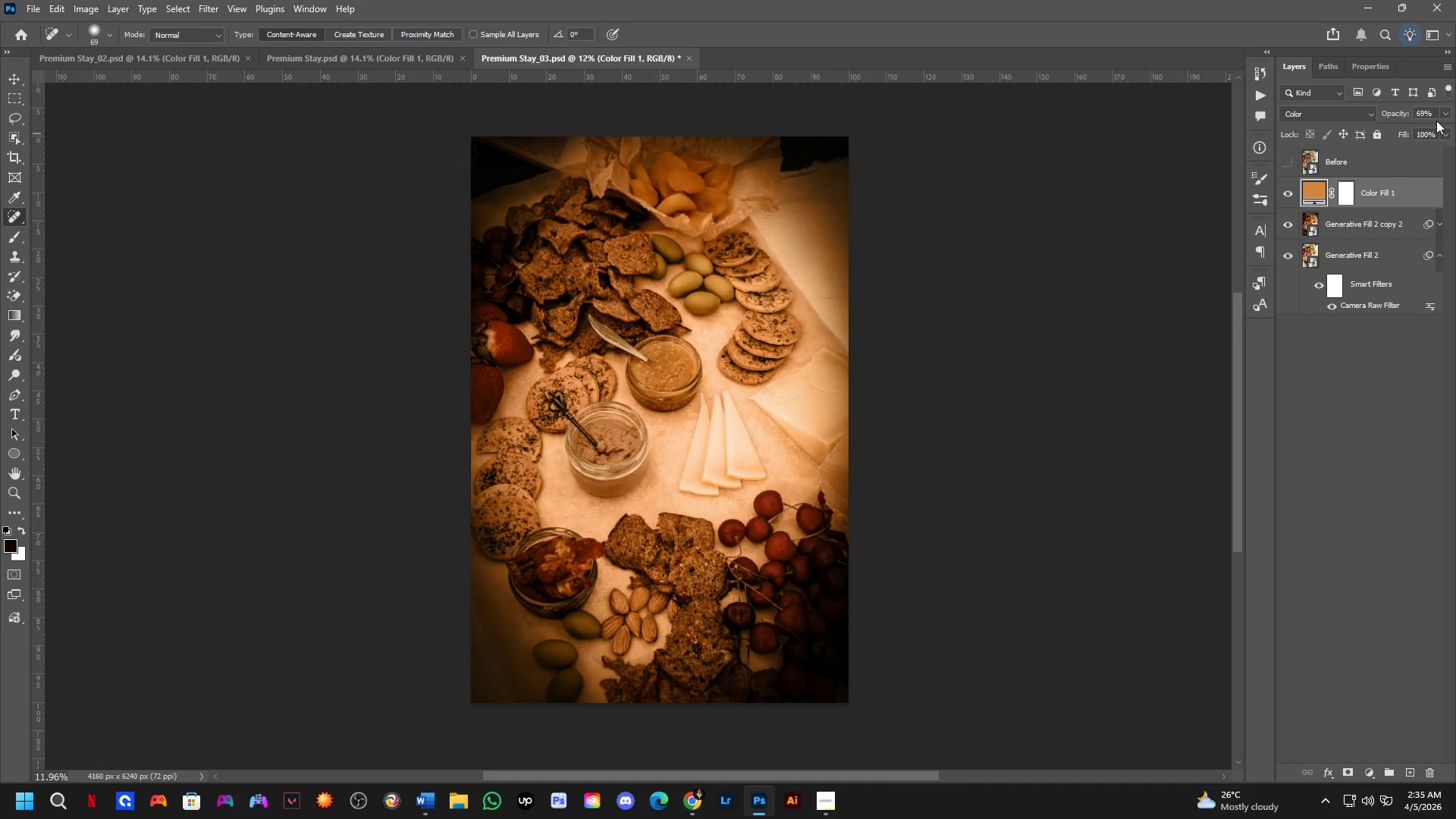 
key(Control+Tab)
 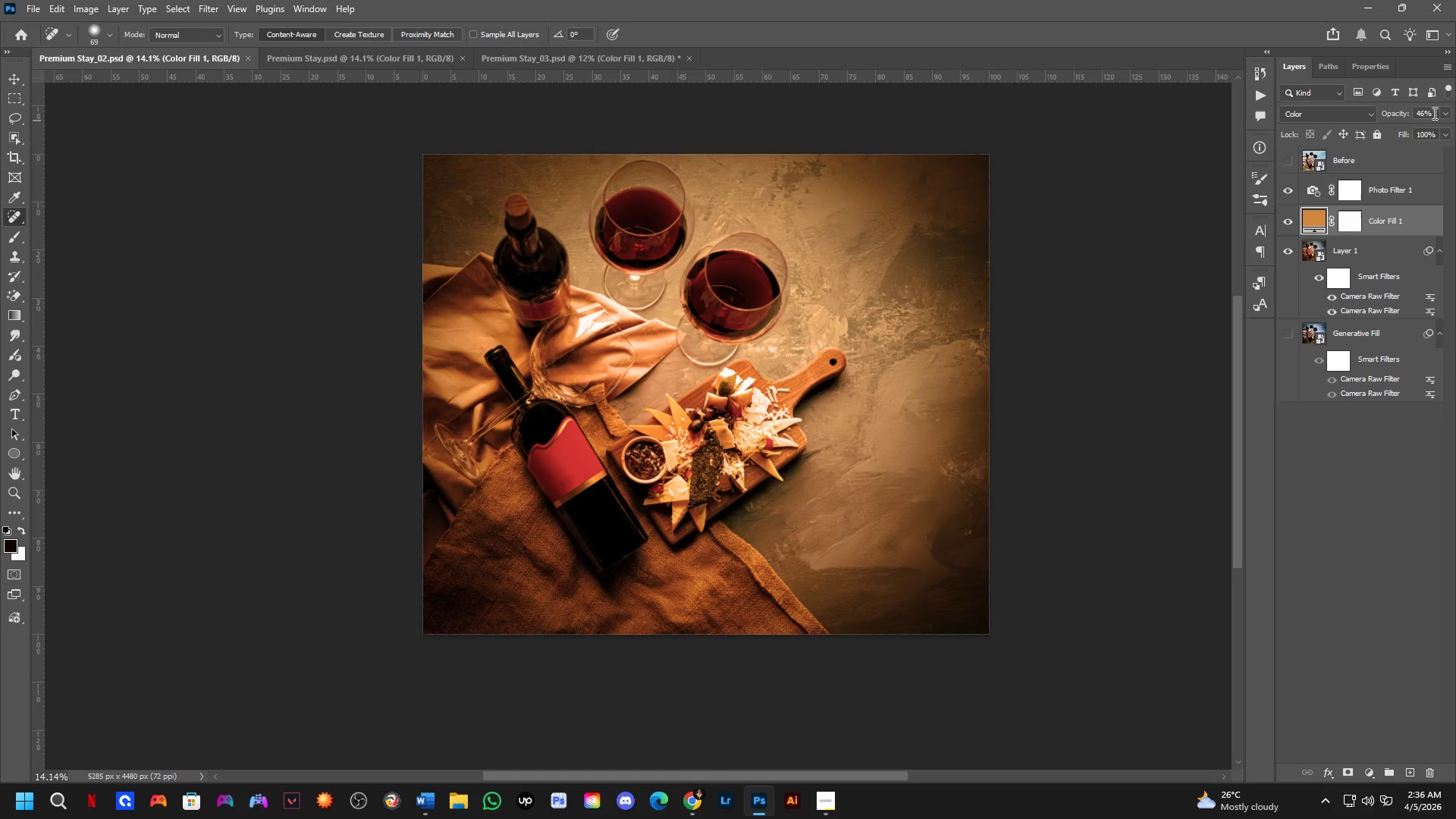 
left_click([1433, 113])
 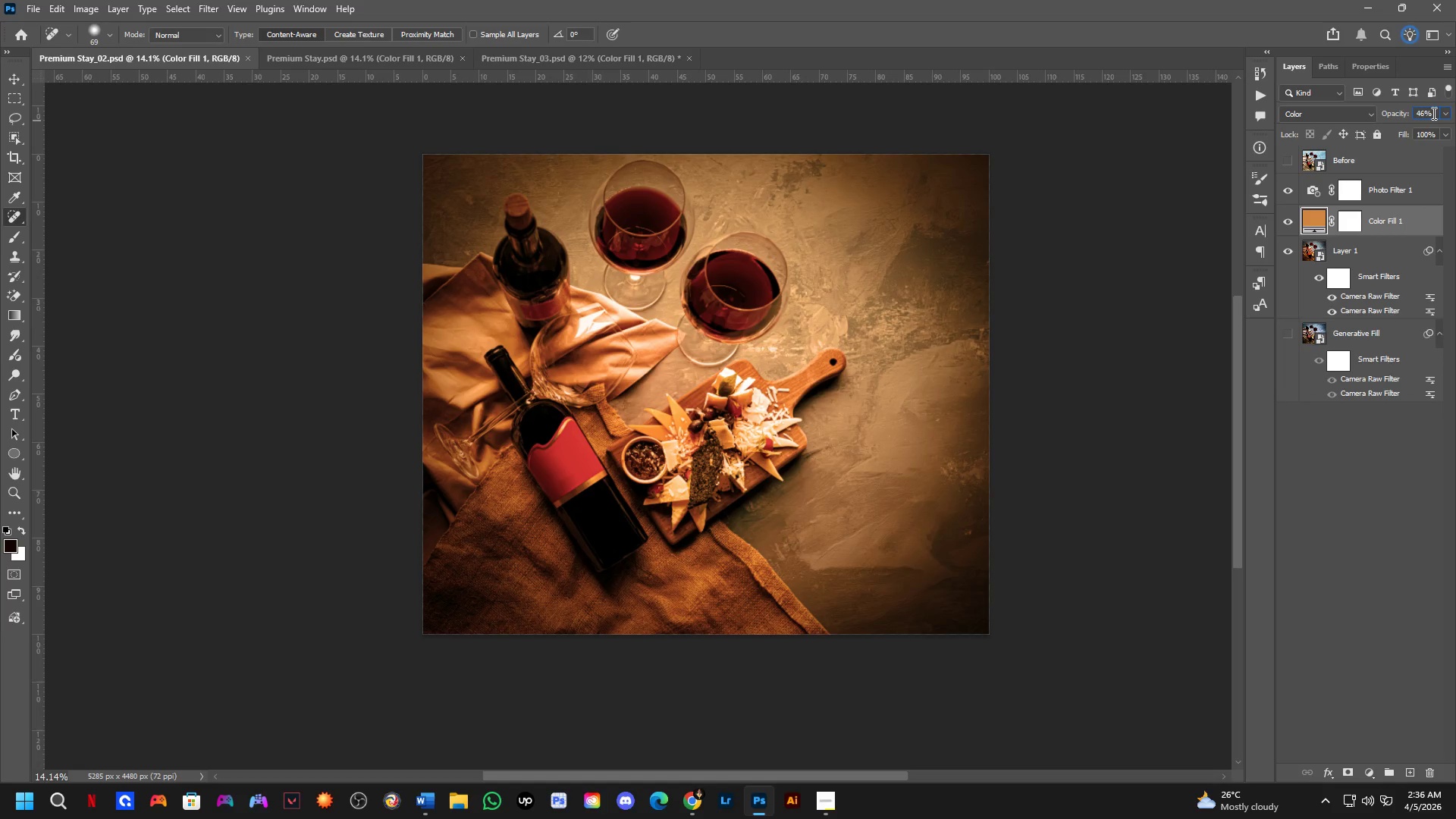 
key(Backspace)
 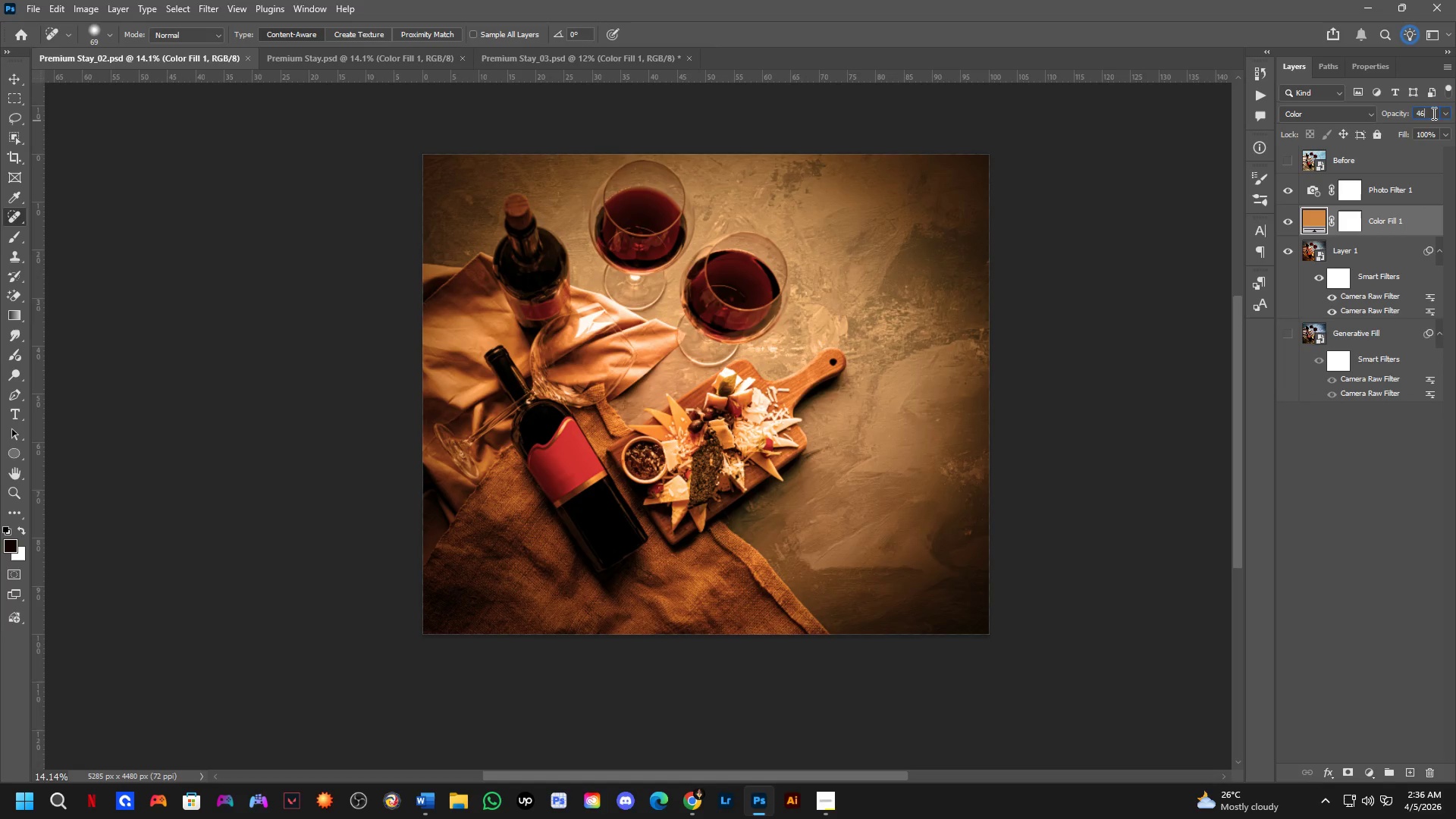 
key(Backspace)
 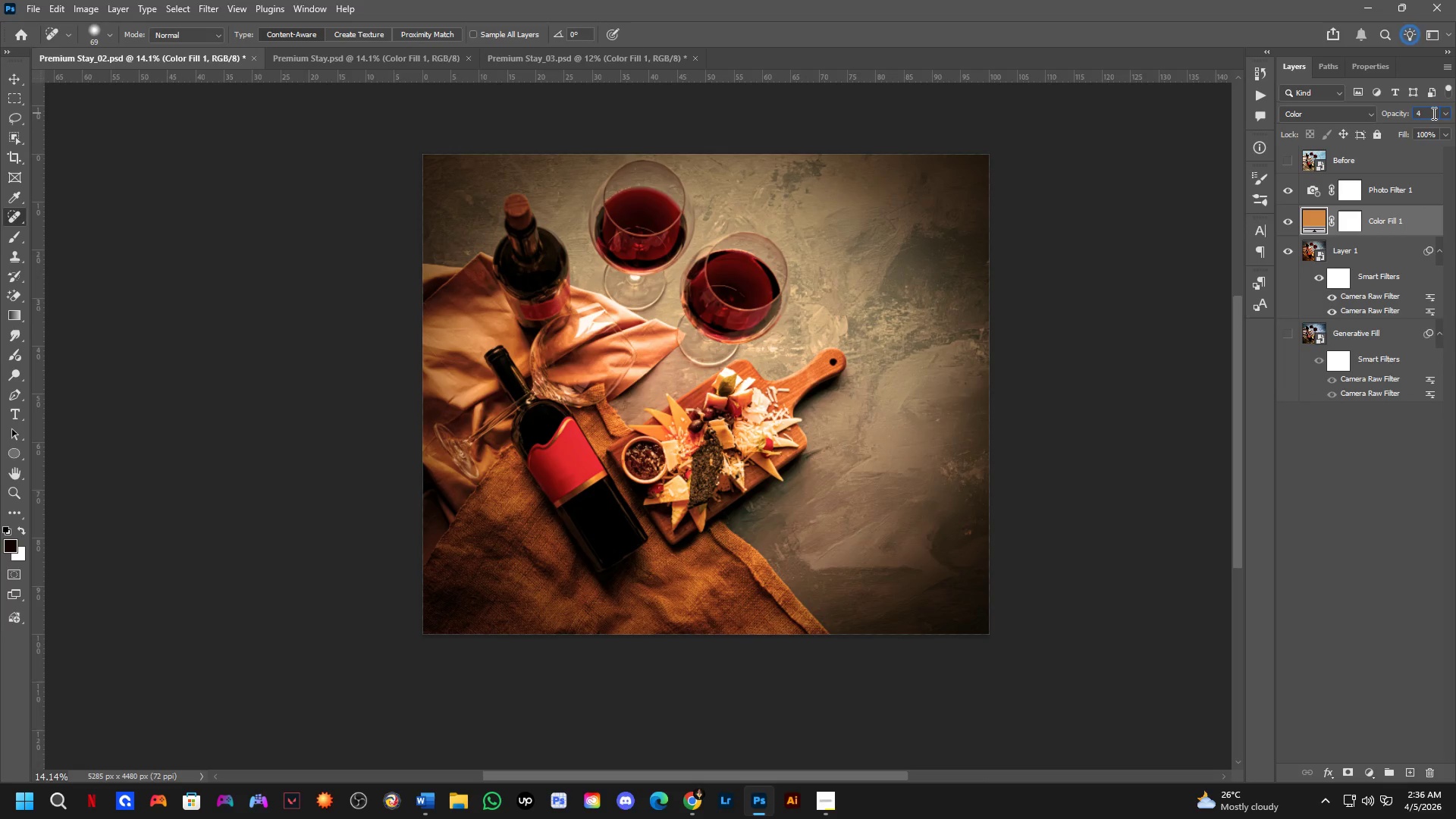 
key(Numpad0)
 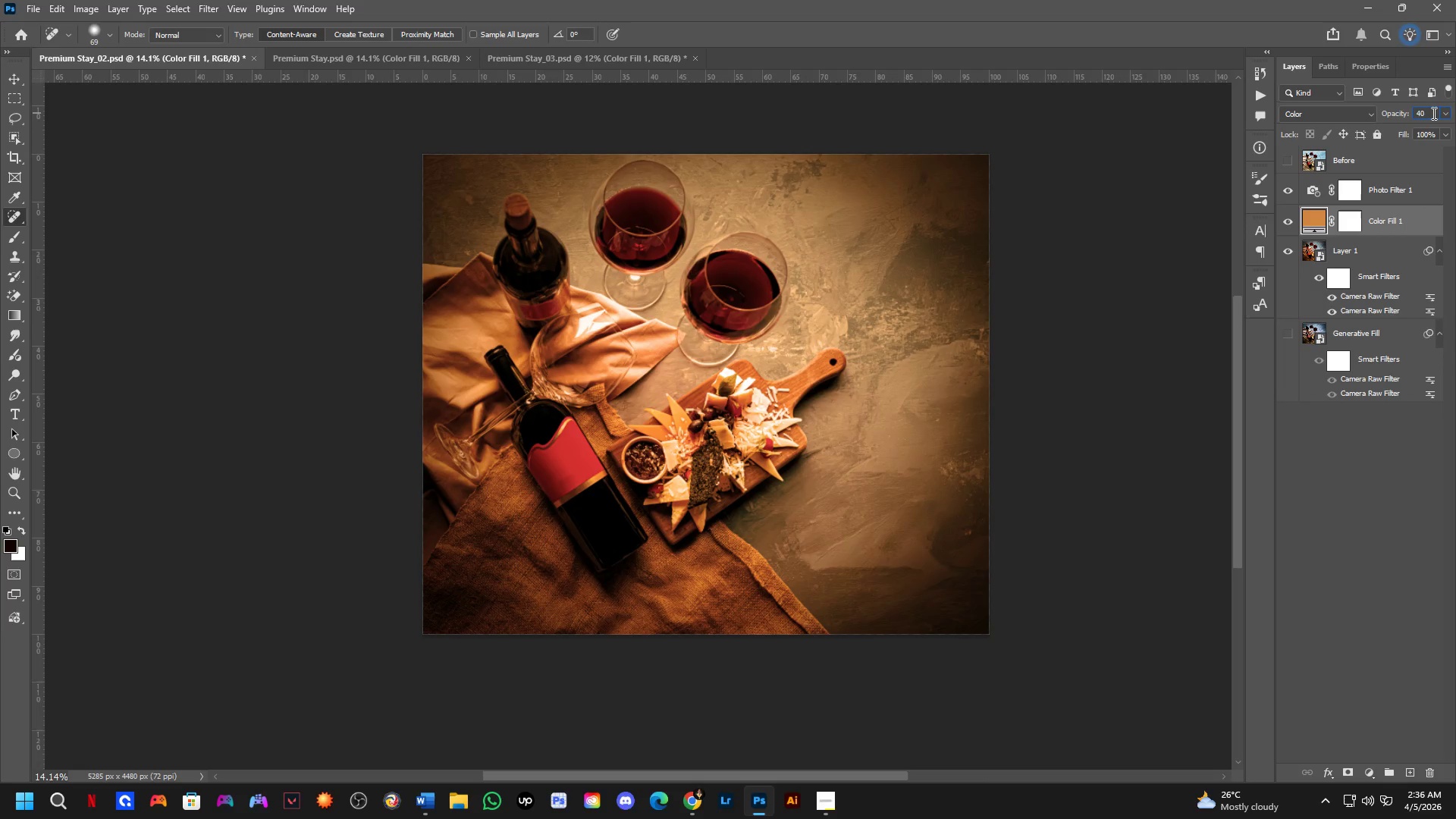 
key(Control+ControlLeft)
 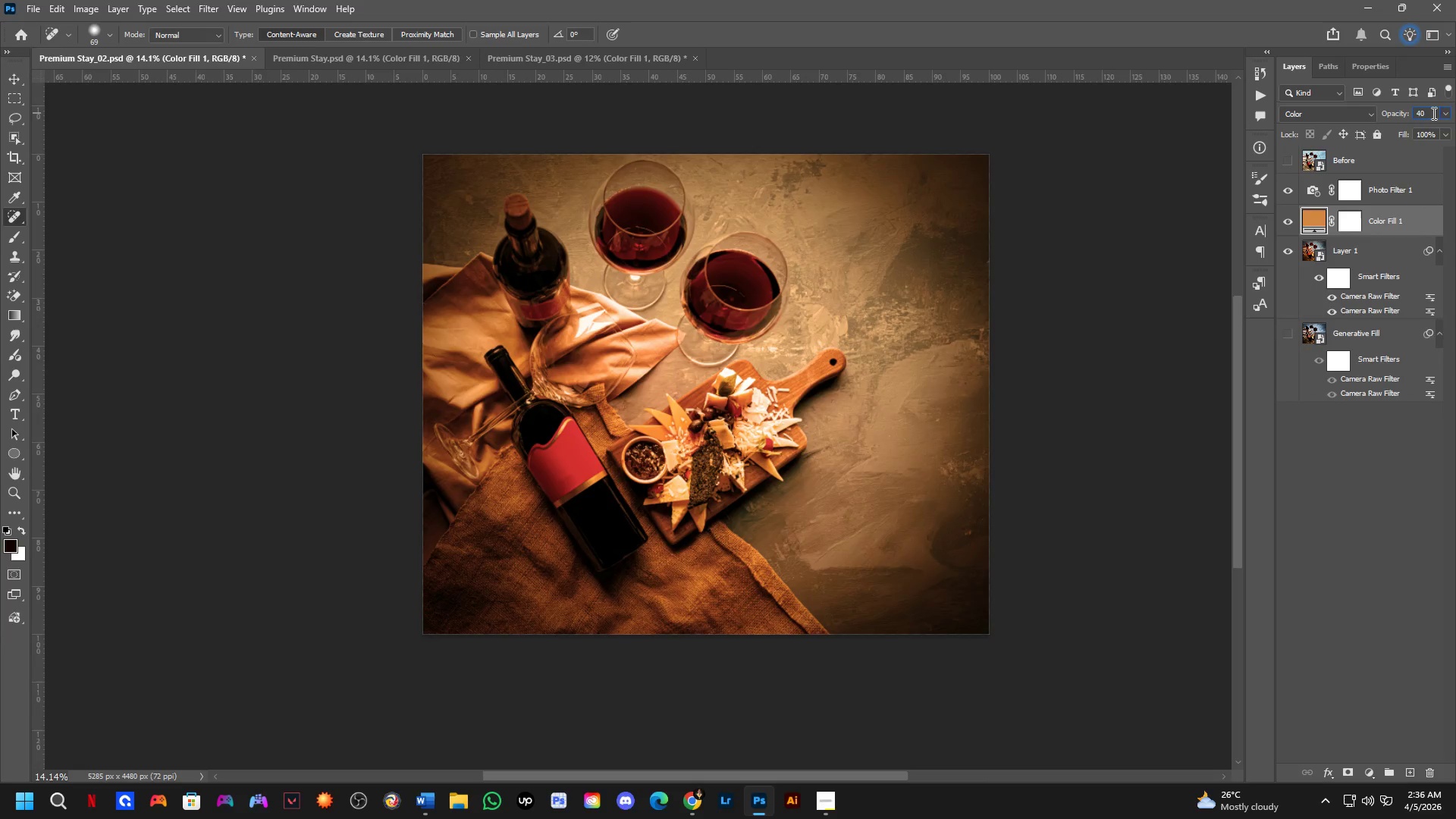 
key(Control+Tab)
 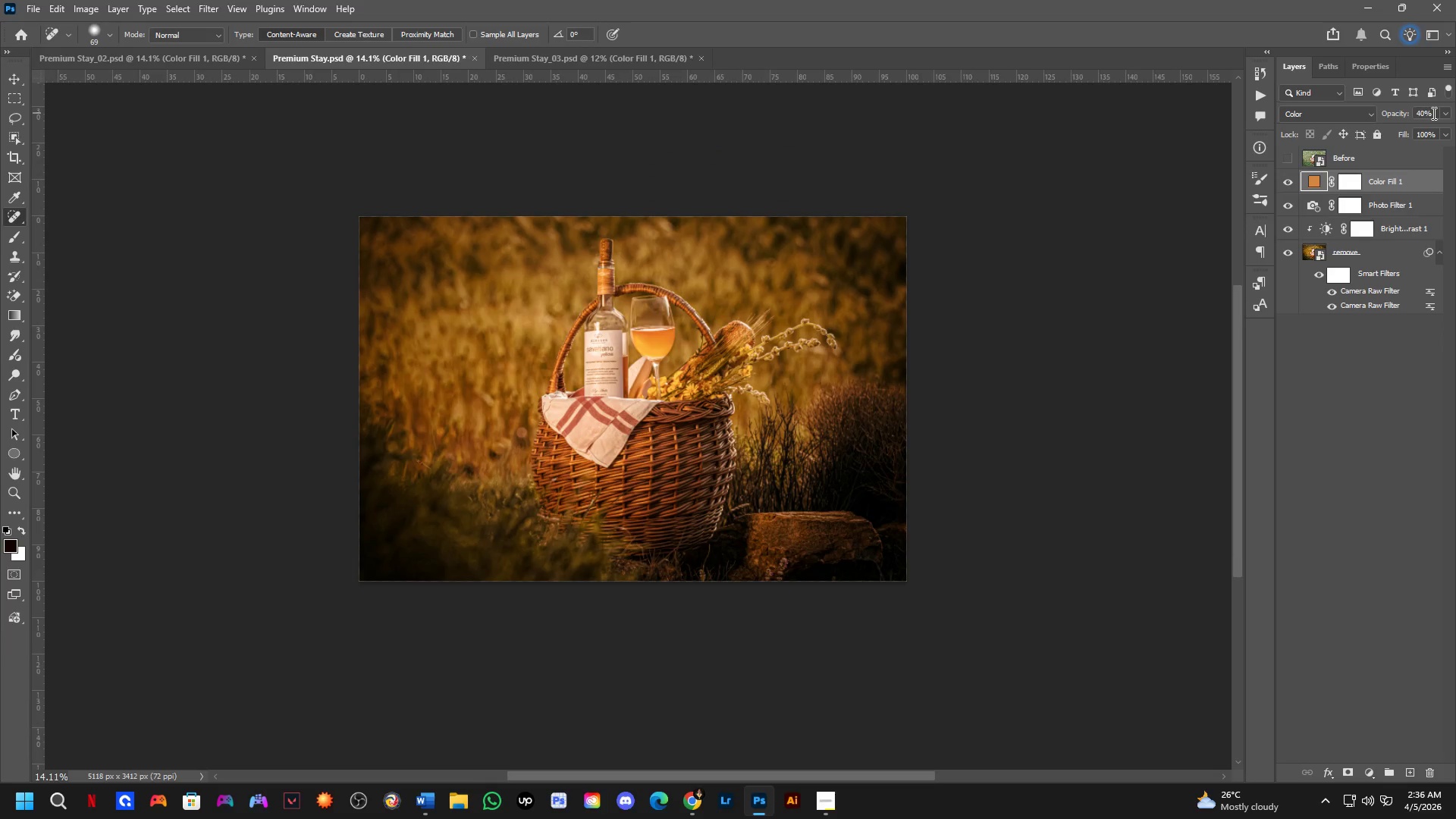 
left_click([1432, 113])
 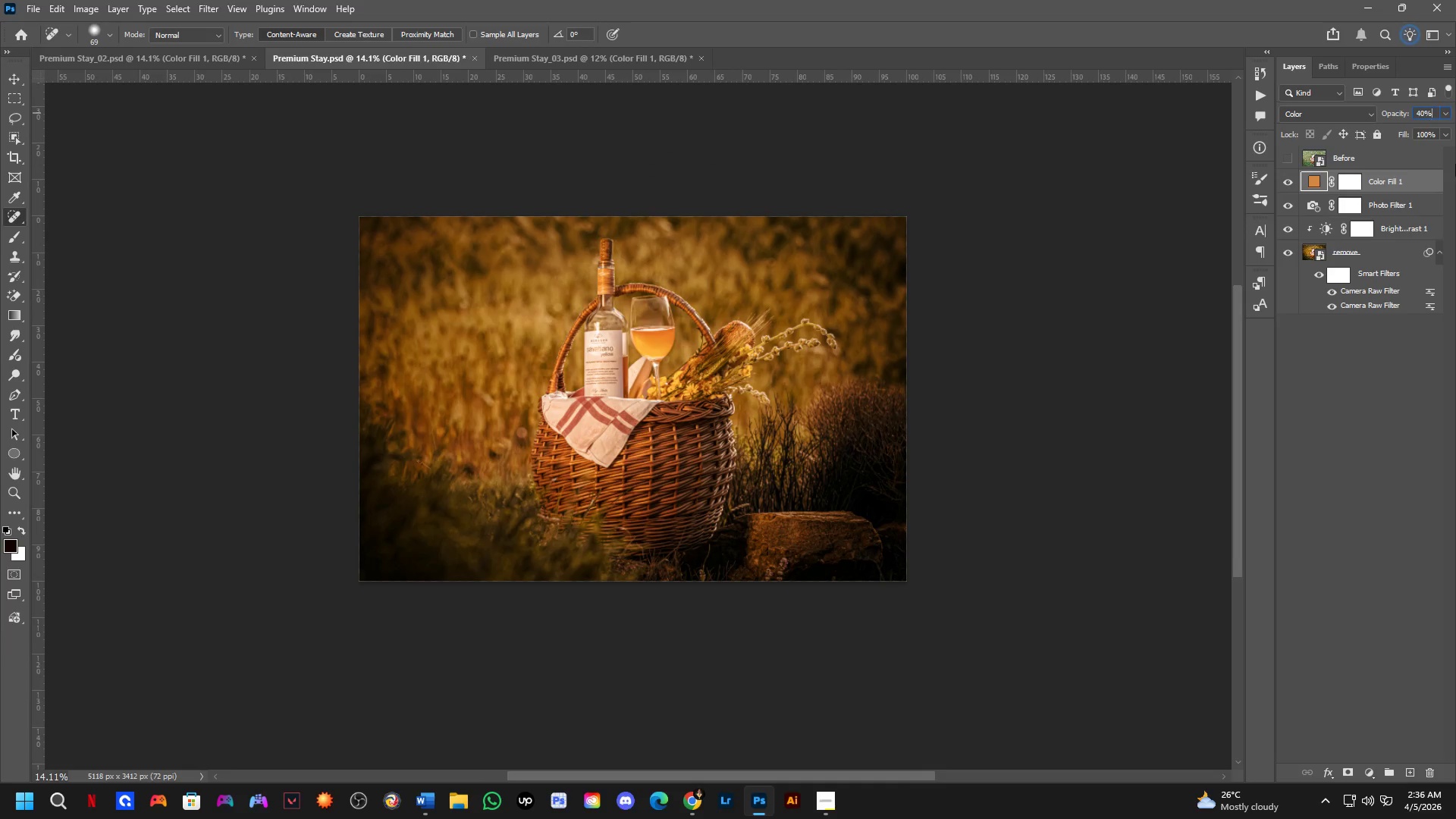 
key(Control+ControlLeft)
 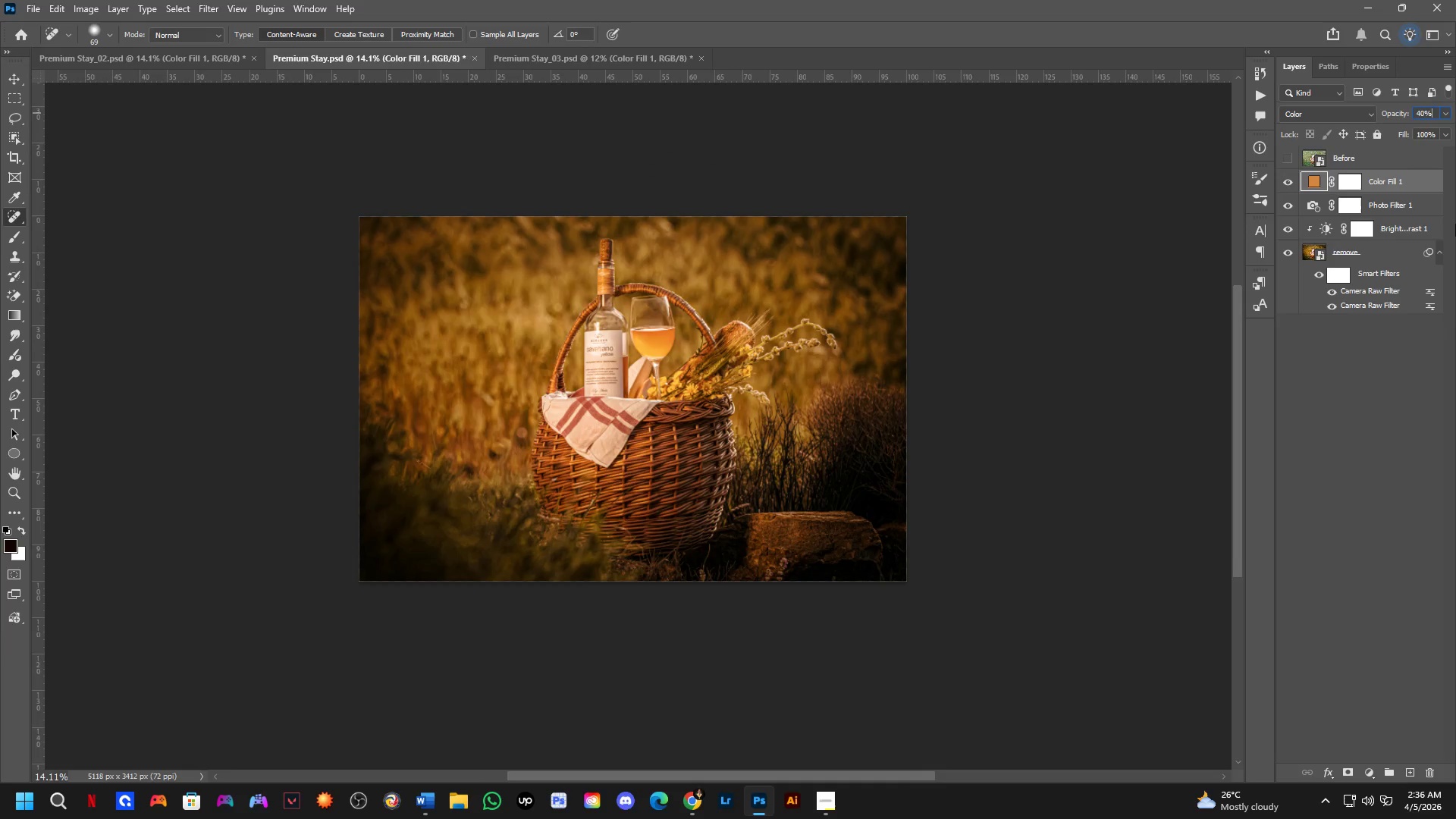 
key(Control+Tab)
 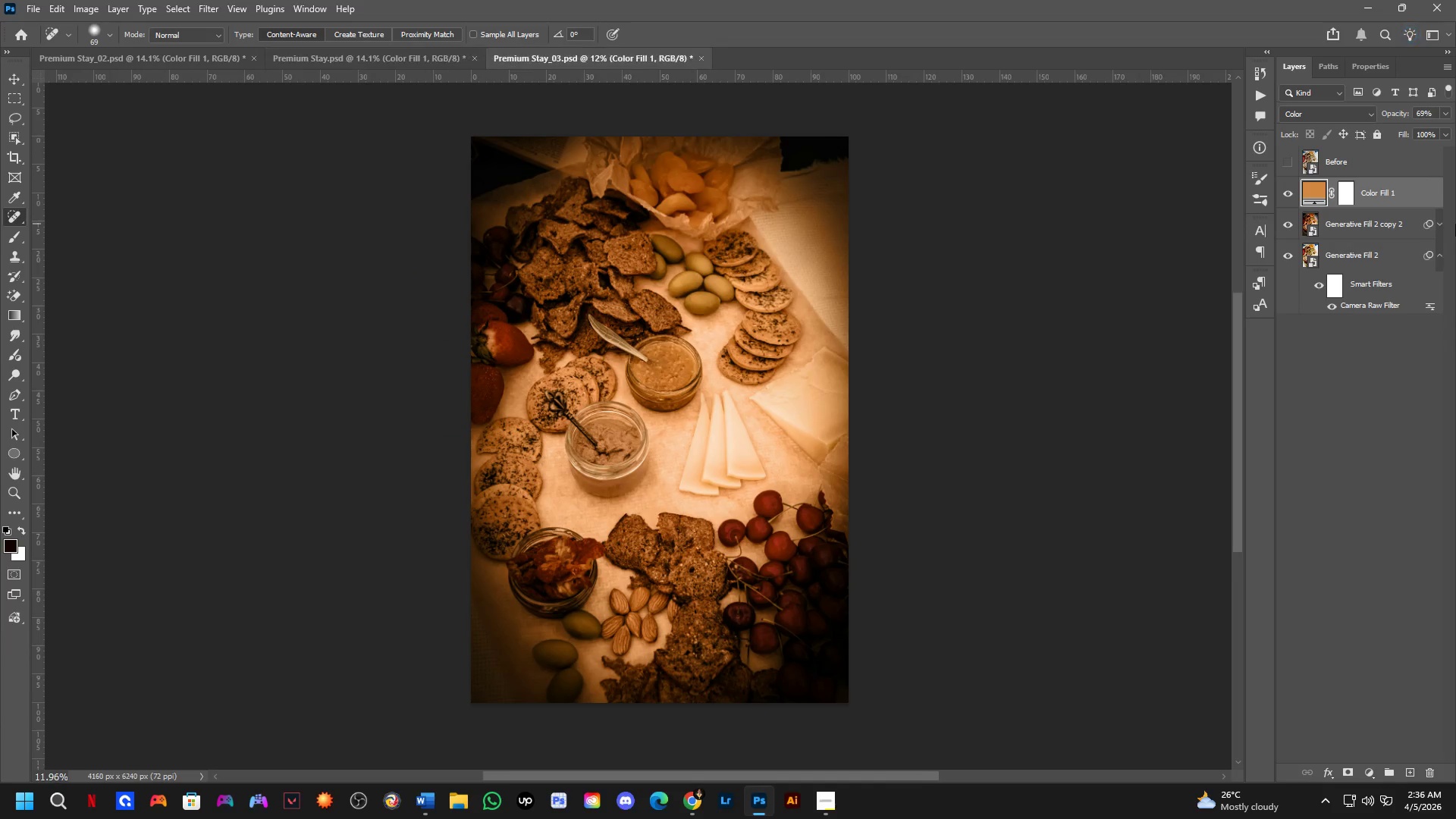 
key(Control+ControlLeft)
 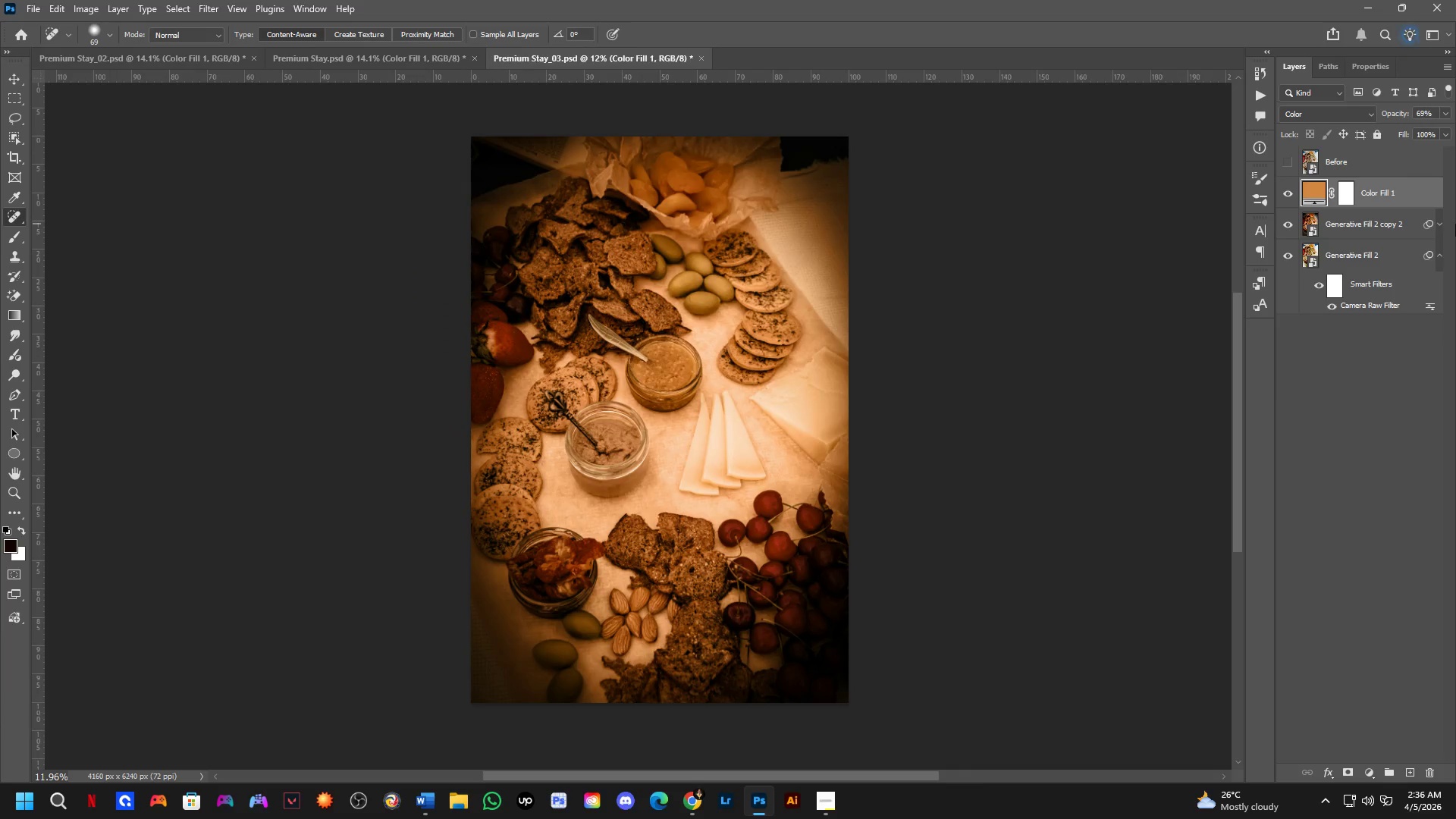 
key(Control+Tab)
 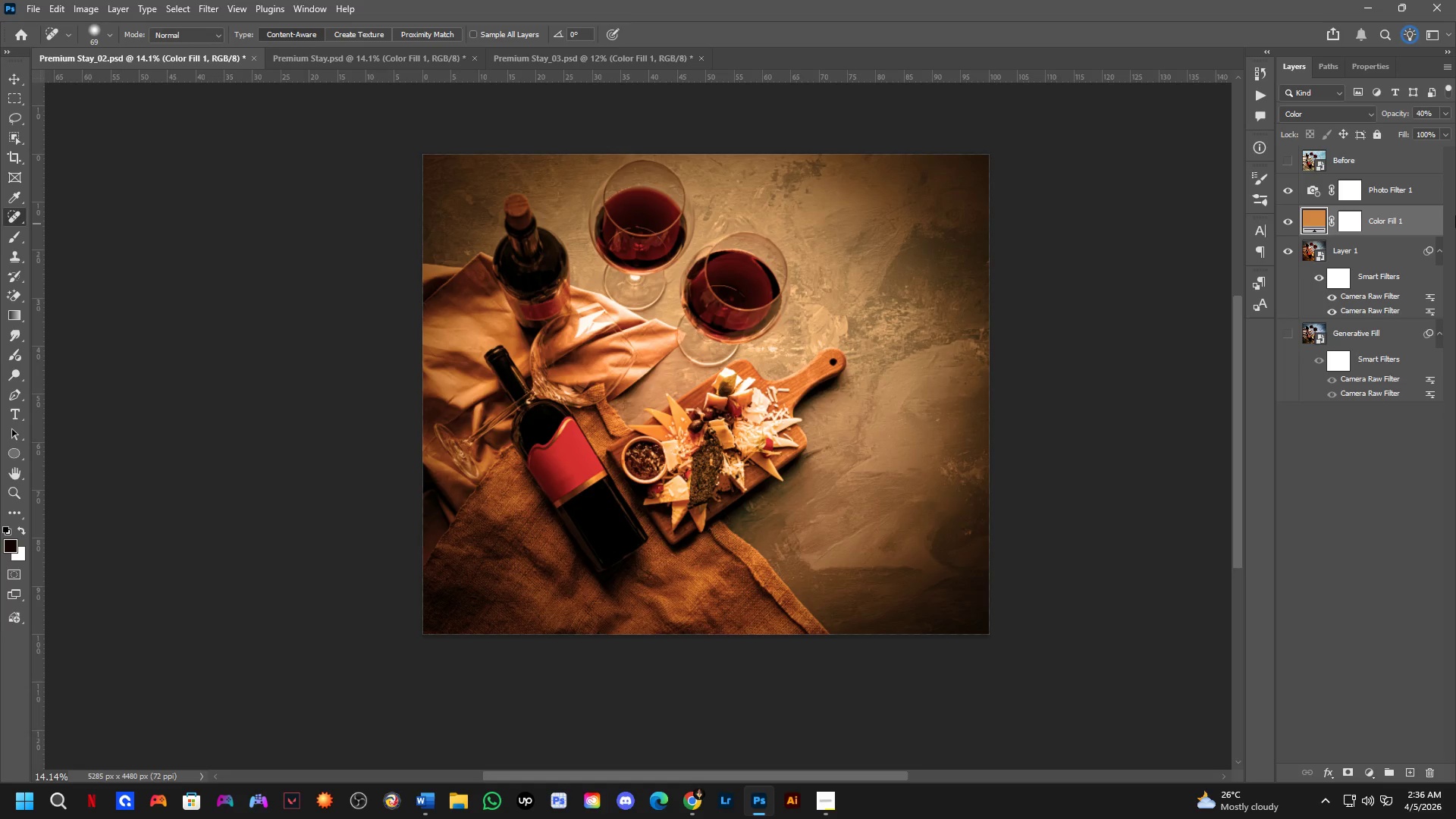 
key(Control+ControlLeft)
 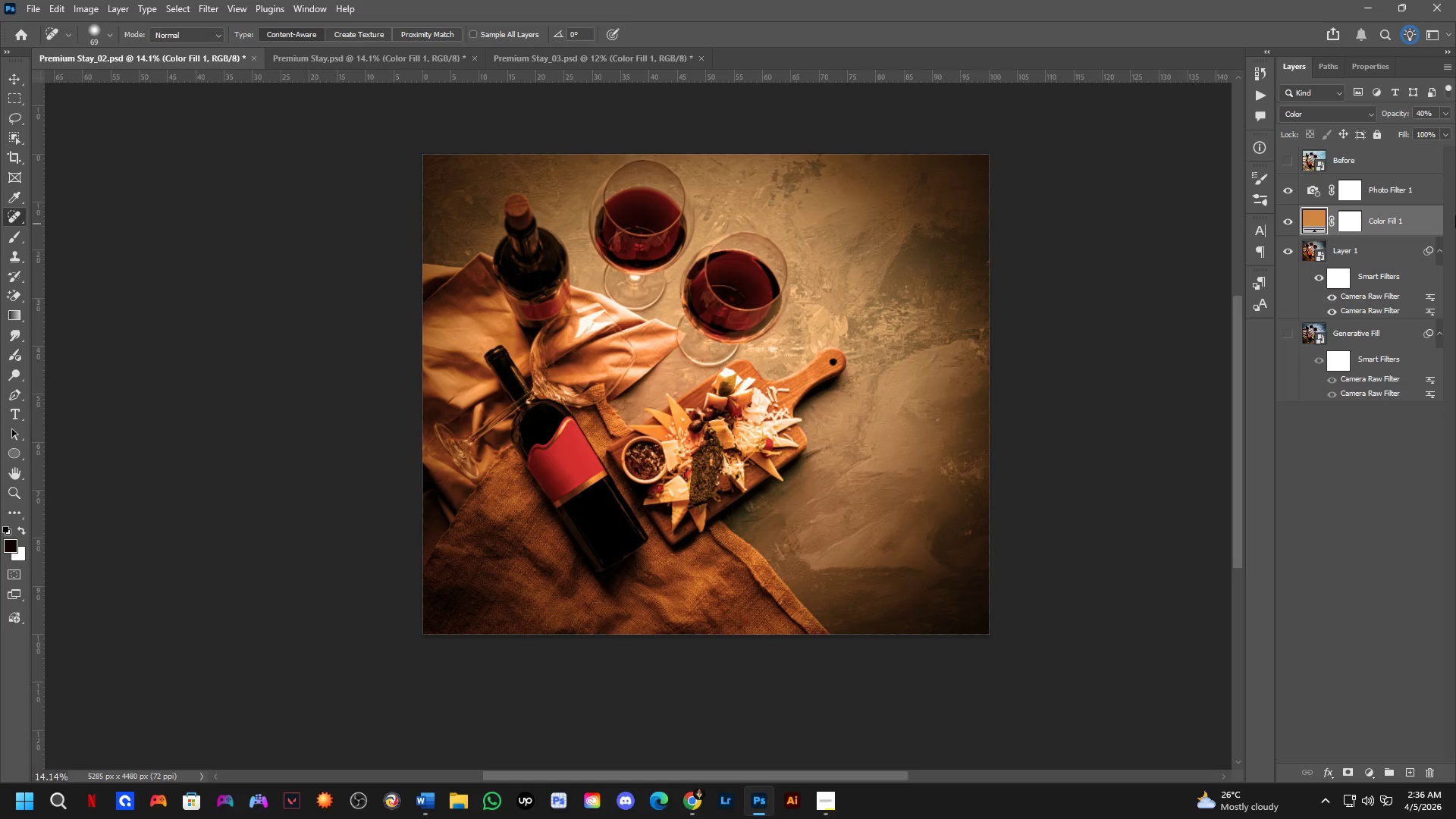 
key(Control+Tab)
 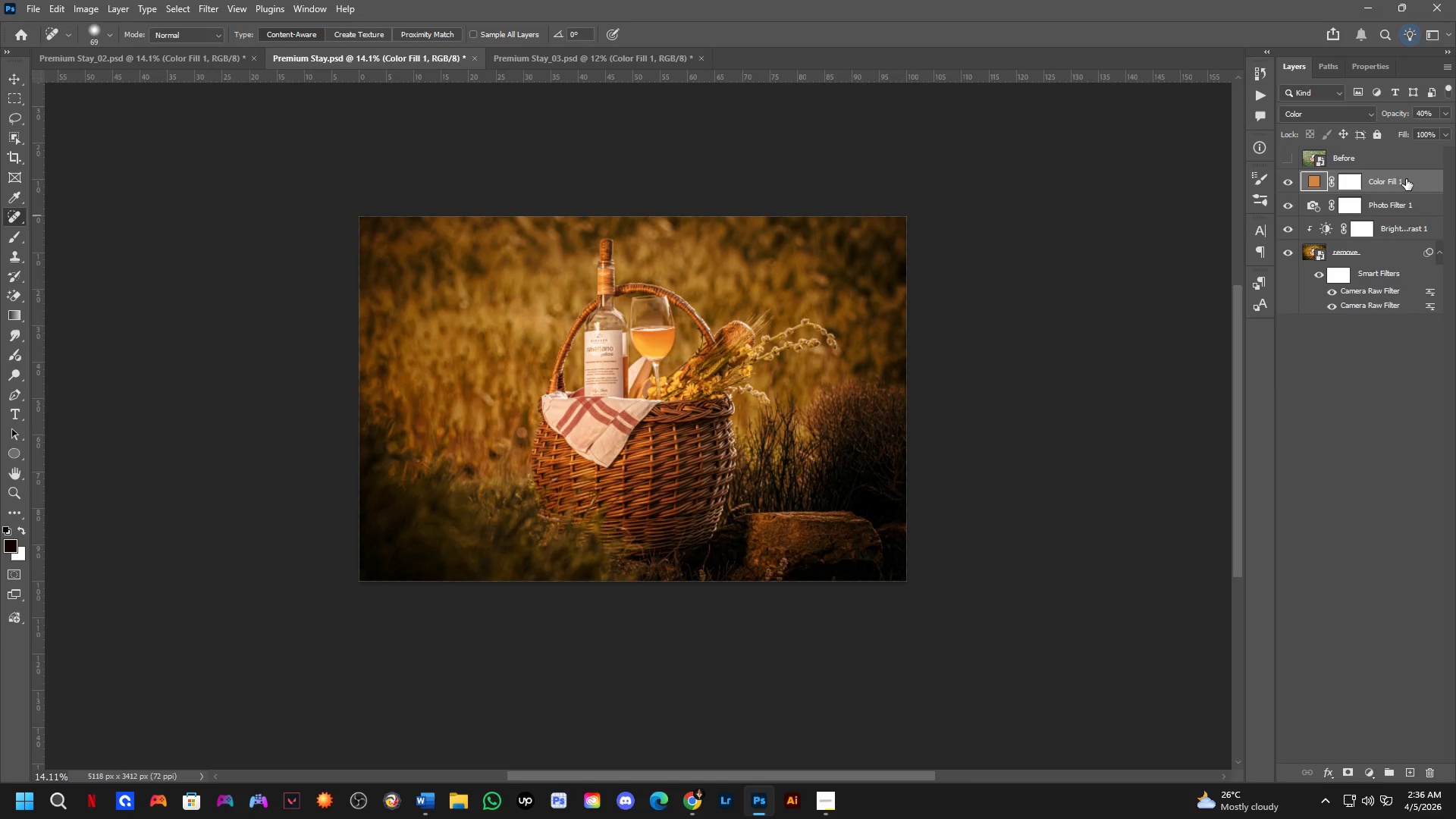 
key(Control+ControlLeft)
 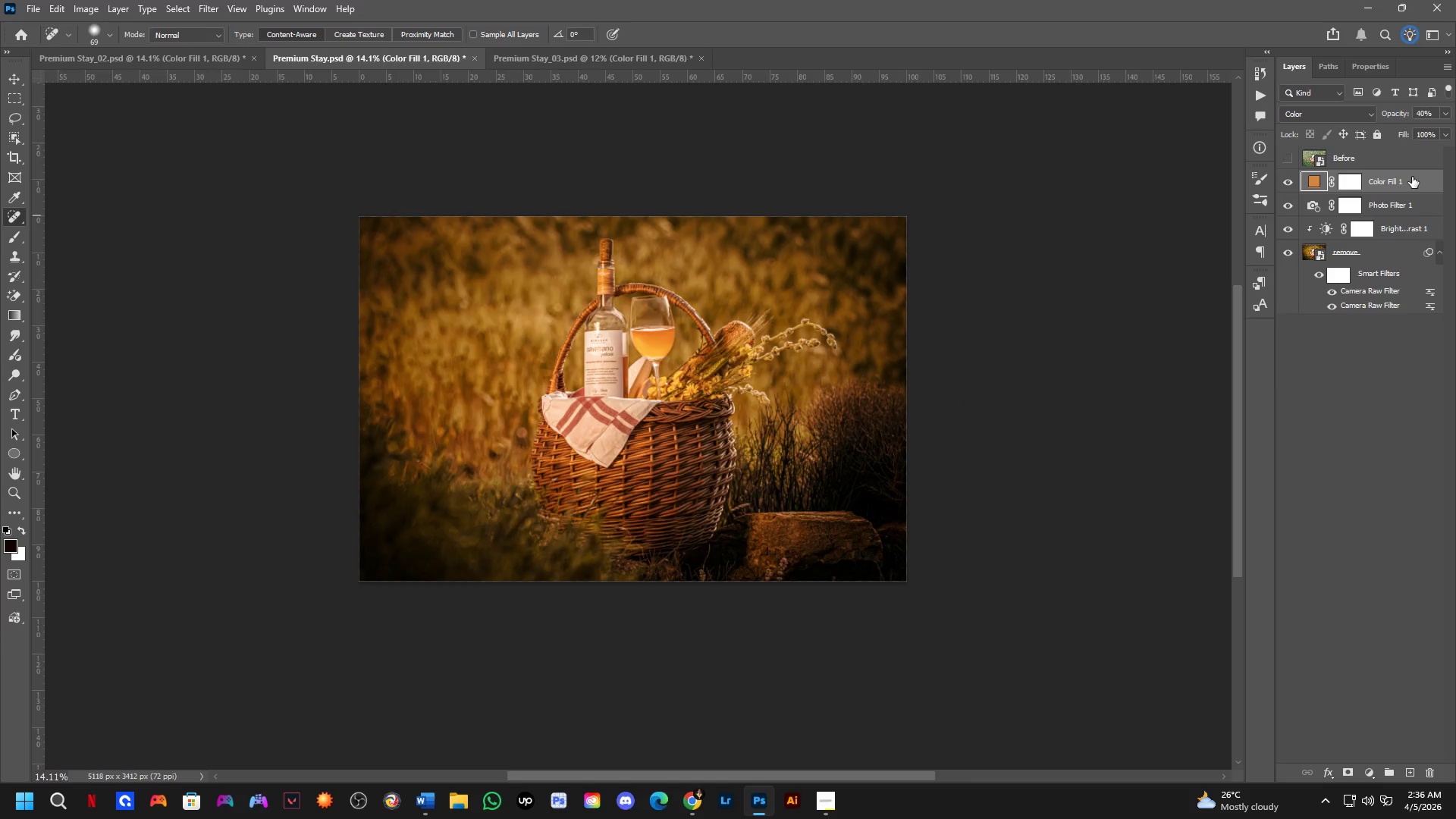 
key(Control+Tab)
 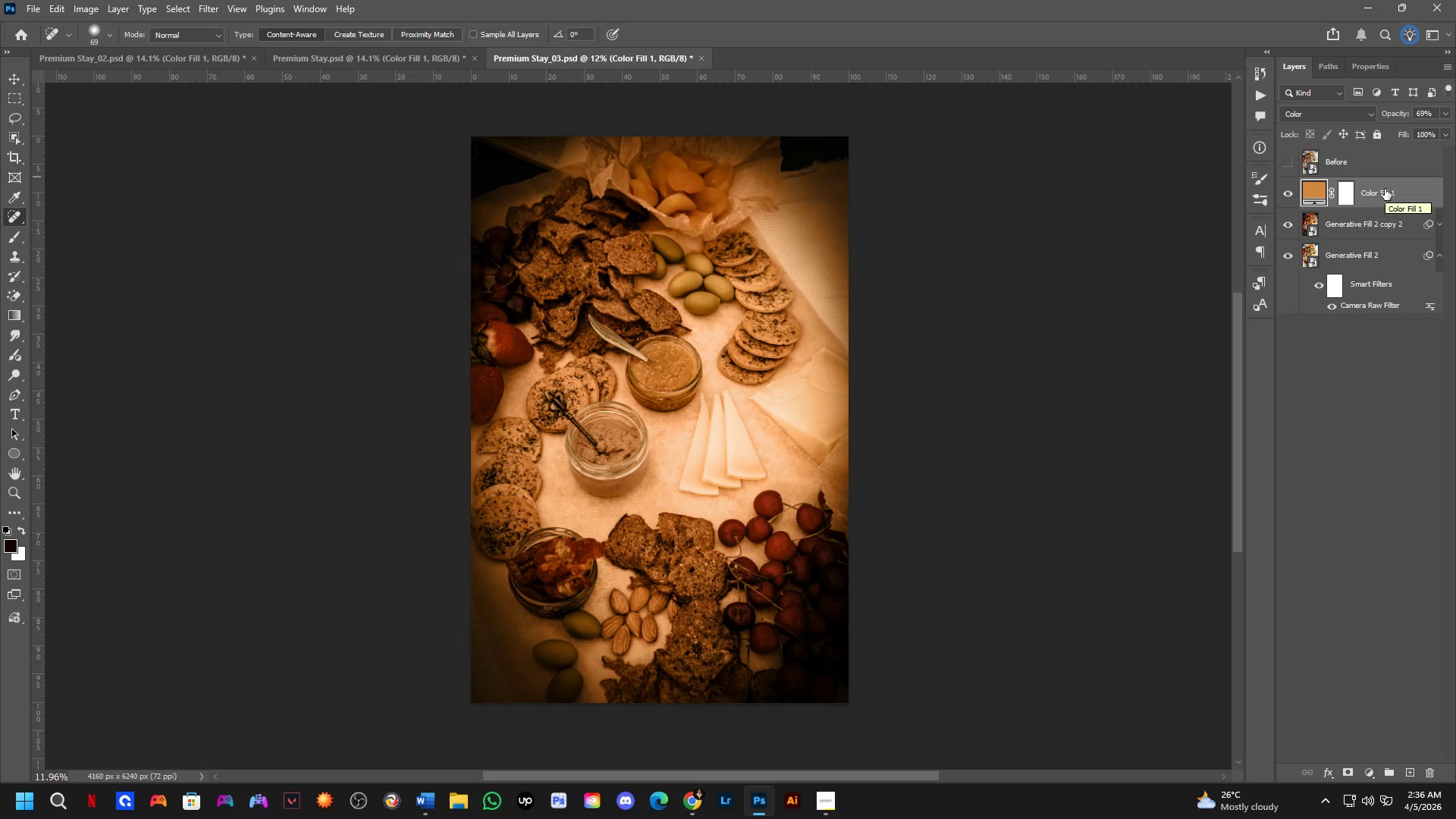 
key(Control+ControlLeft)
 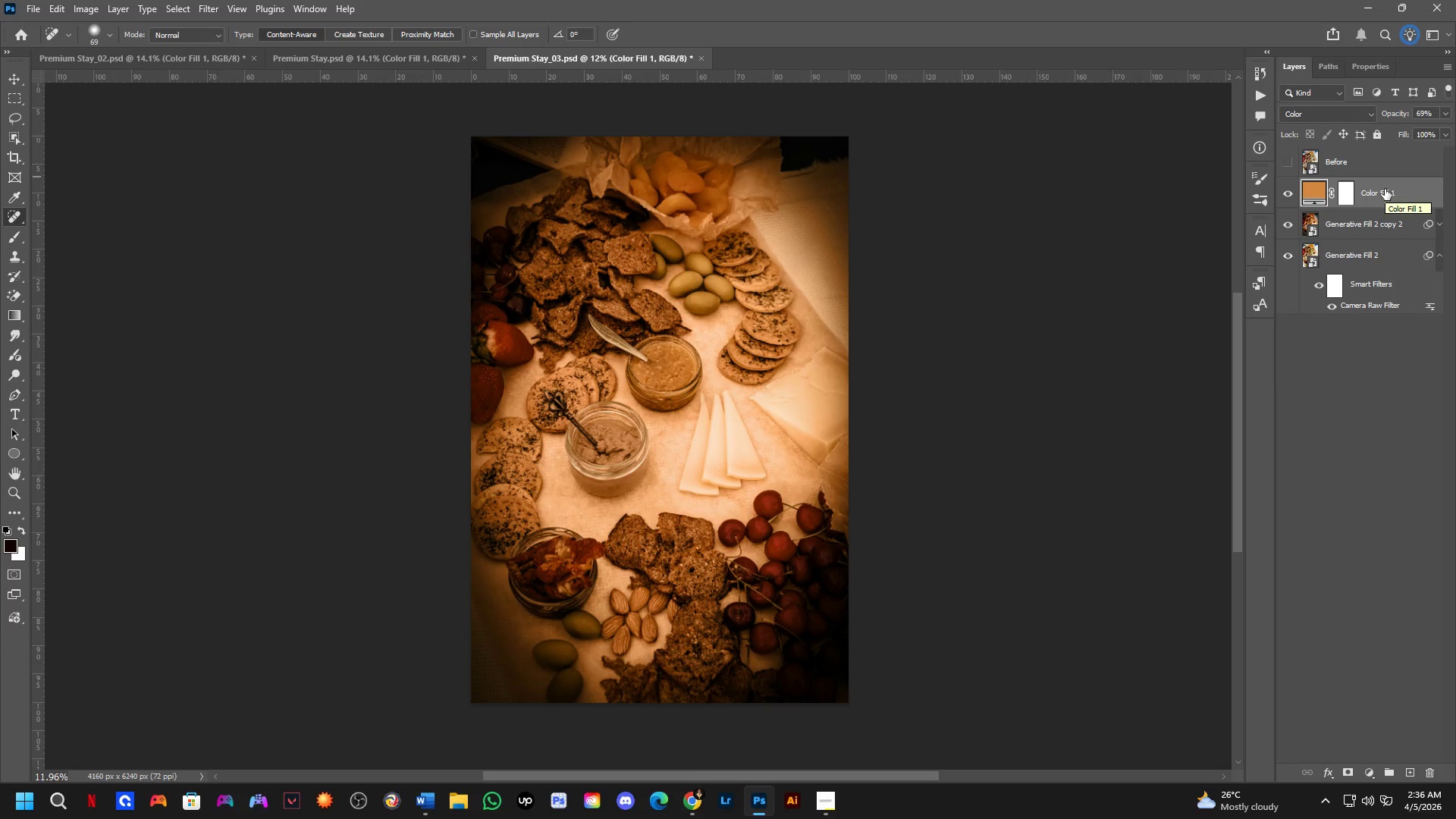 
key(Control+Tab)
 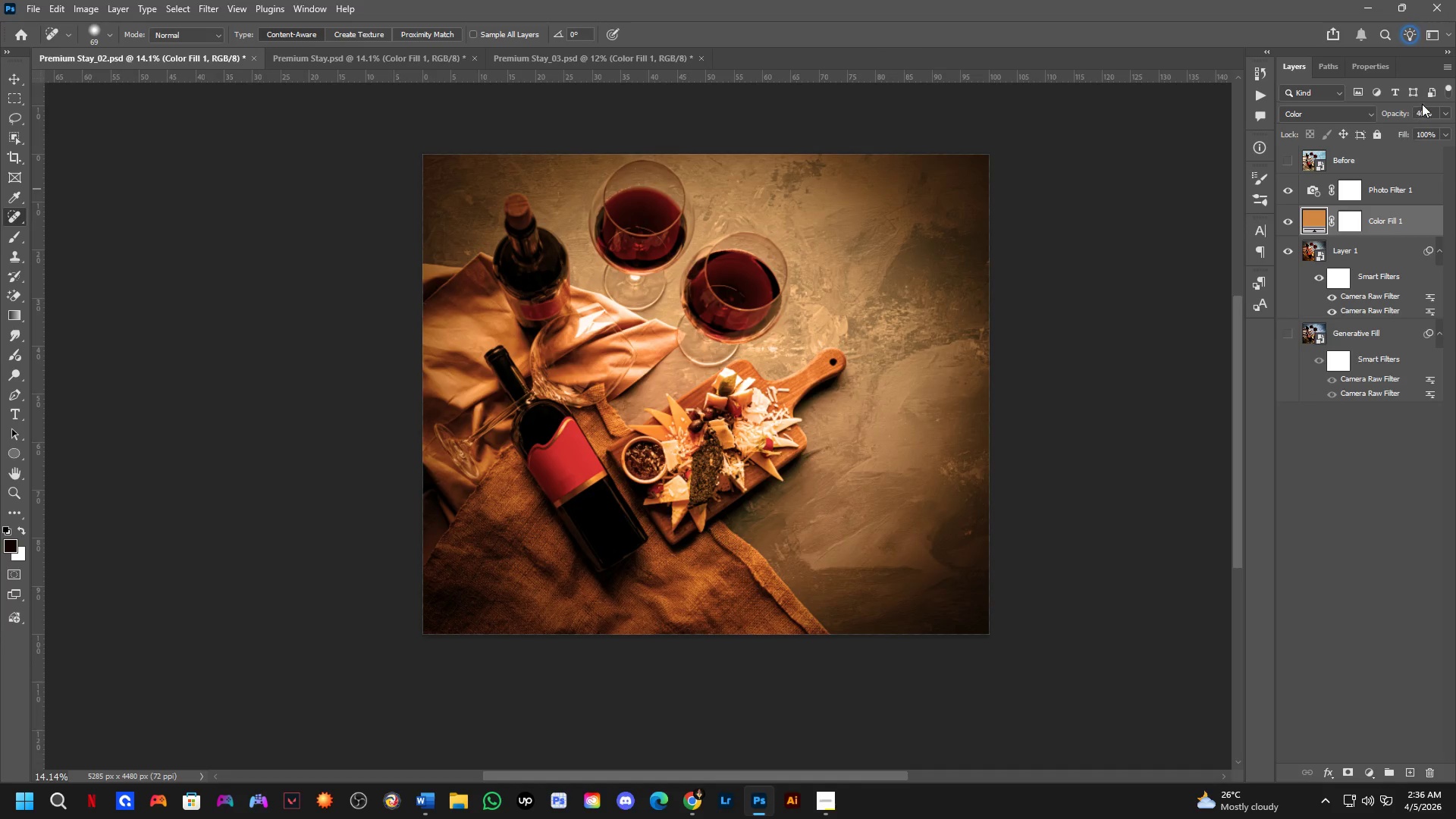 
double_click([1431, 111])
 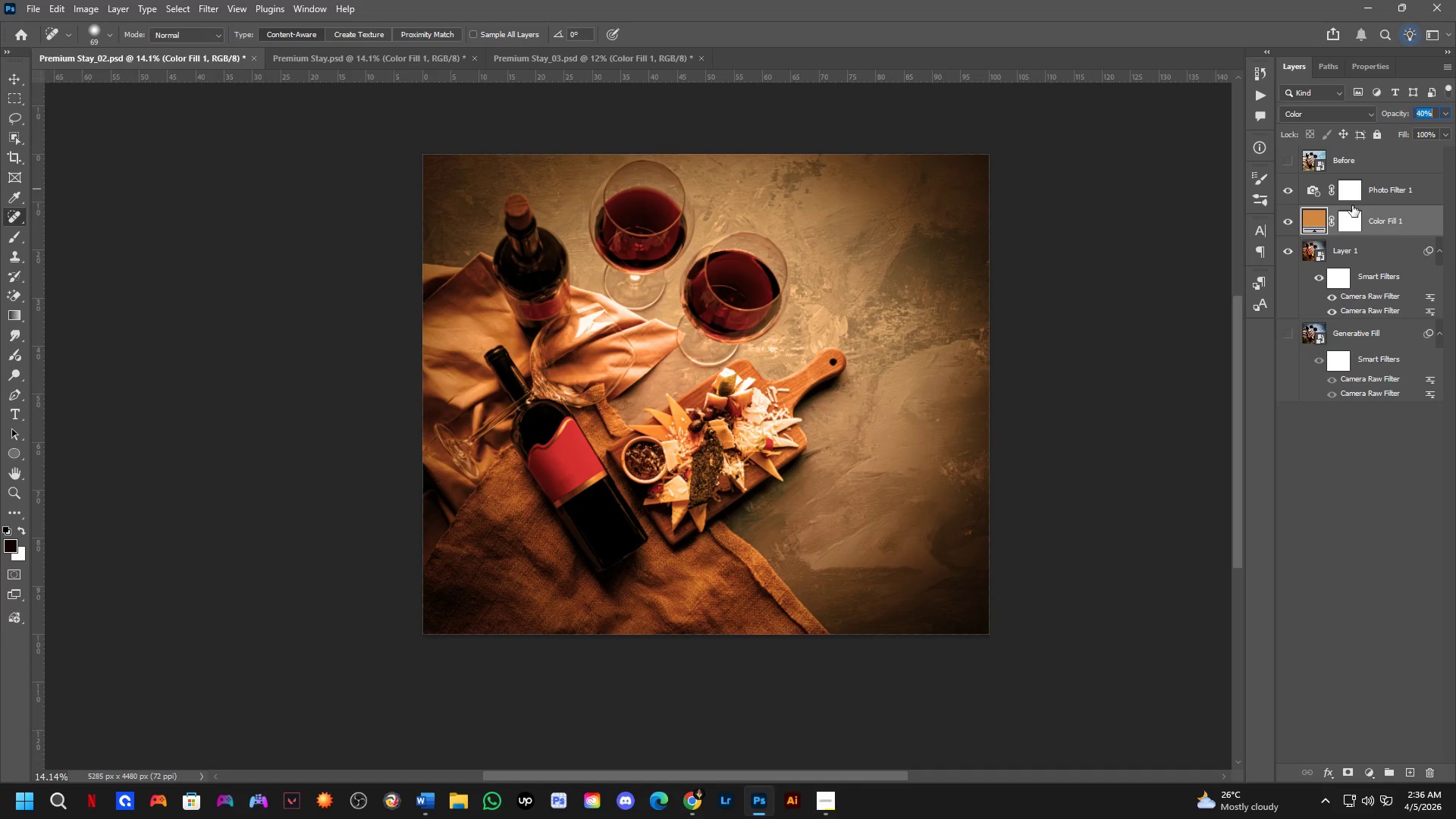 
key(Numpad8)
 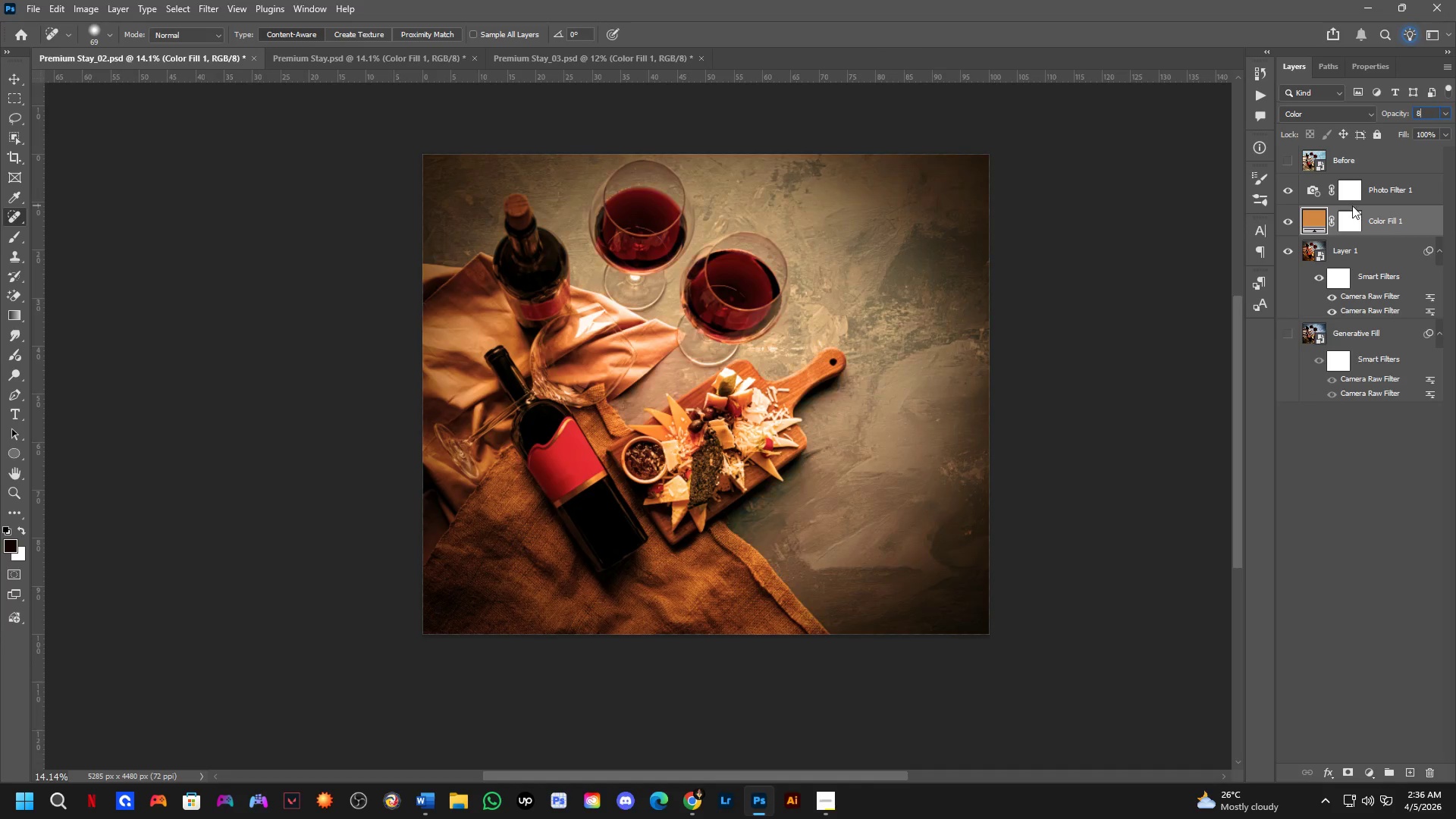 
key(Numpad0)
 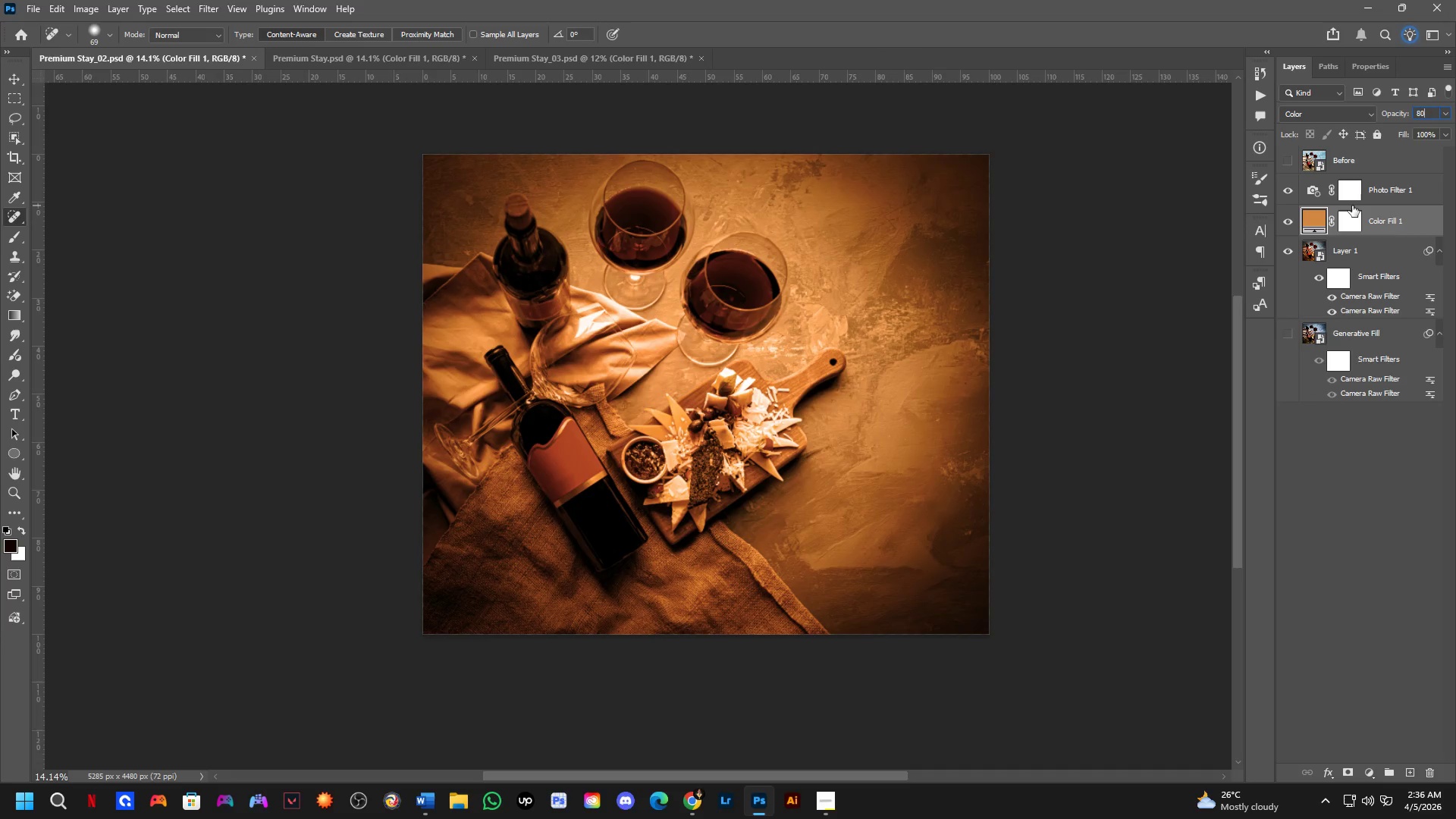 
key(NumpadEnter)
 